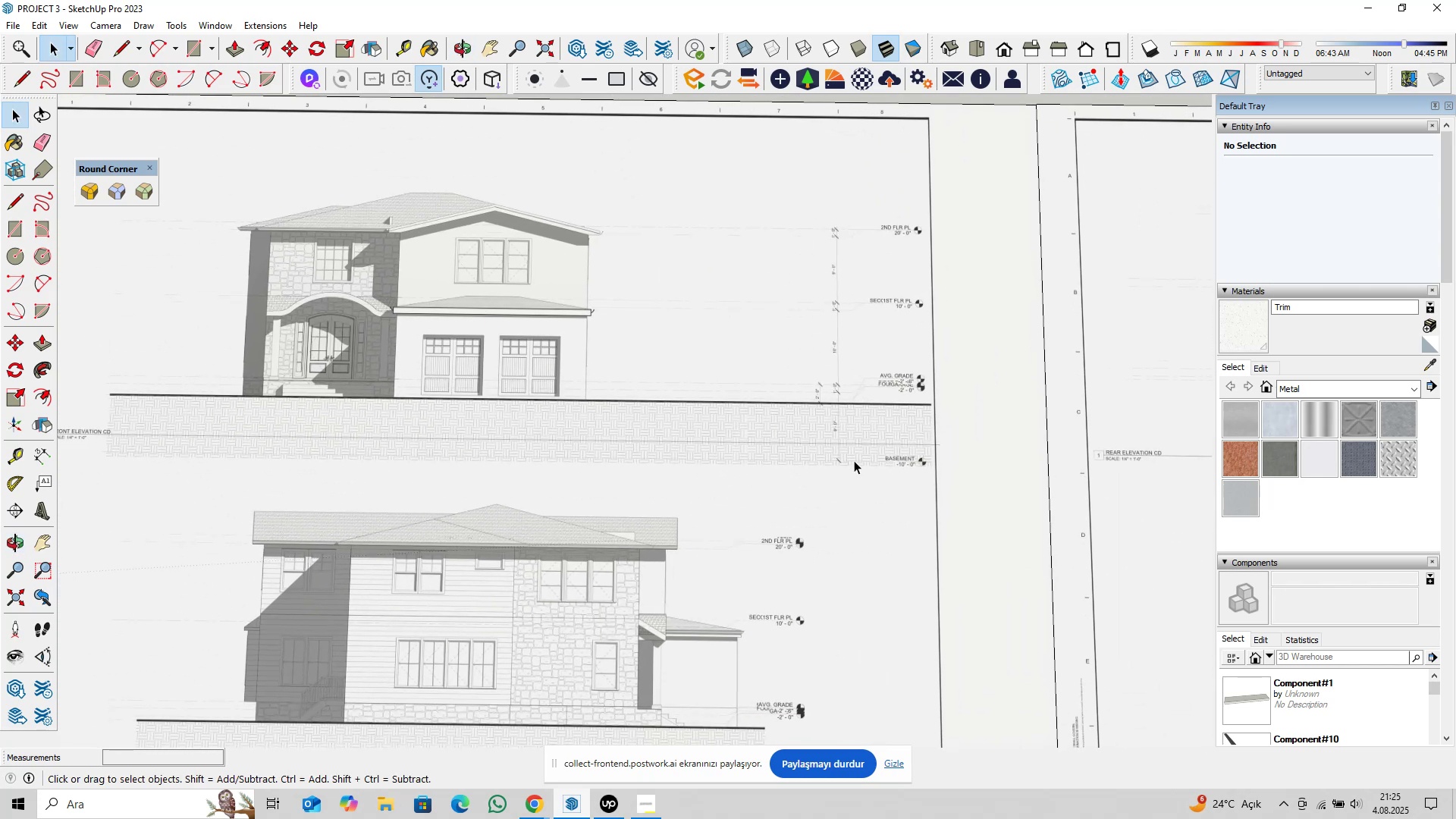 
hold_key(key=ShiftLeft, duration=0.76)
 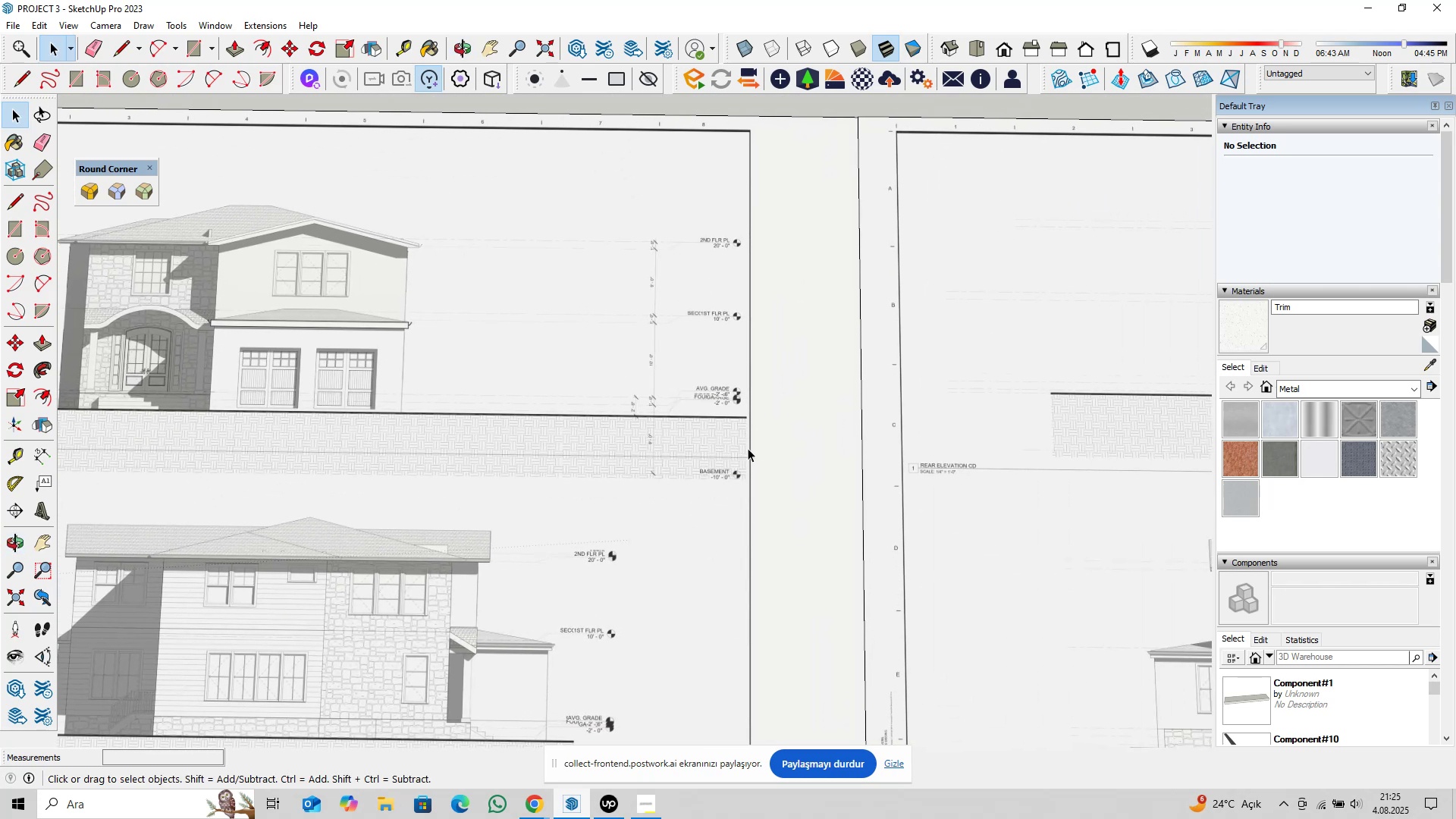 
hold_key(key=ShiftLeft, duration=1.29)
 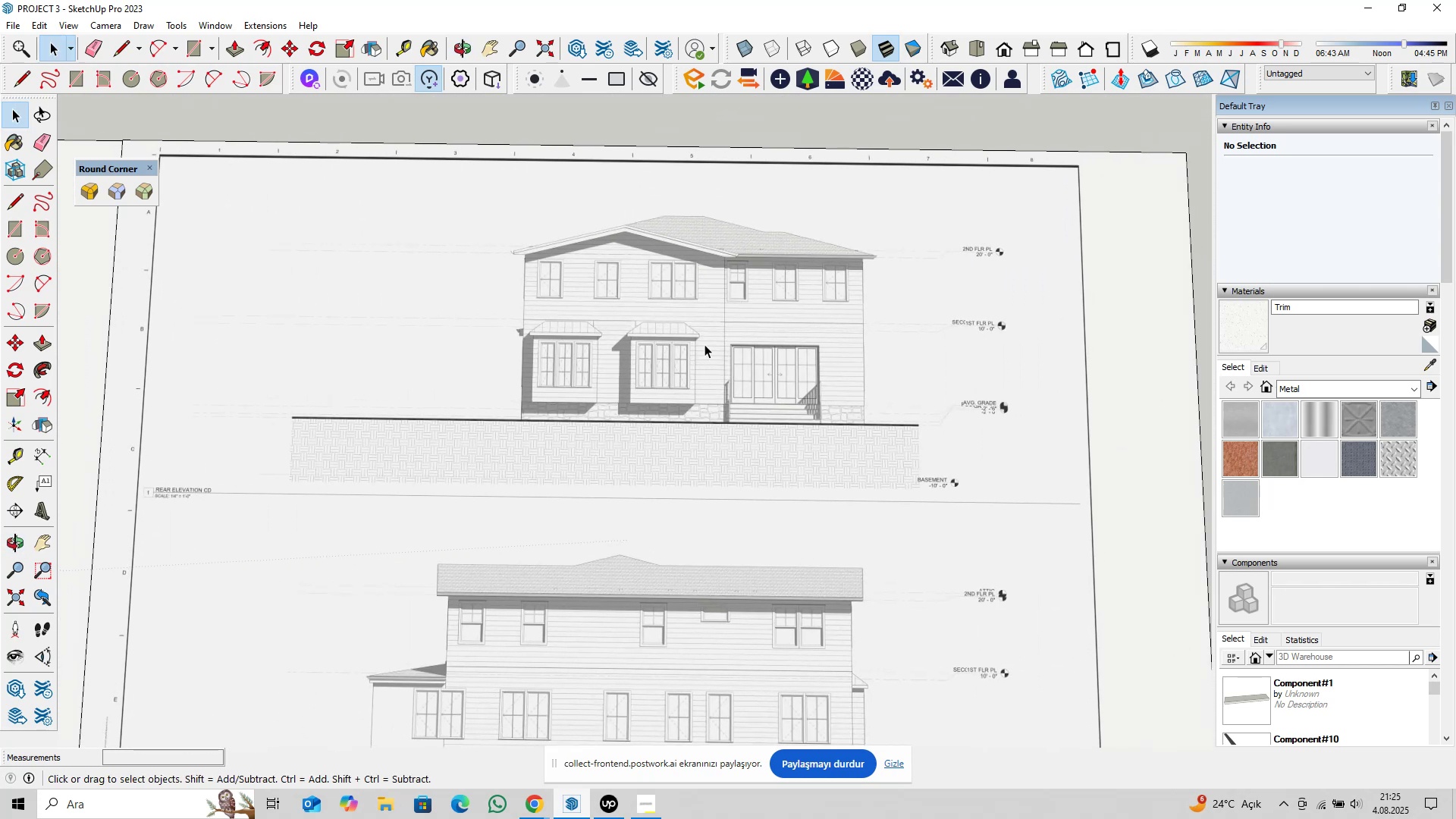 
scroll: coordinate [750, 269], scroll_direction: up, amount: 12.0
 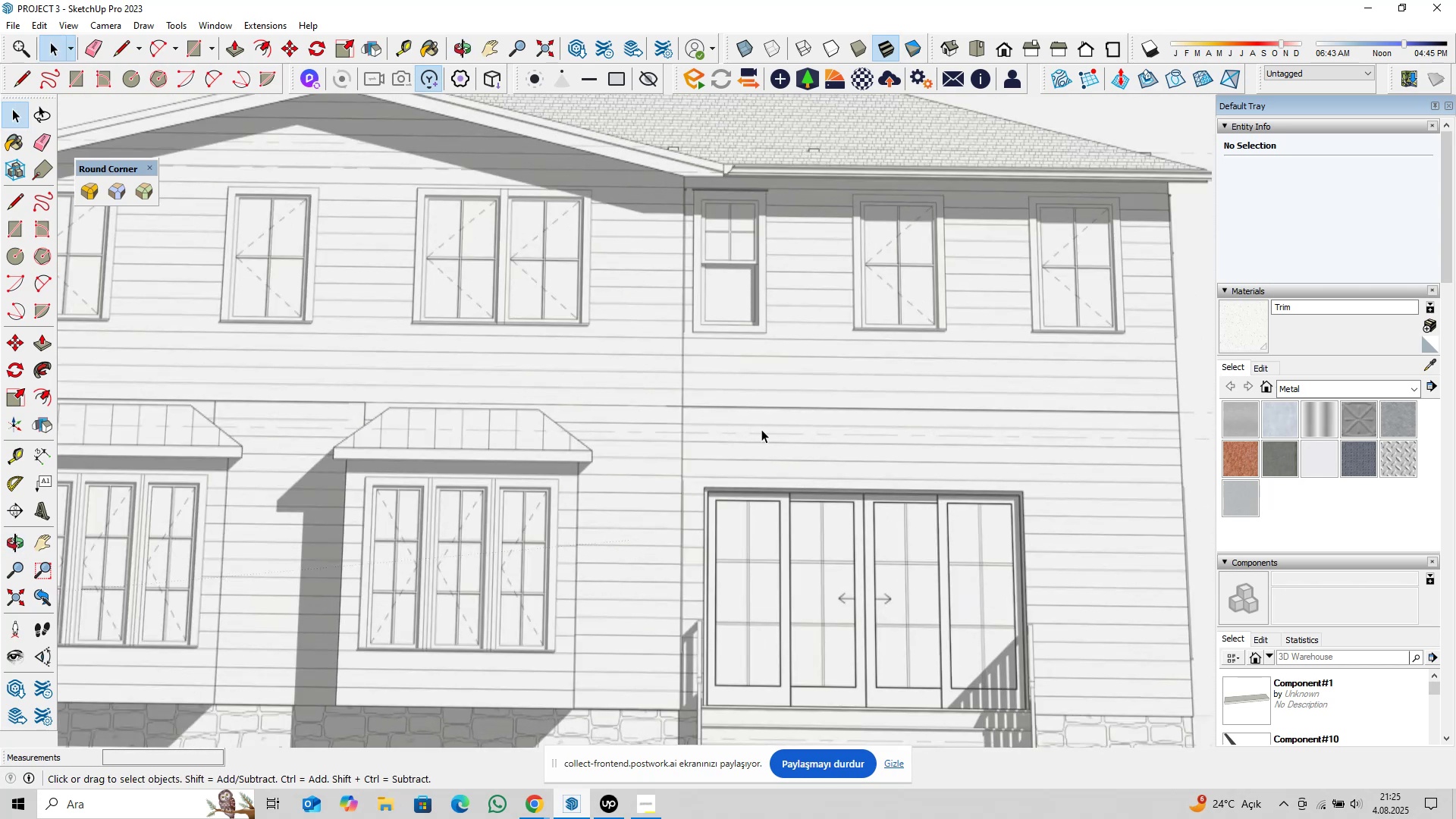 
scroll: coordinate [757, 453], scroll_direction: down, amount: 24.0
 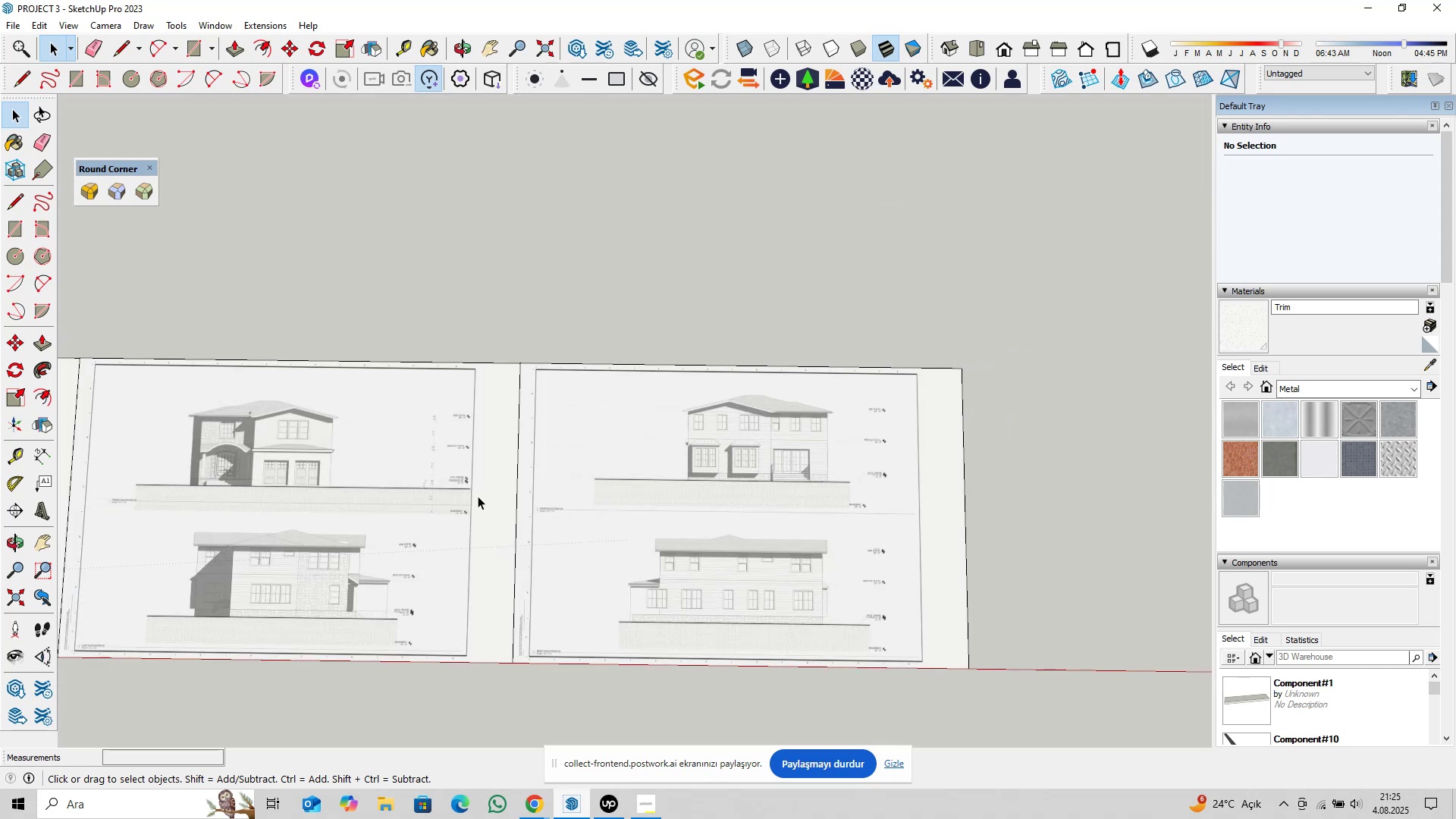 
hold_key(key=ShiftLeft, duration=1.08)
 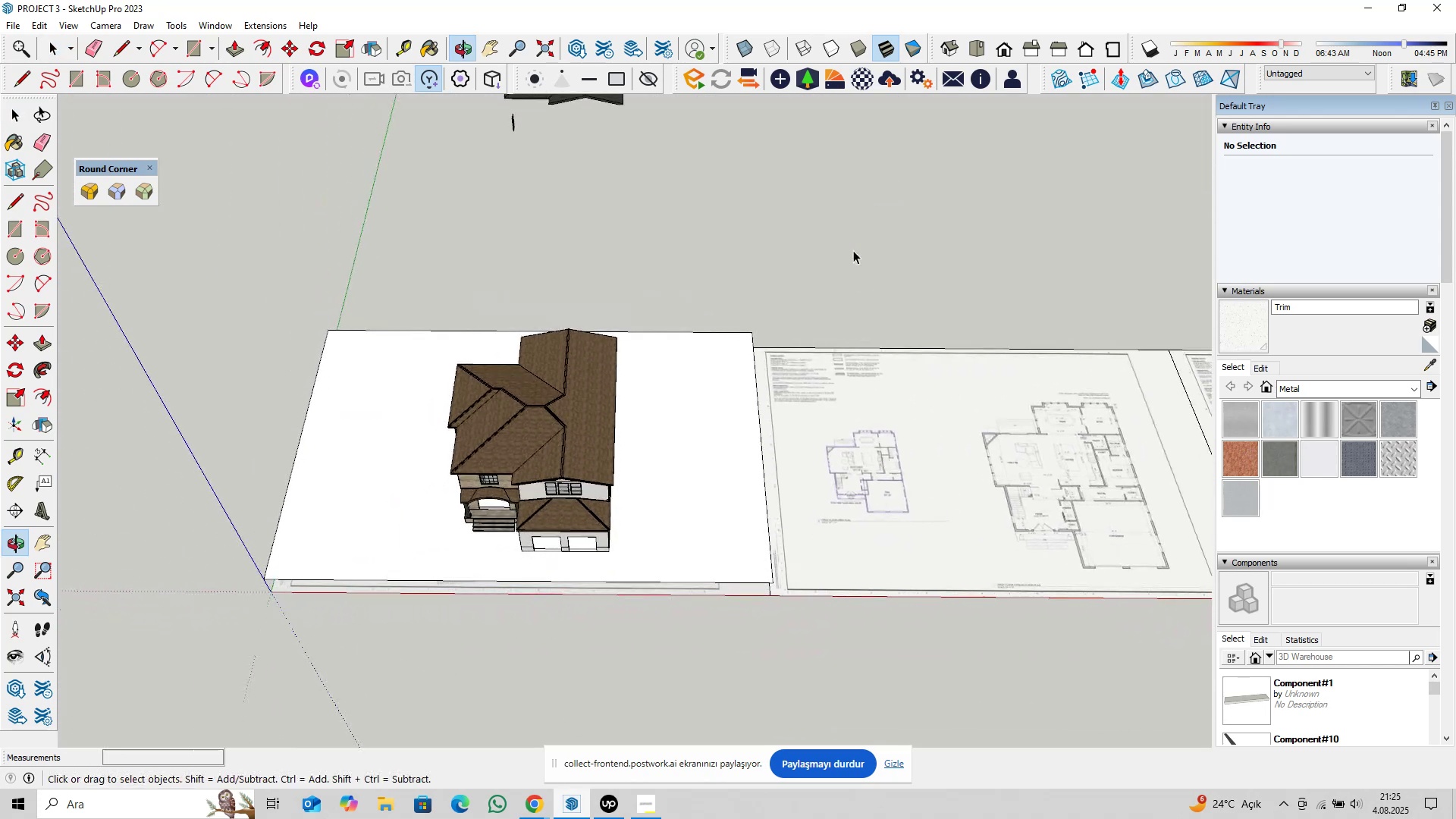 
scroll: coordinate [655, 442], scroll_direction: up, amount: 26.0
 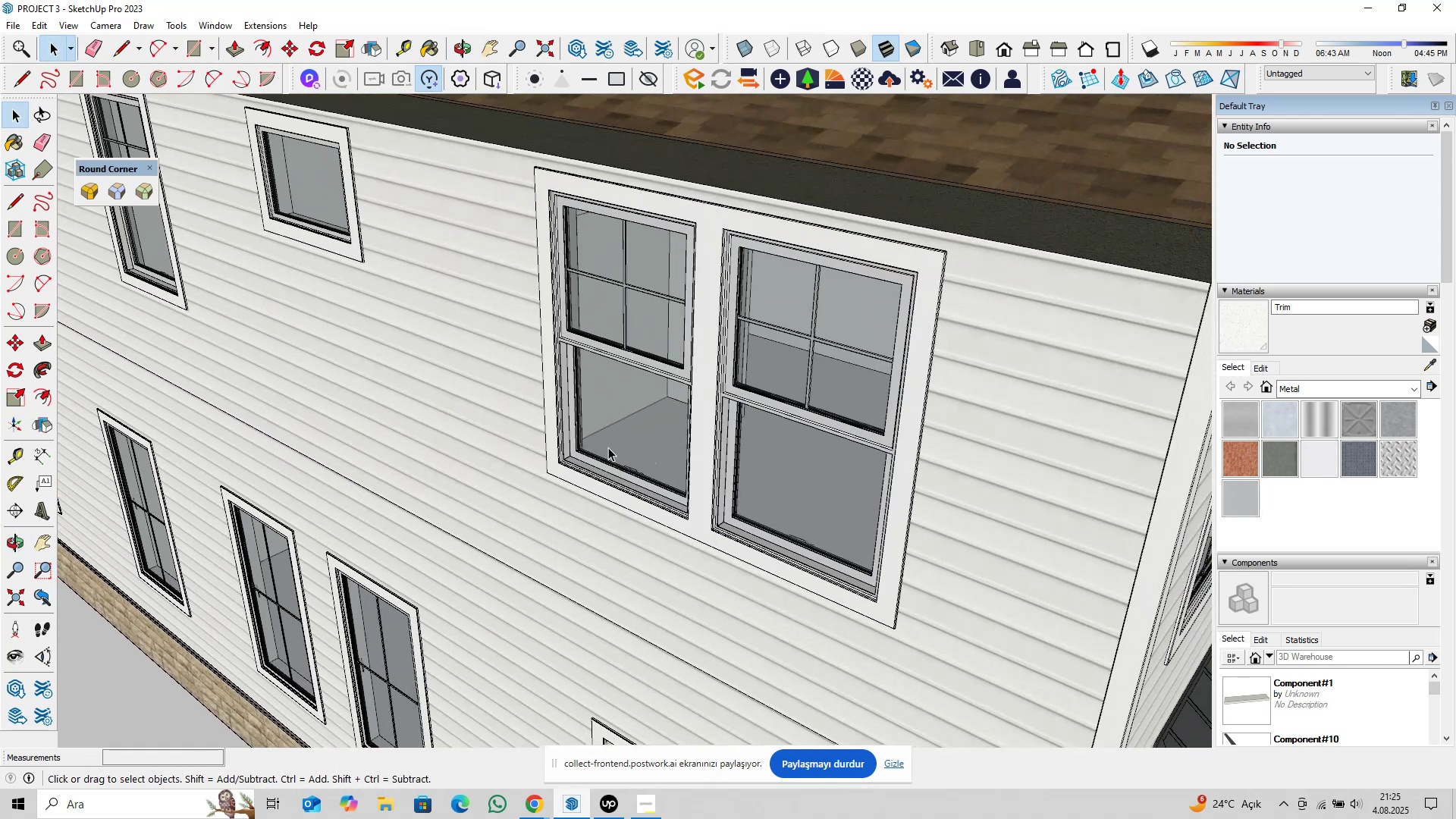 
hold_key(key=ShiftLeft, duration=0.32)
 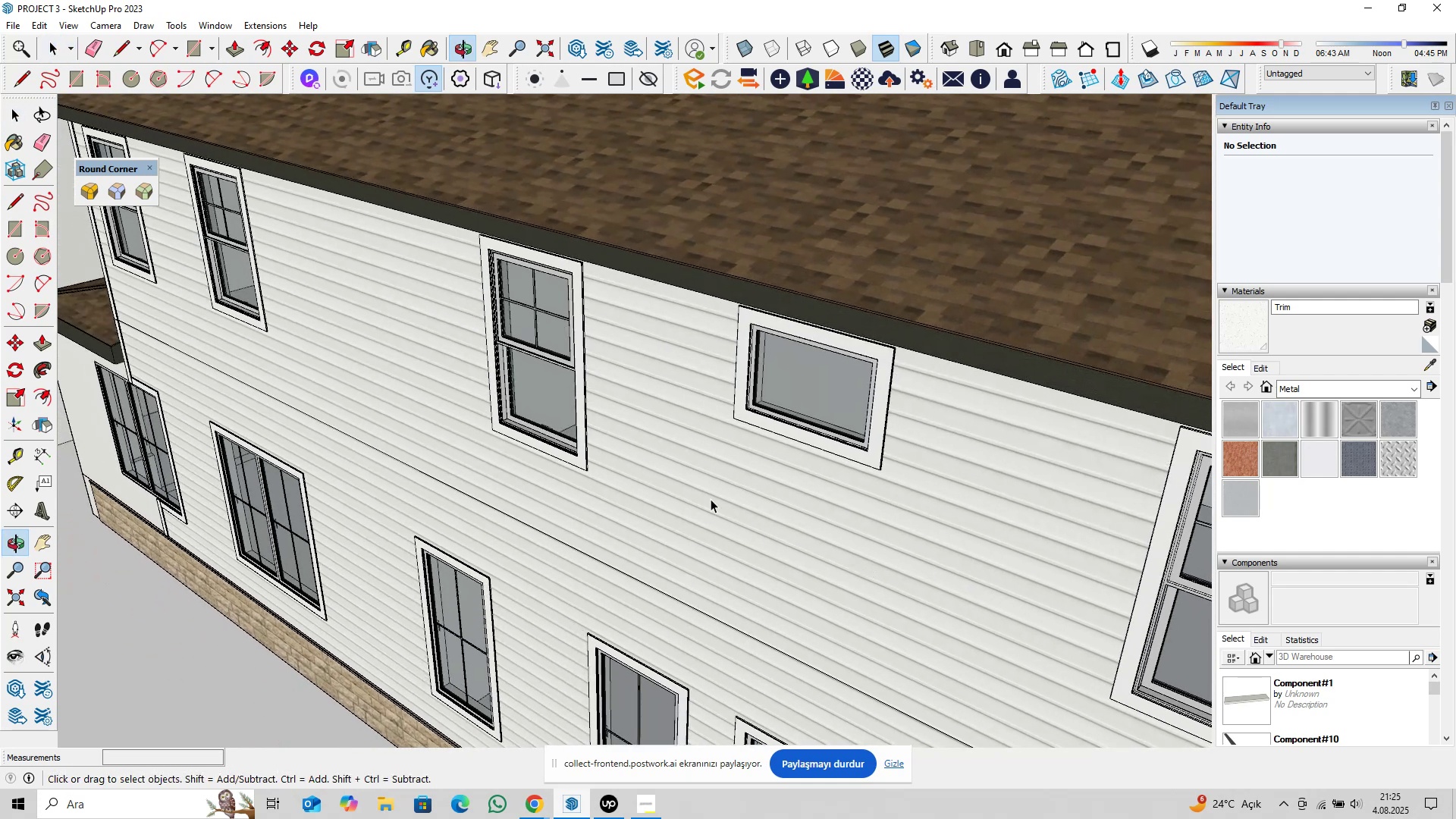 
scroll: coordinate [557, 405], scroll_direction: up, amount: 5.0
 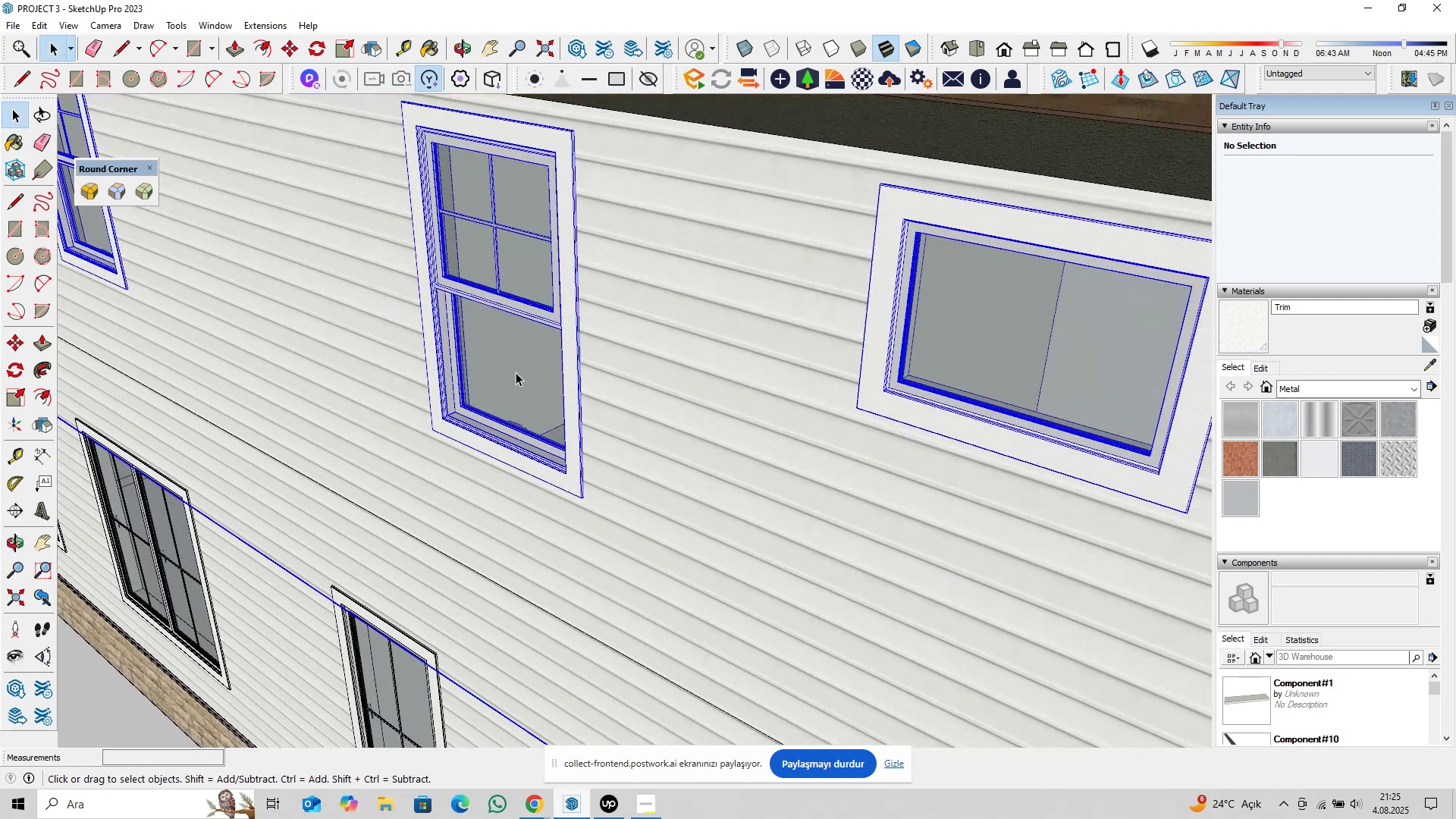 
double_click([516, 372])
 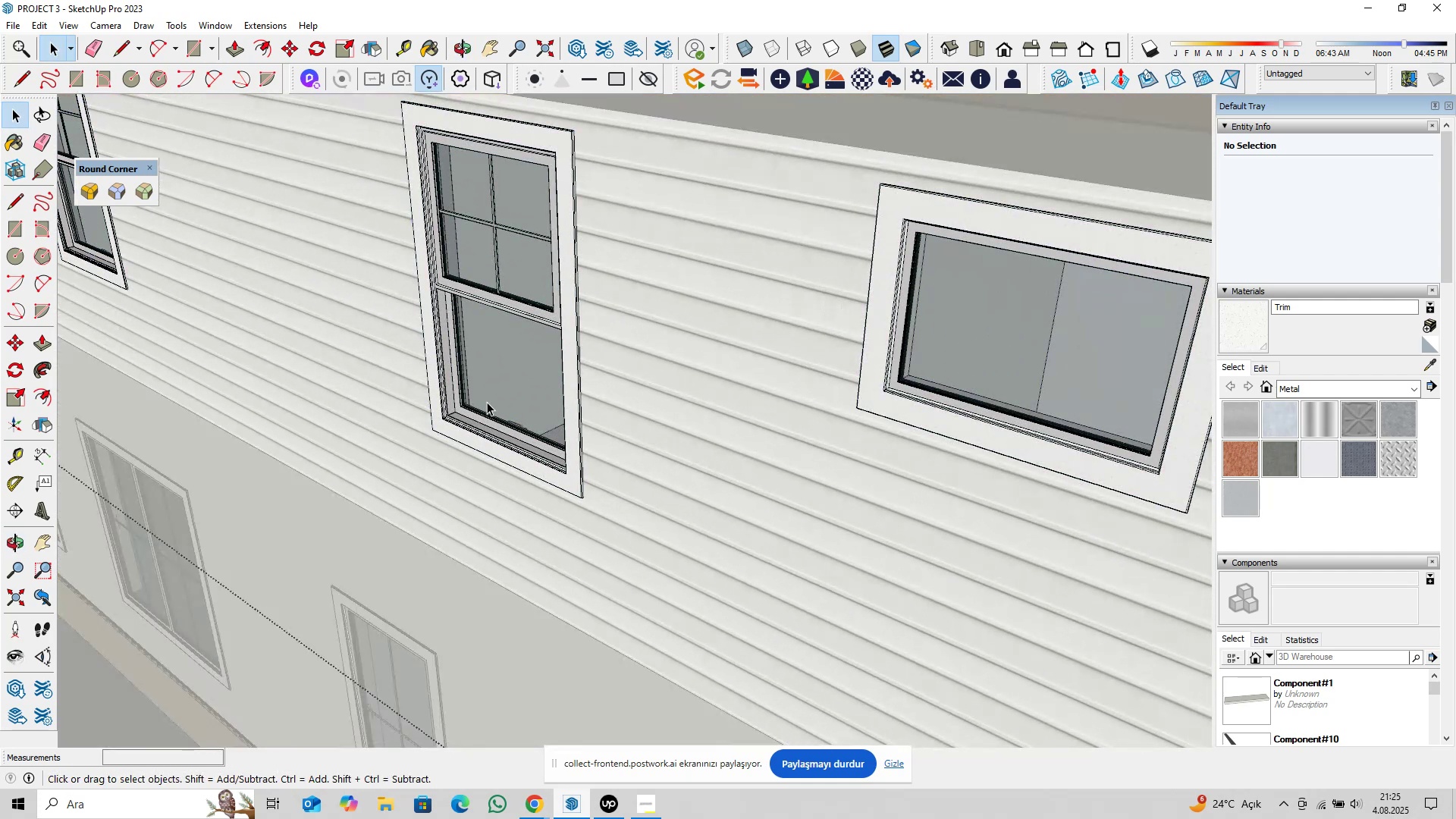 
scroll: coordinate [509, 456], scroll_direction: up, amount: 22.0
 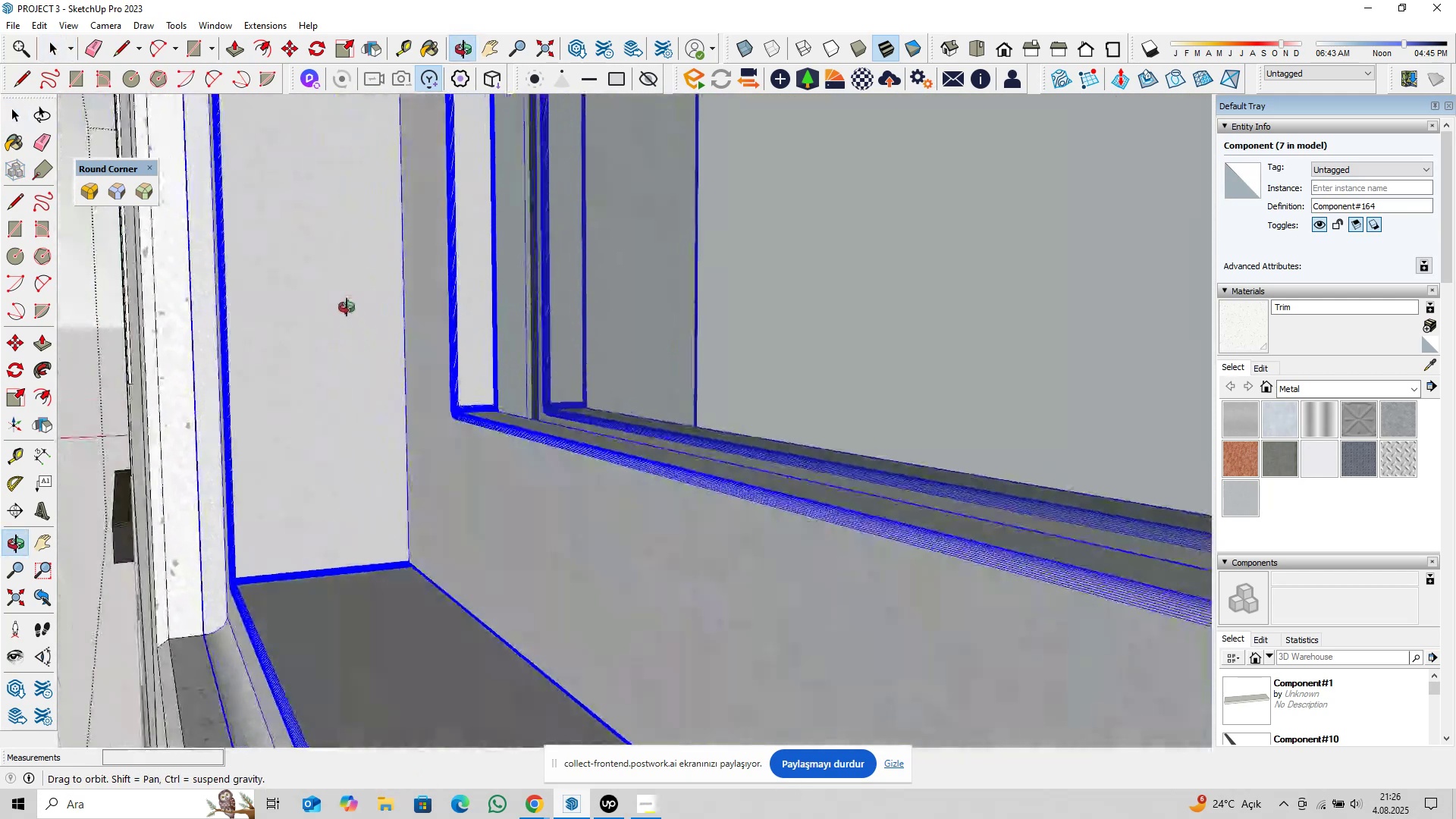 
hold_key(key=ShiftLeft, duration=0.4)
 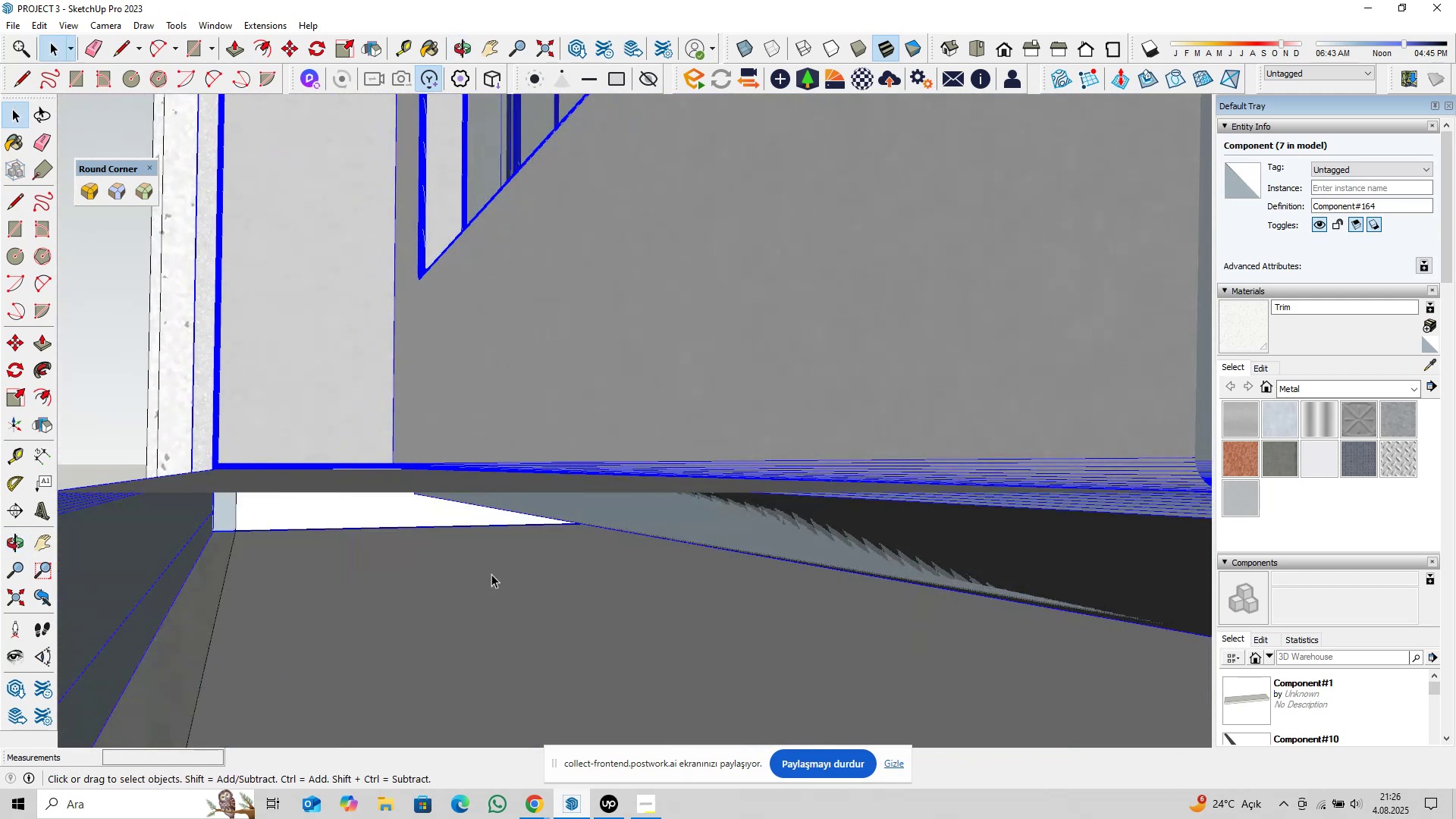 
key(M)
 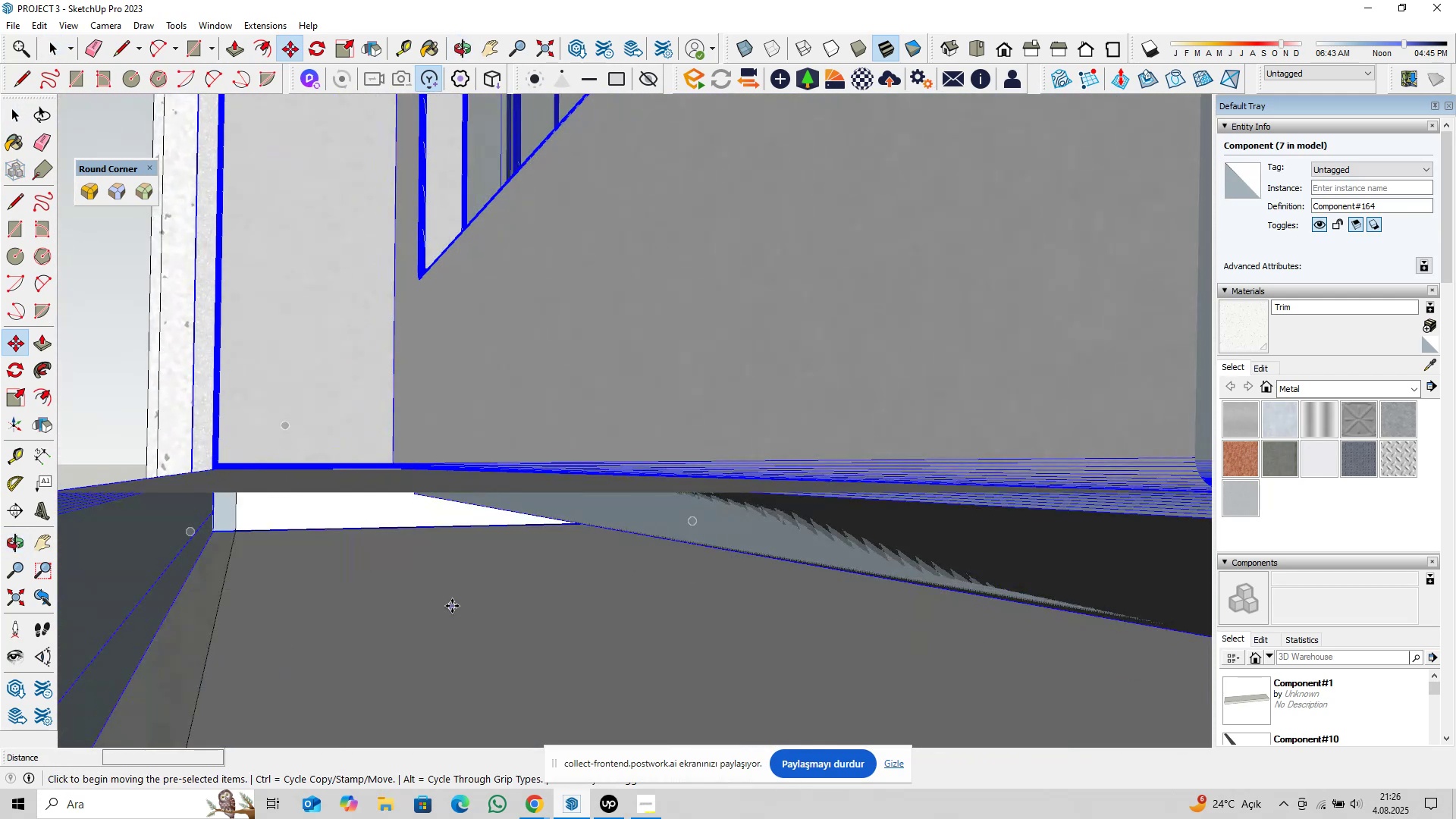 
left_click([452, 606])
 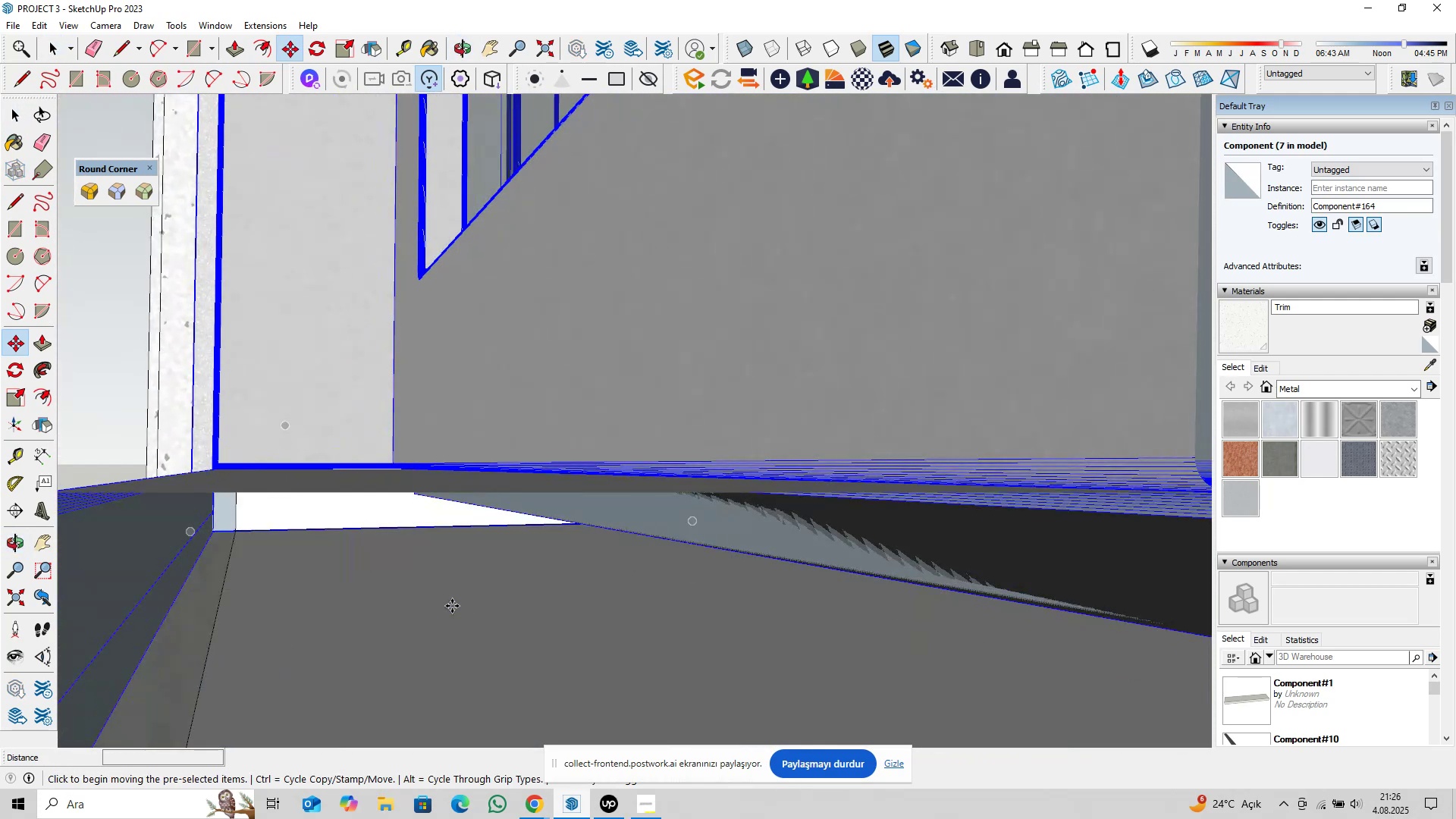 
key(Control+ControlLeft)
 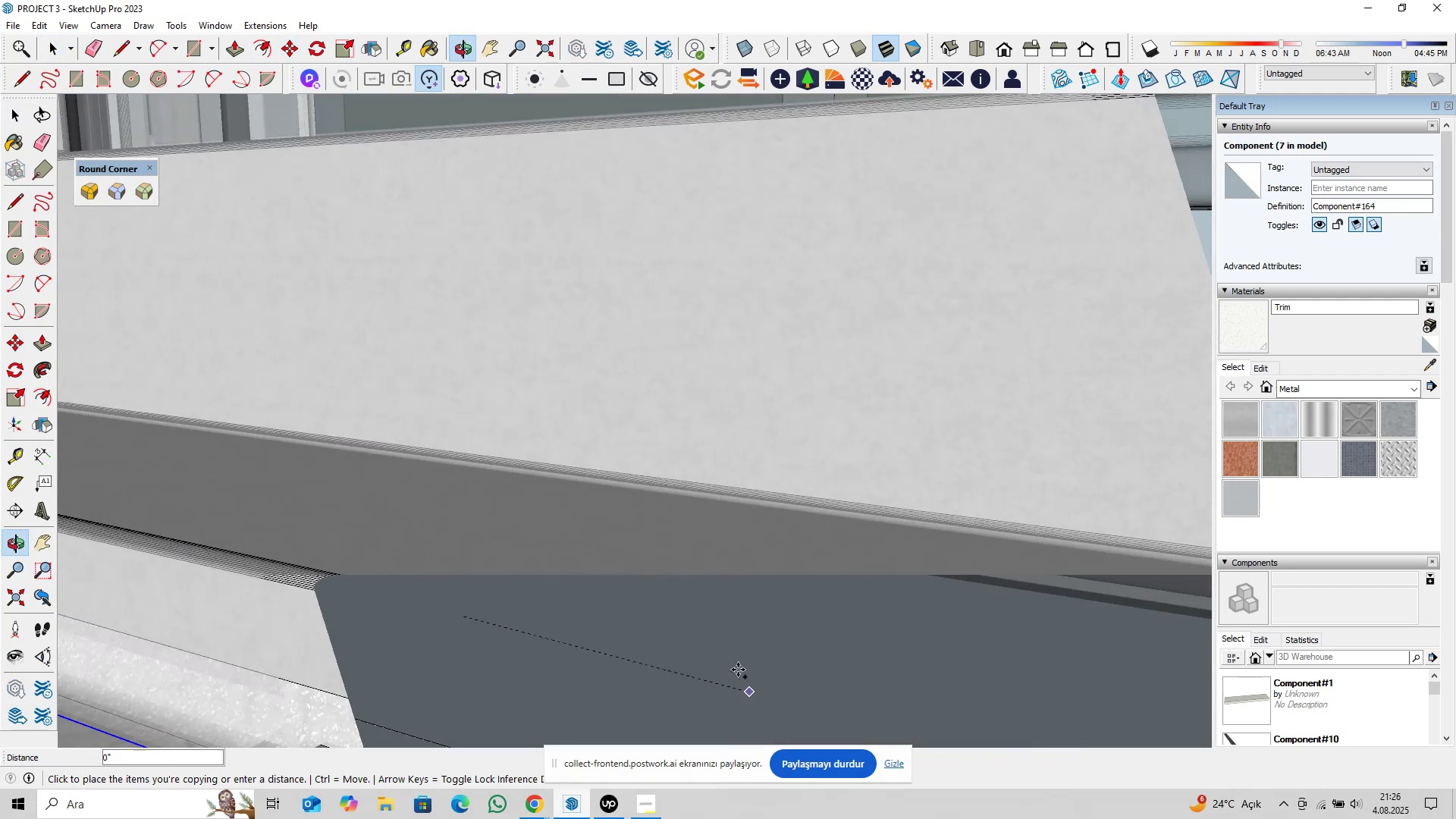 
scroll: coordinate [575, 534], scroll_direction: down, amount: 59.0
 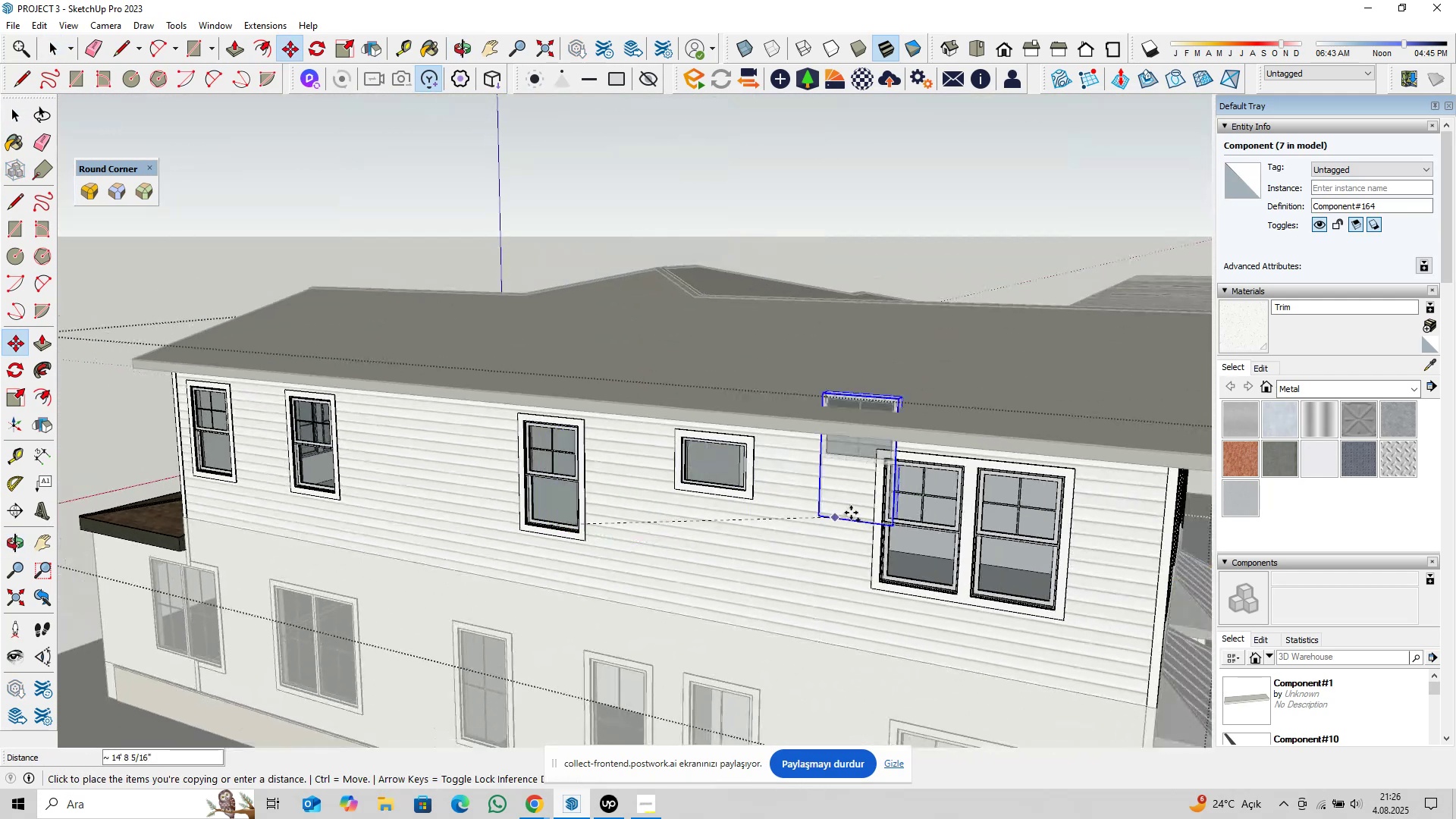 
key(Shift+ShiftLeft)
 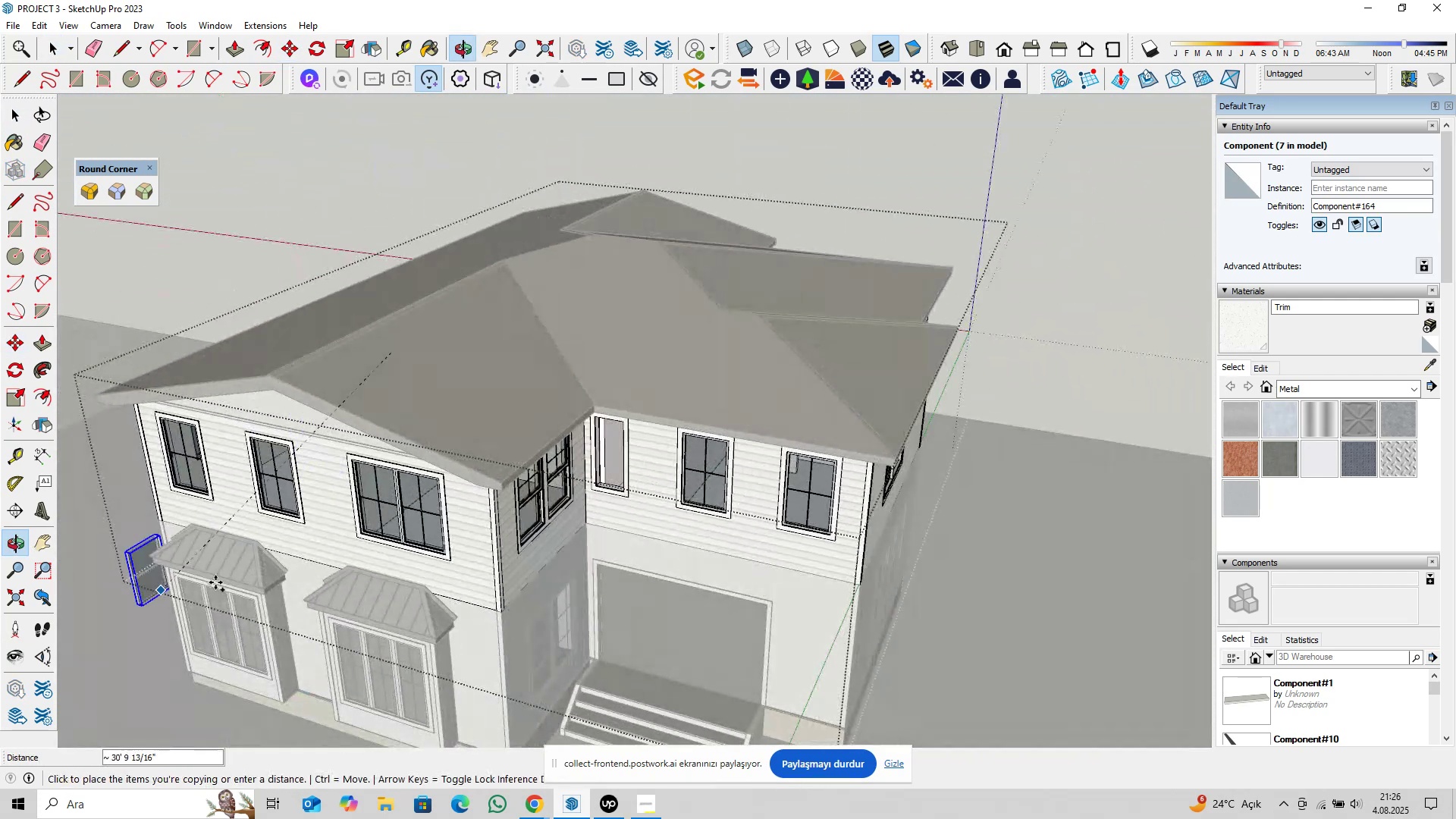 
scroll: coordinate [608, 507], scroll_direction: up, amount: 21.0
 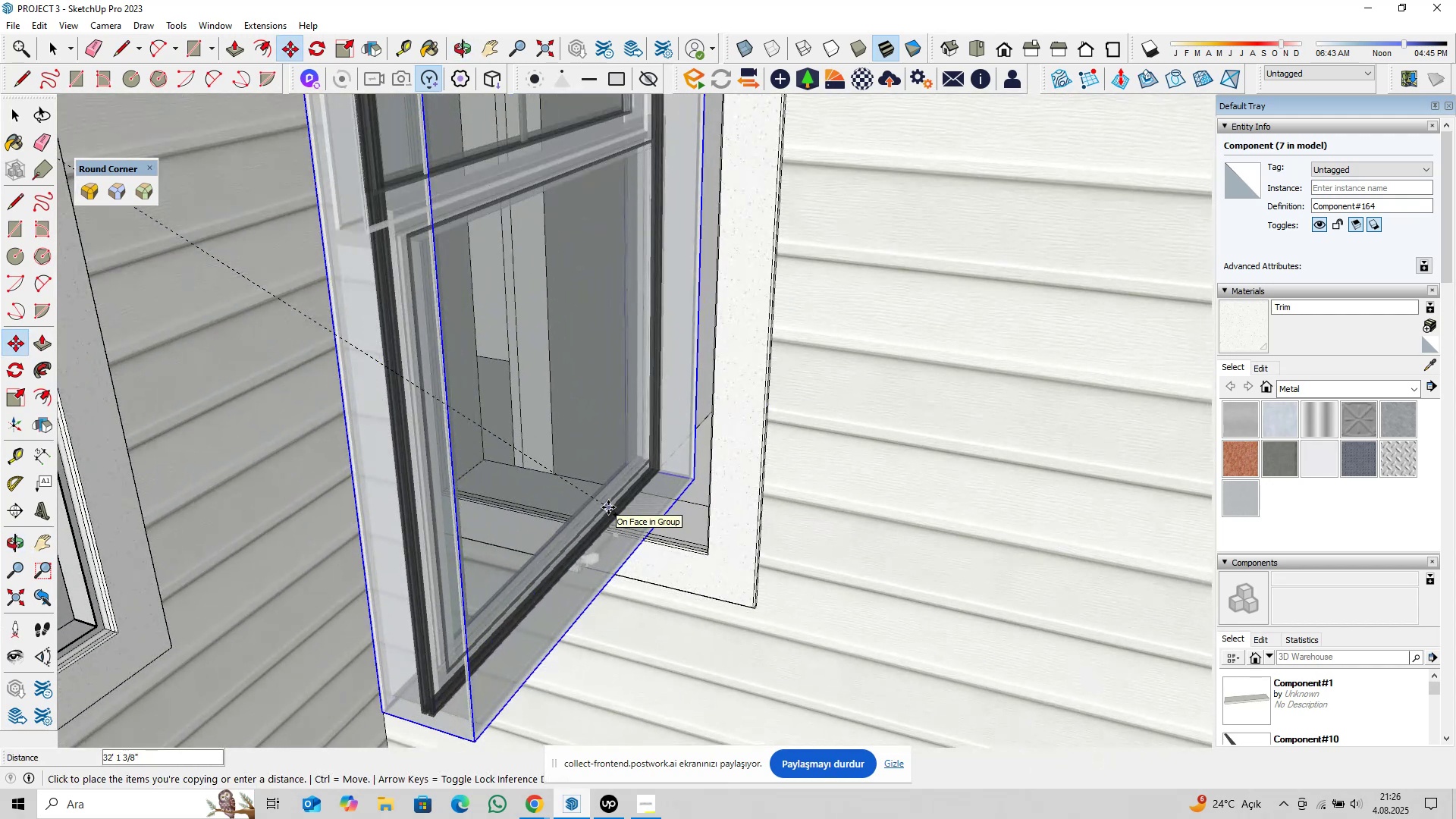 
left_click([608, 507])
 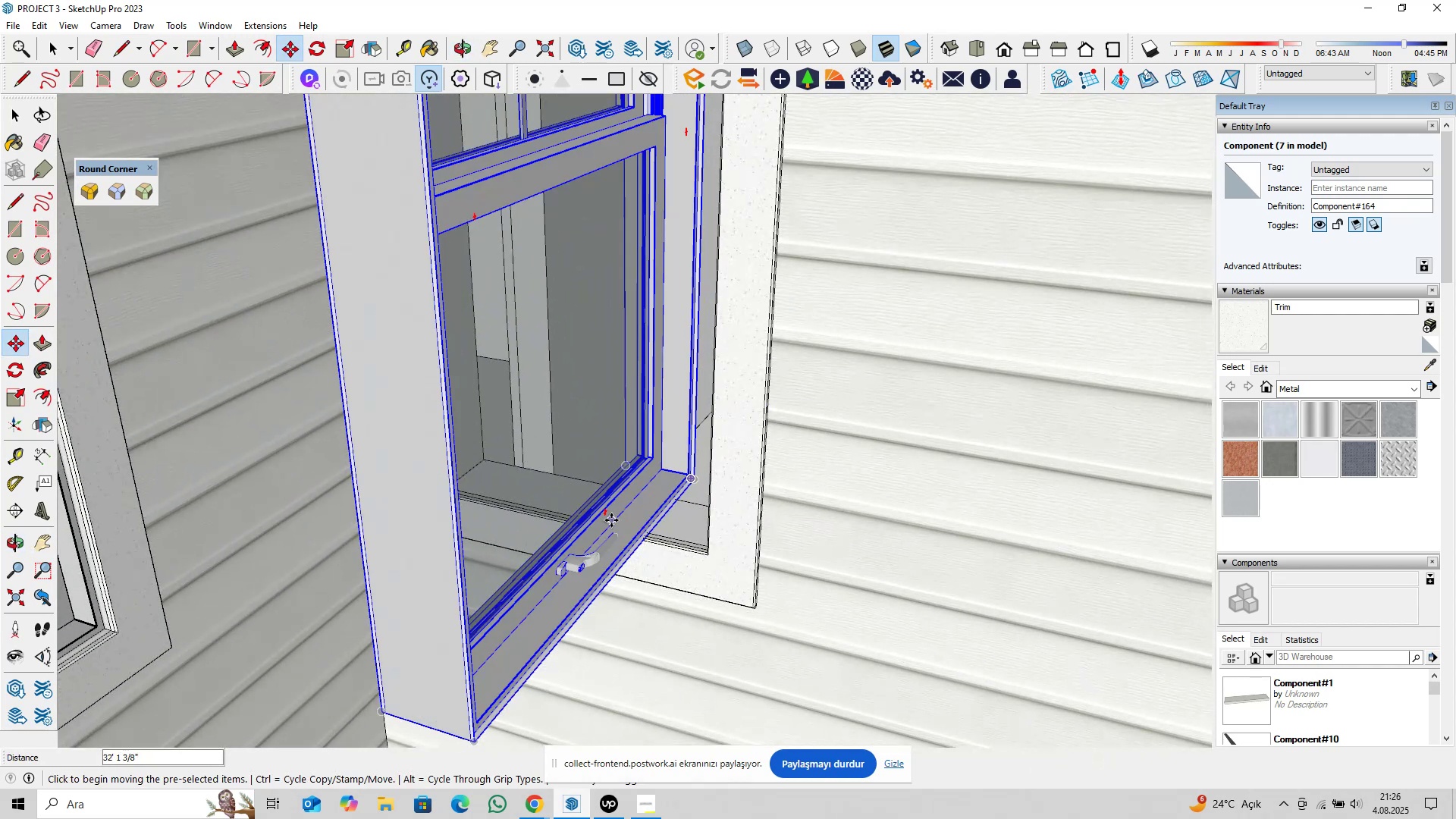 
type( pl)
 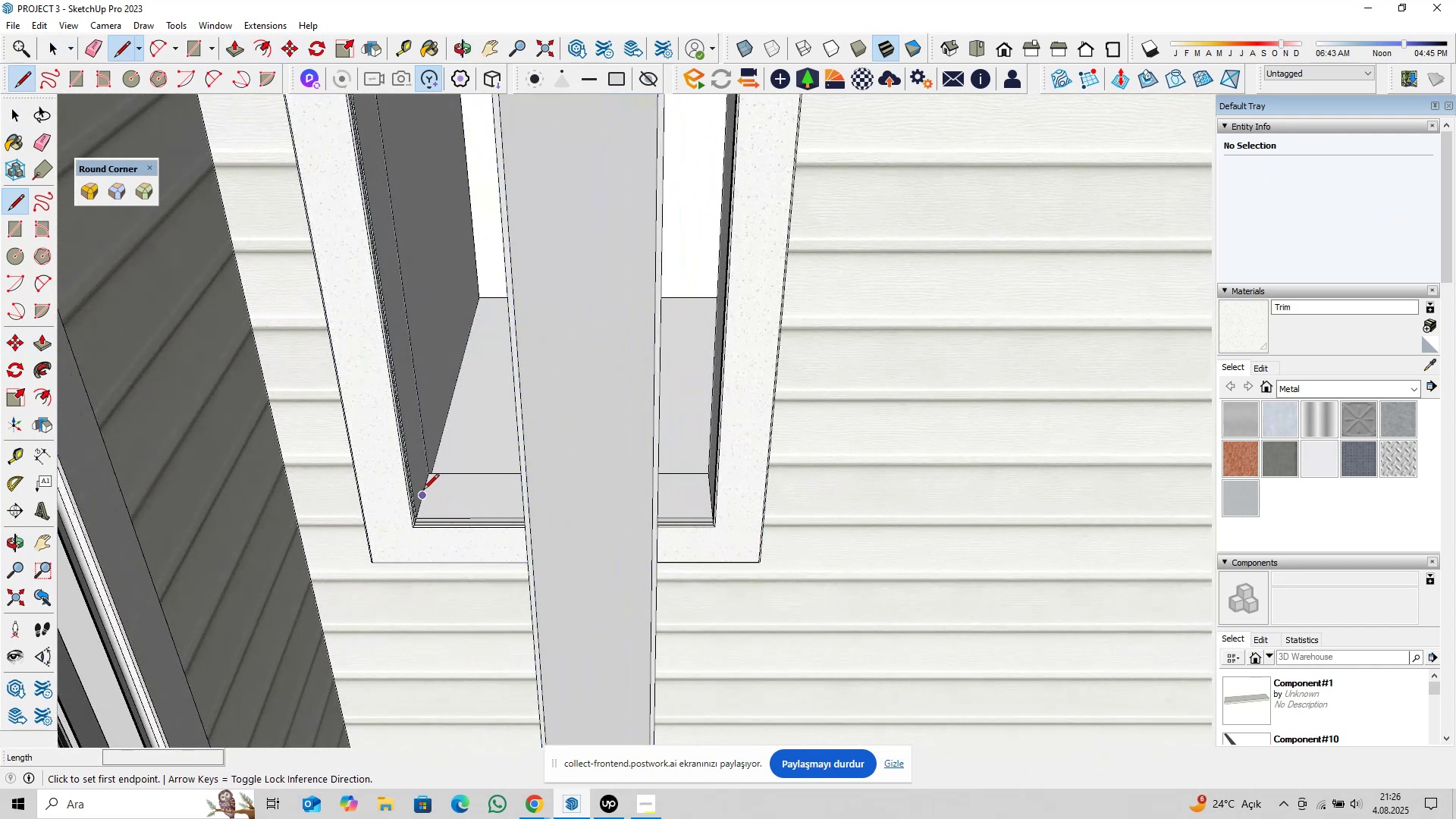 
left_click([423, 491])
 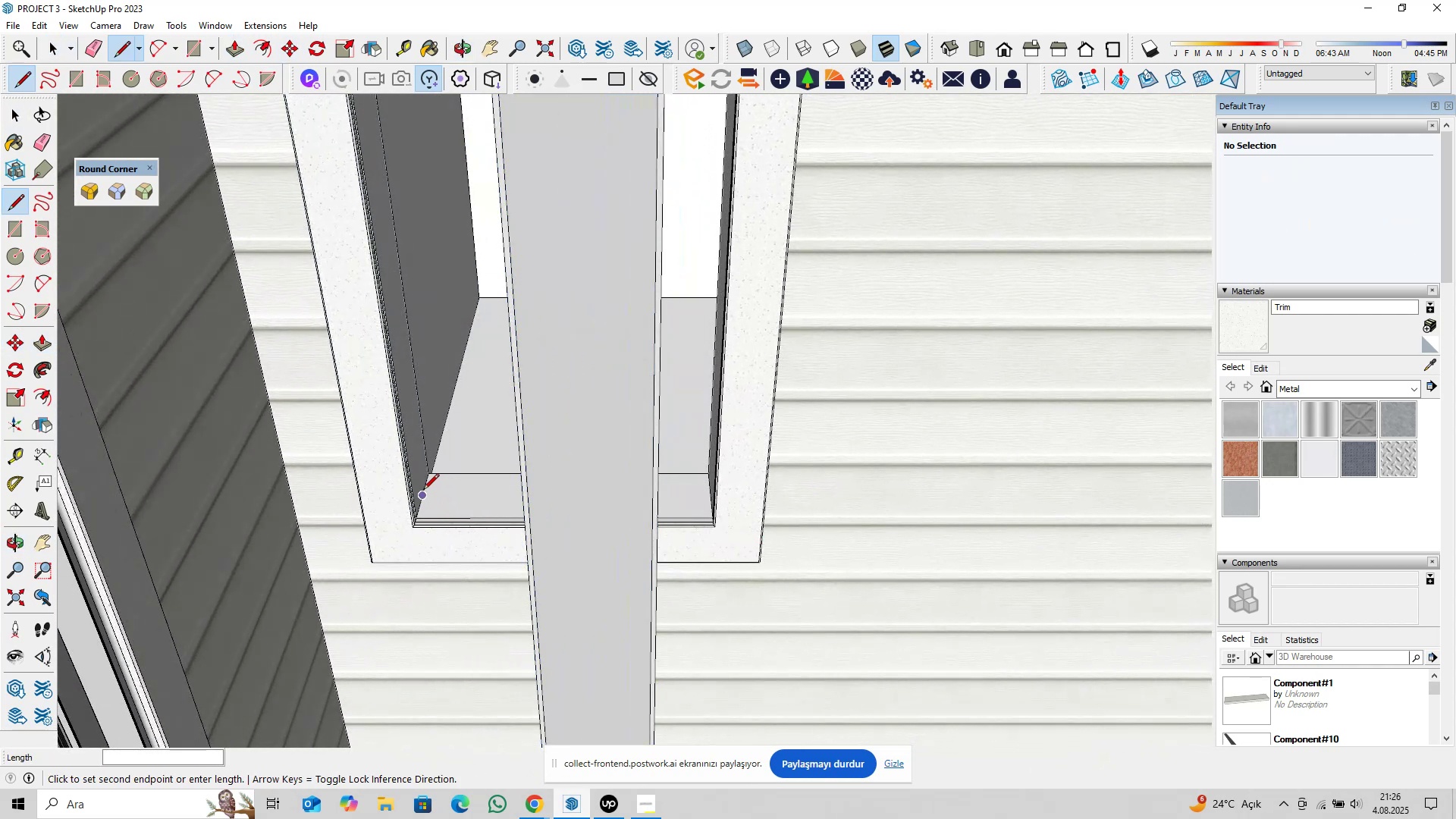 
key(ArrowLeft)
 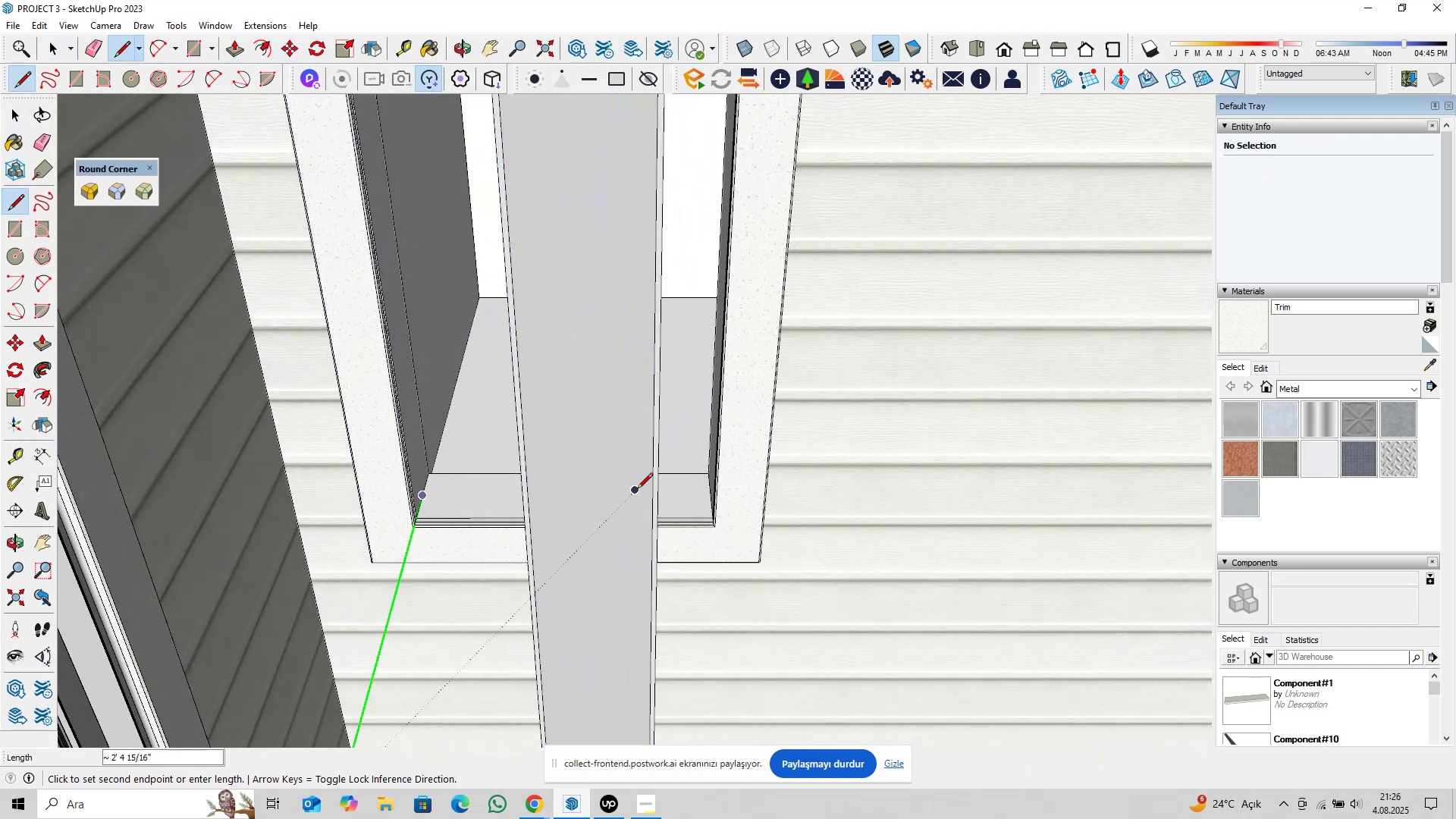 
key(ArrowRight)
 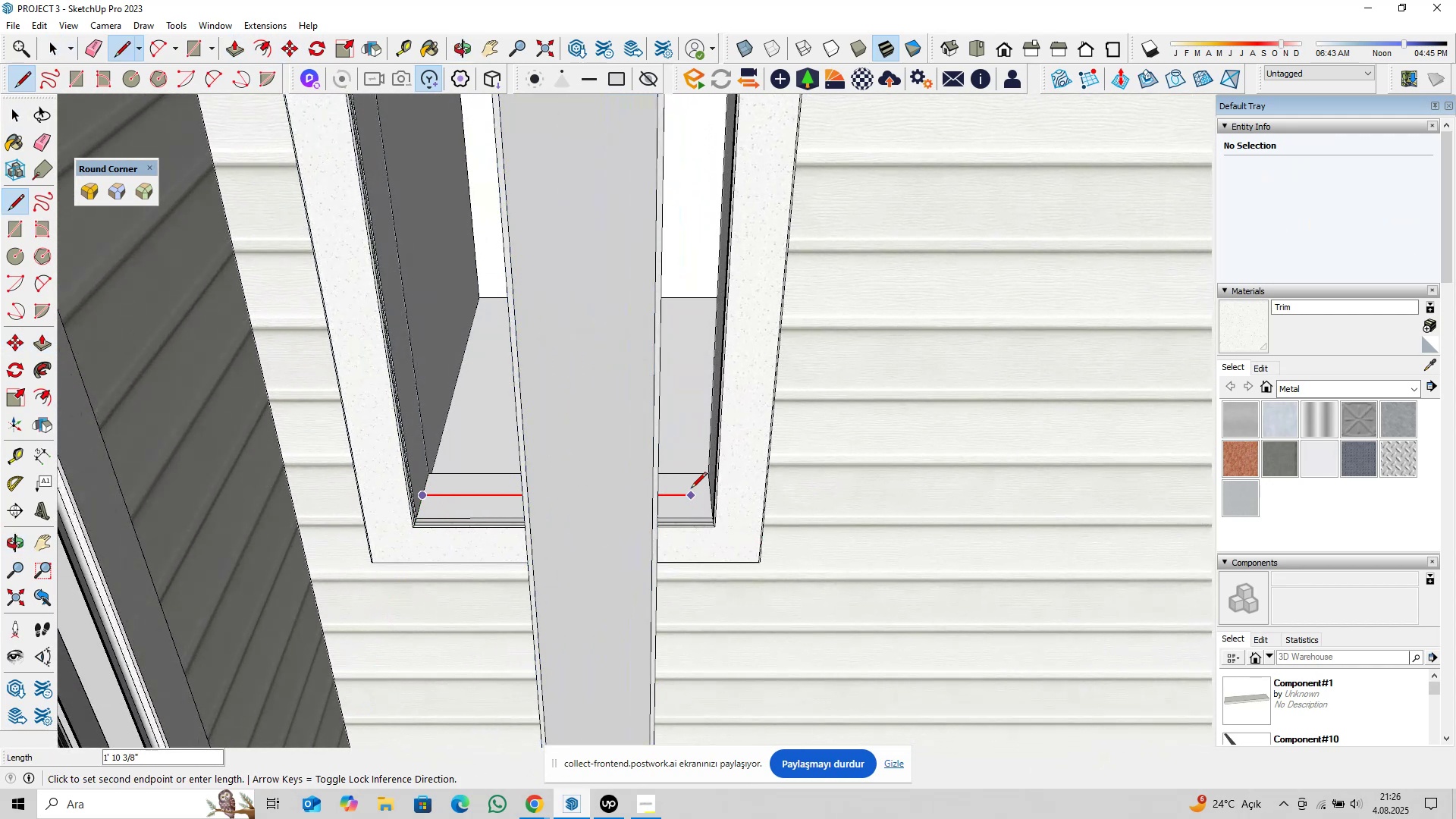 
scroll: coordinate [691, 495], scroll_direction: up, amount: 4.0
 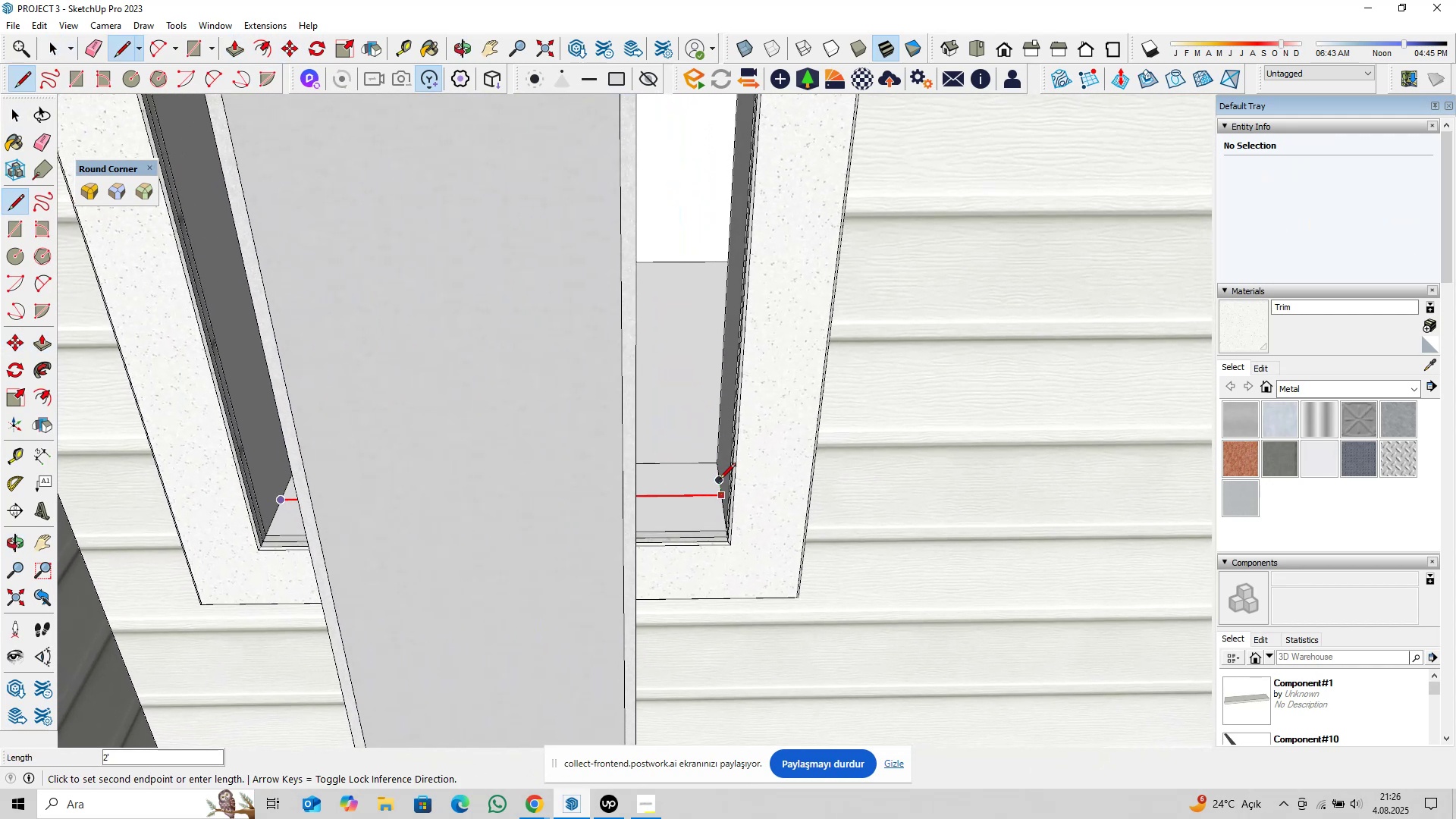 
key(Space)
 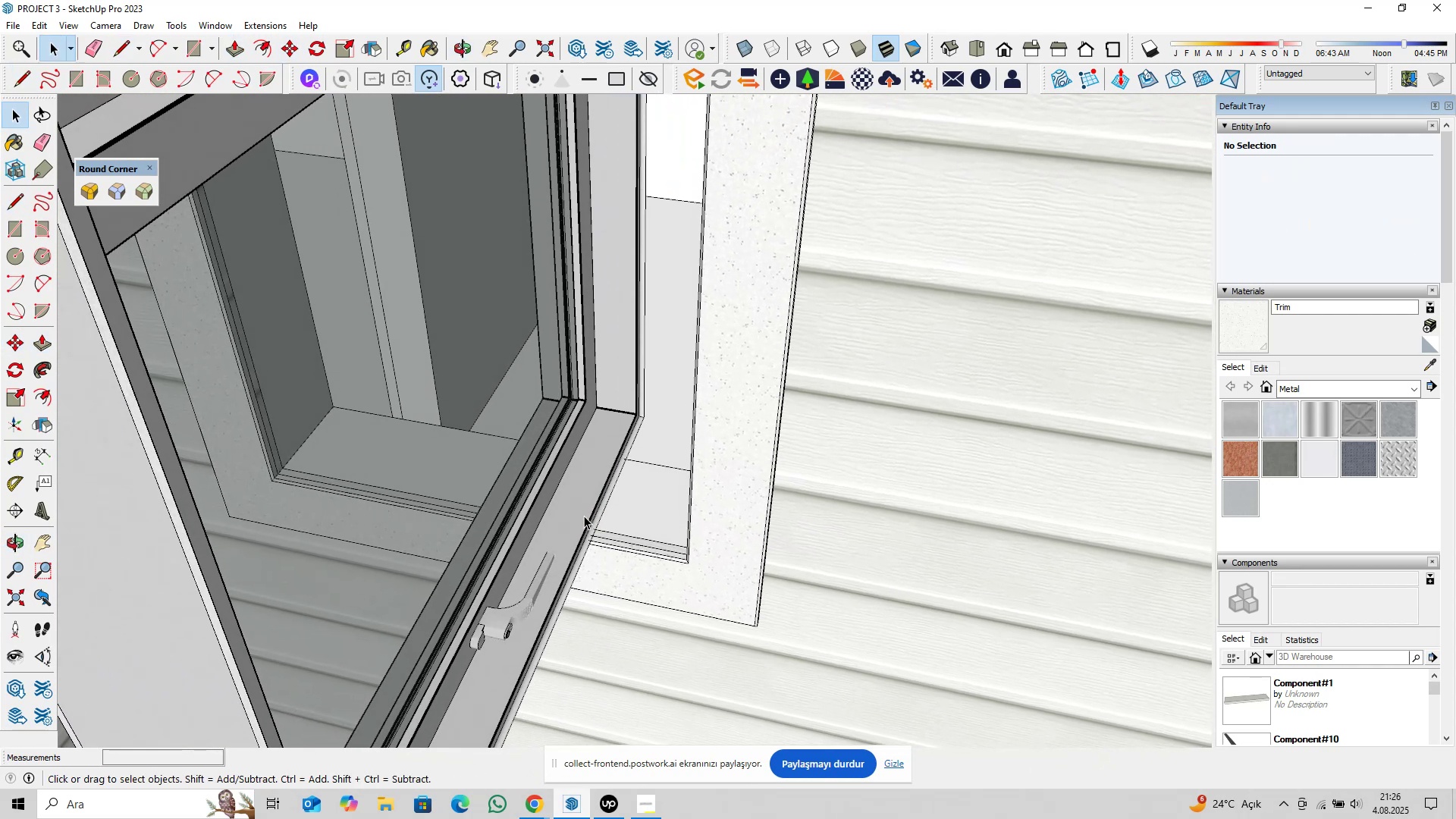 
left_click([525, 488])
 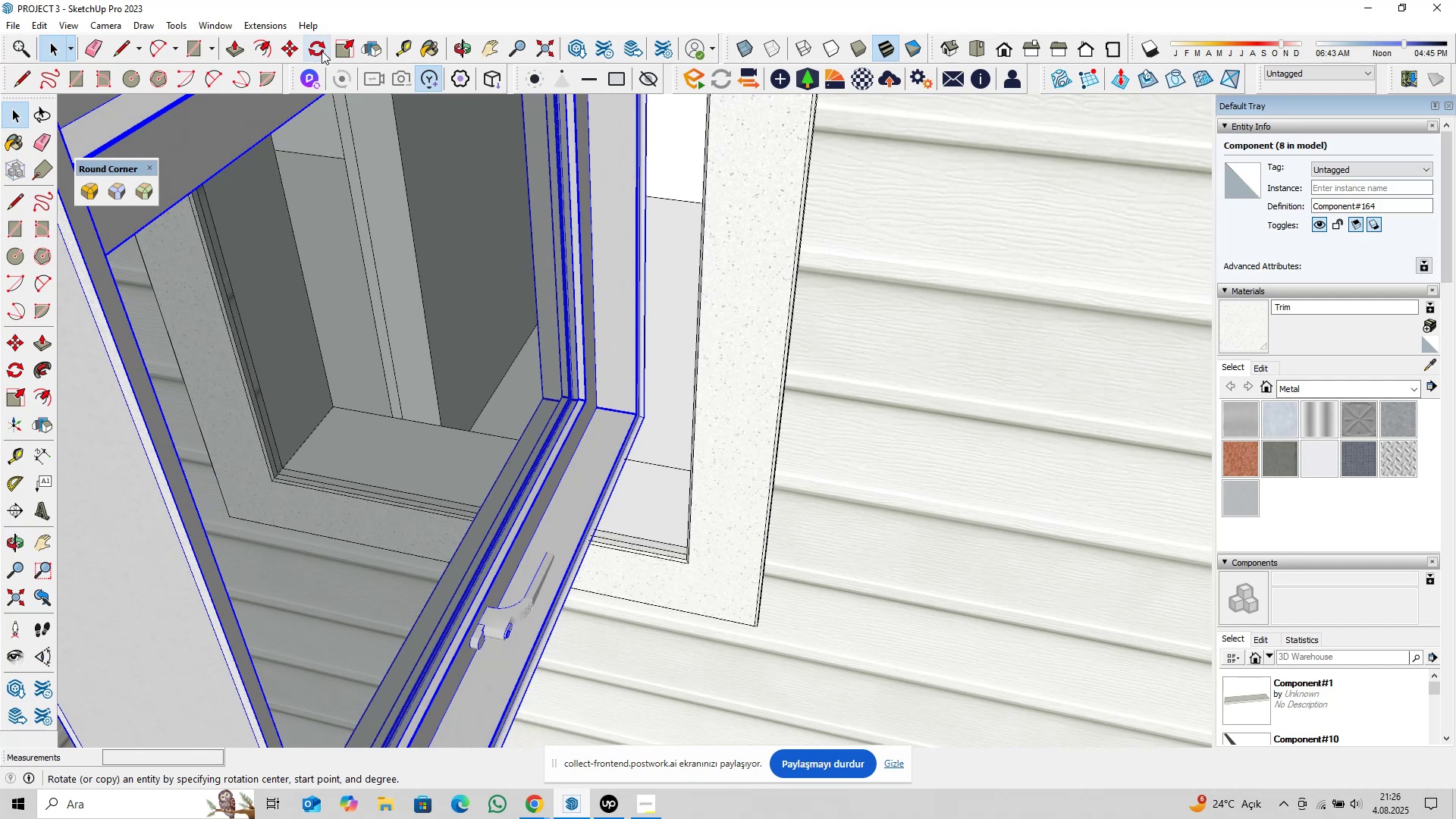 
left_click([322, 50])
 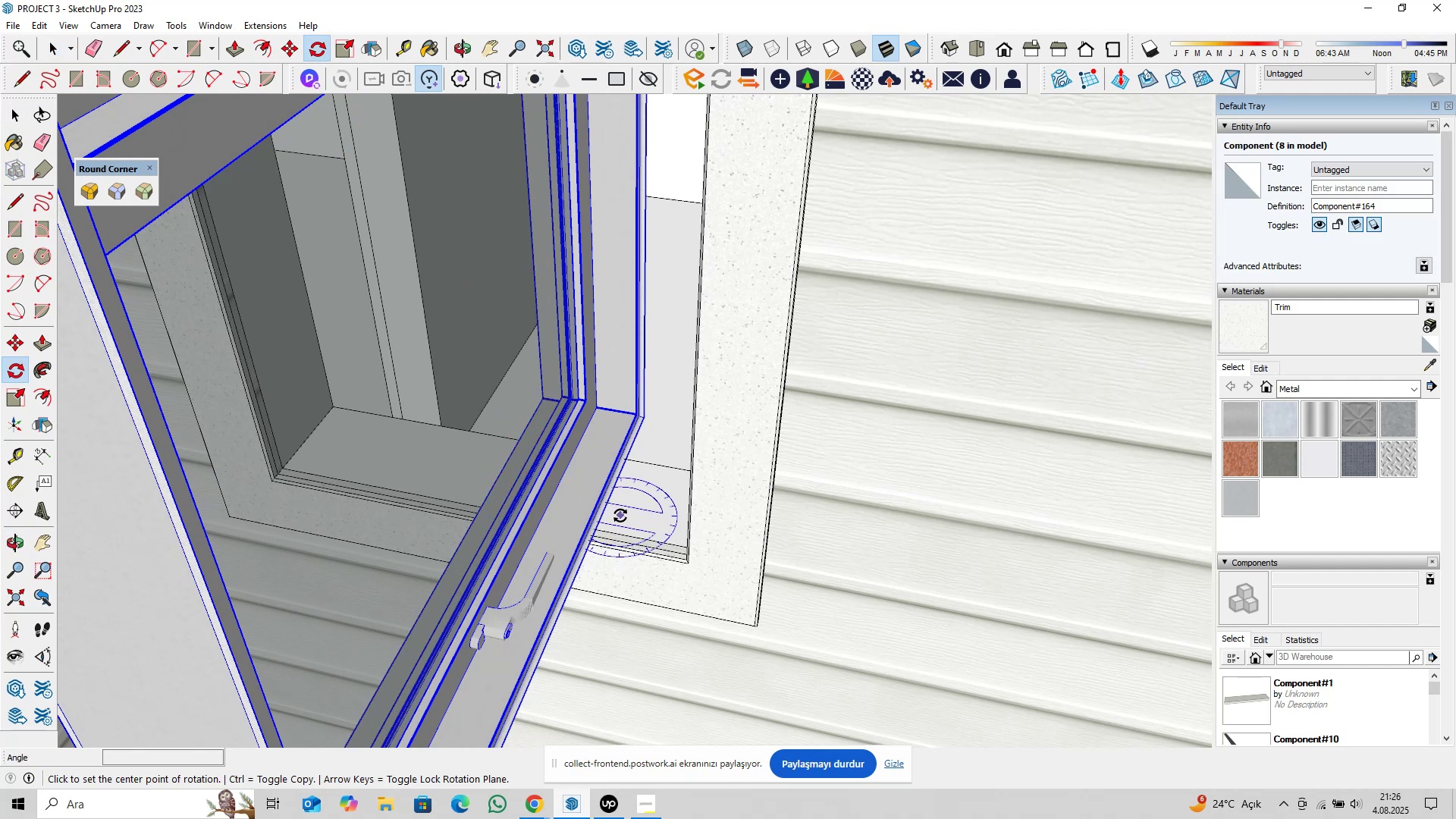 
left_click([620, 511])
 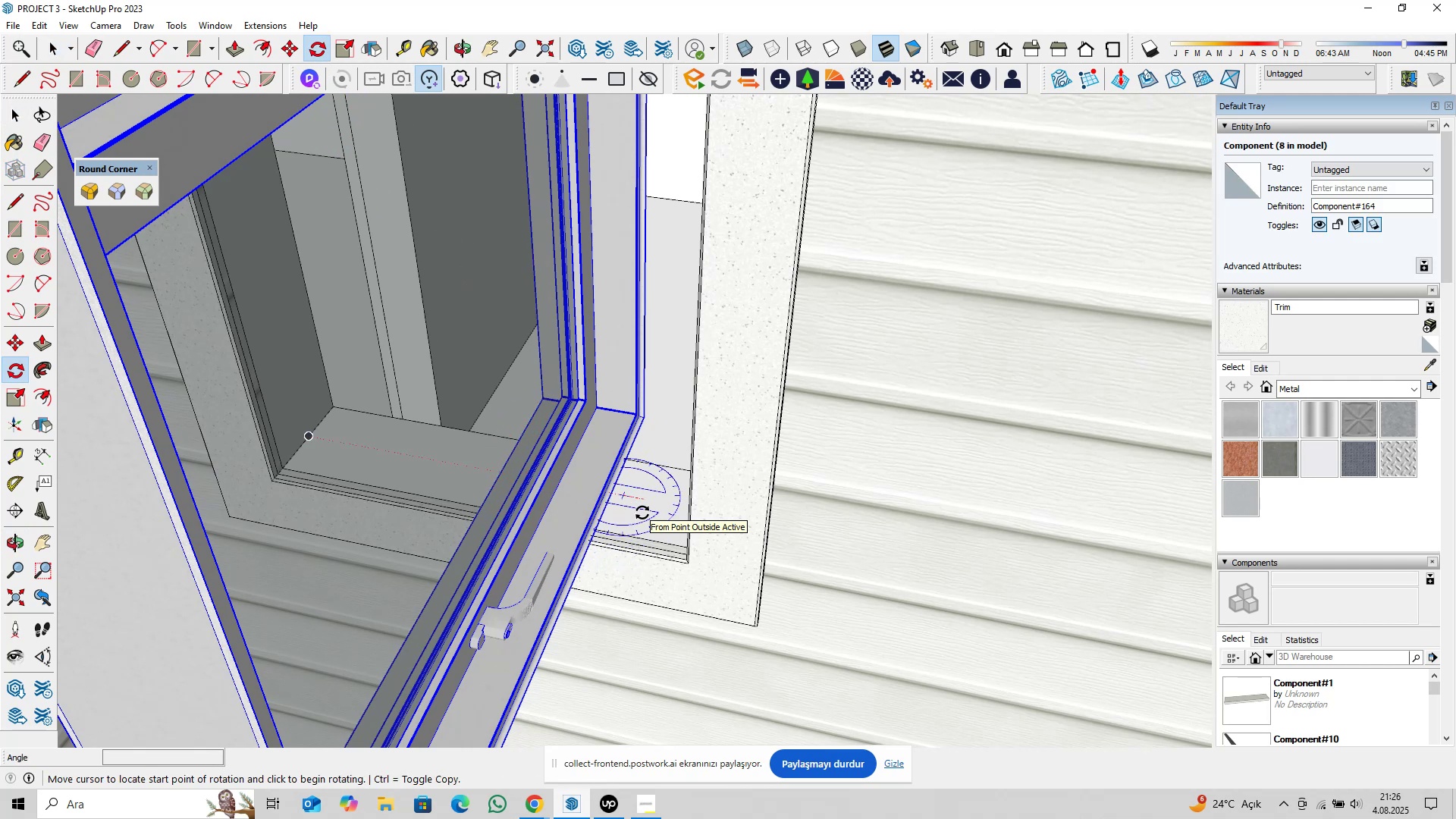 
key(Escape)
 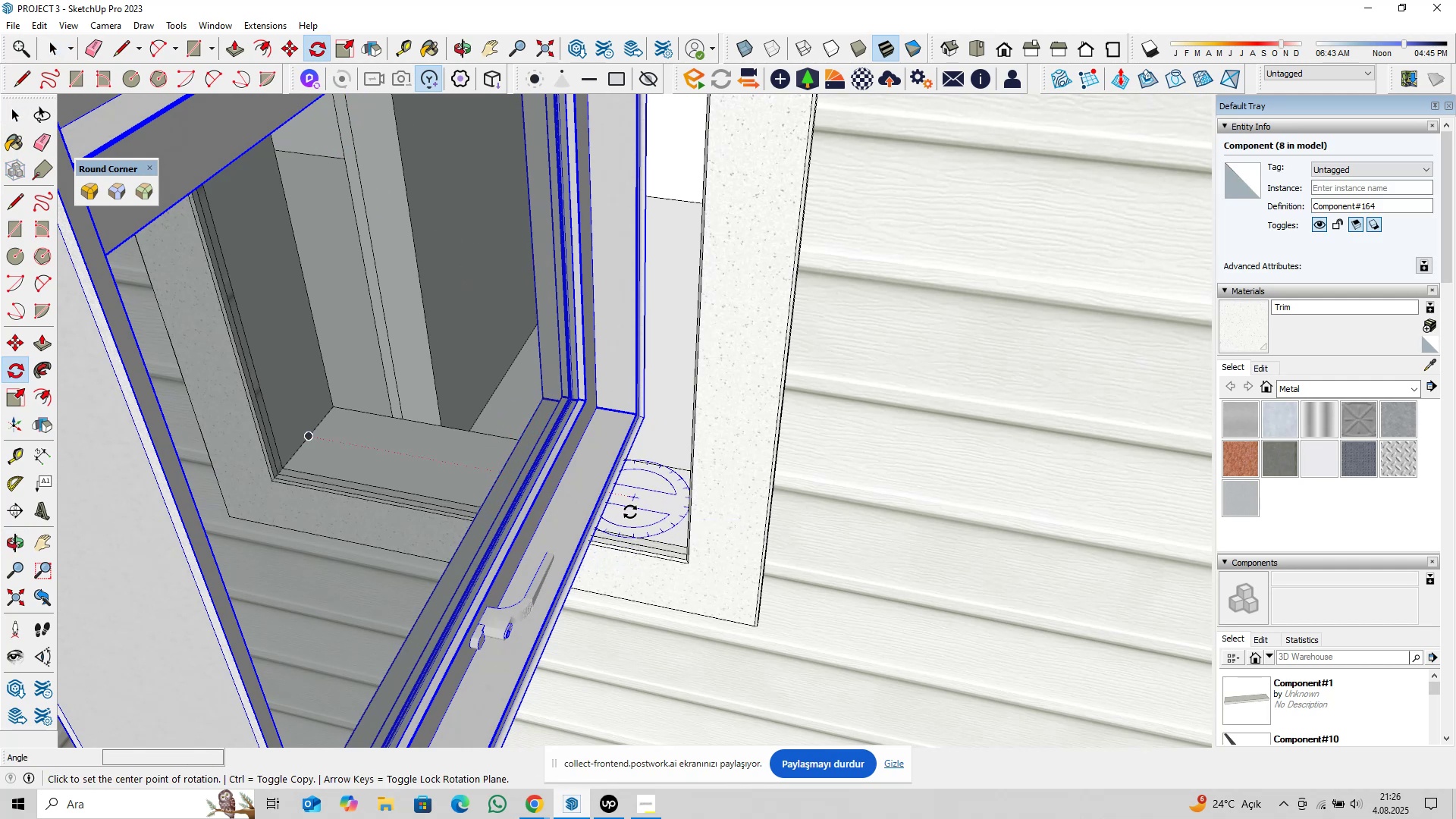 
scroll: coordinate [629, 511], scroll_direction: up, amount: 3.0
 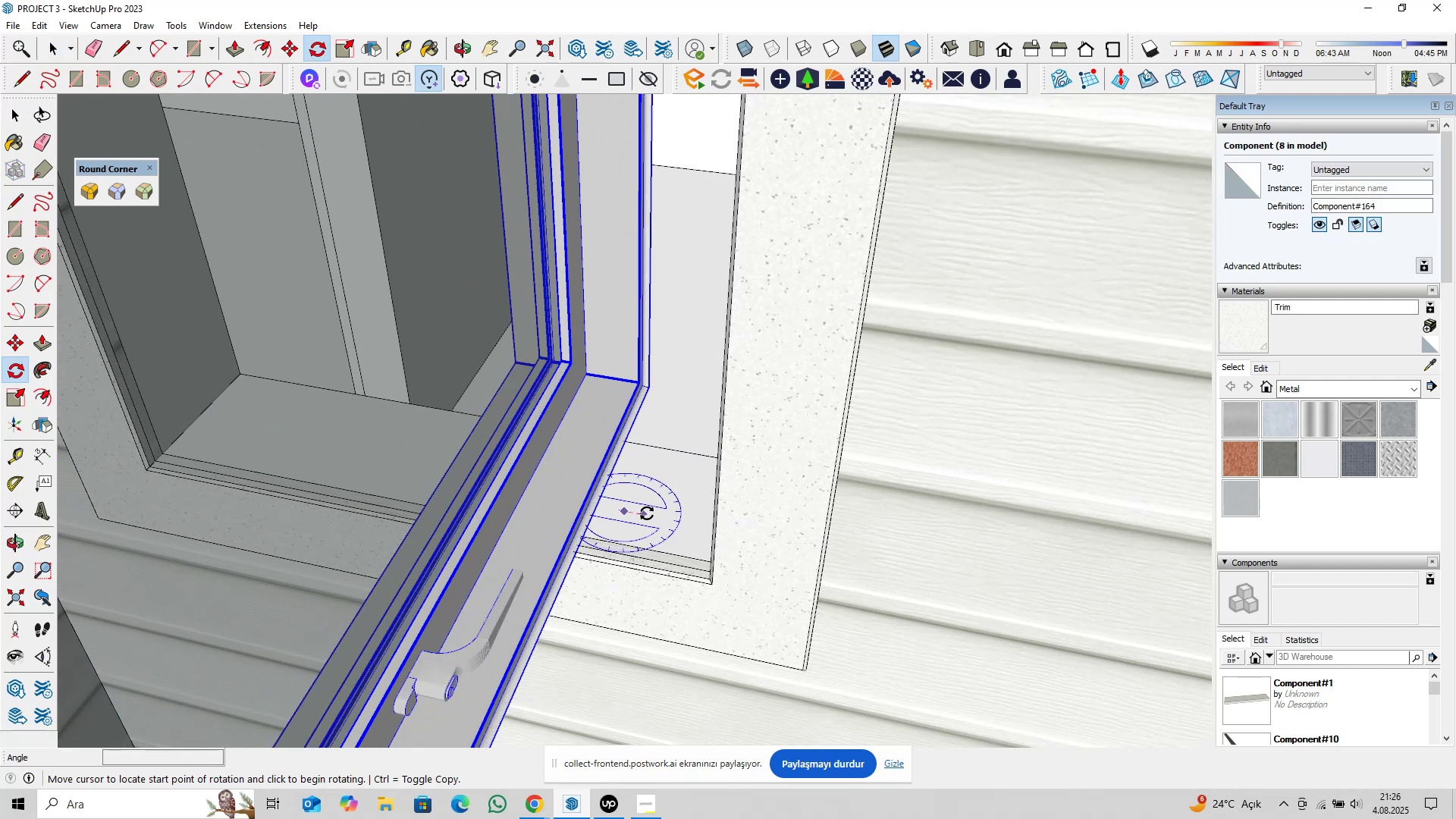 
double_click([647, 513])
 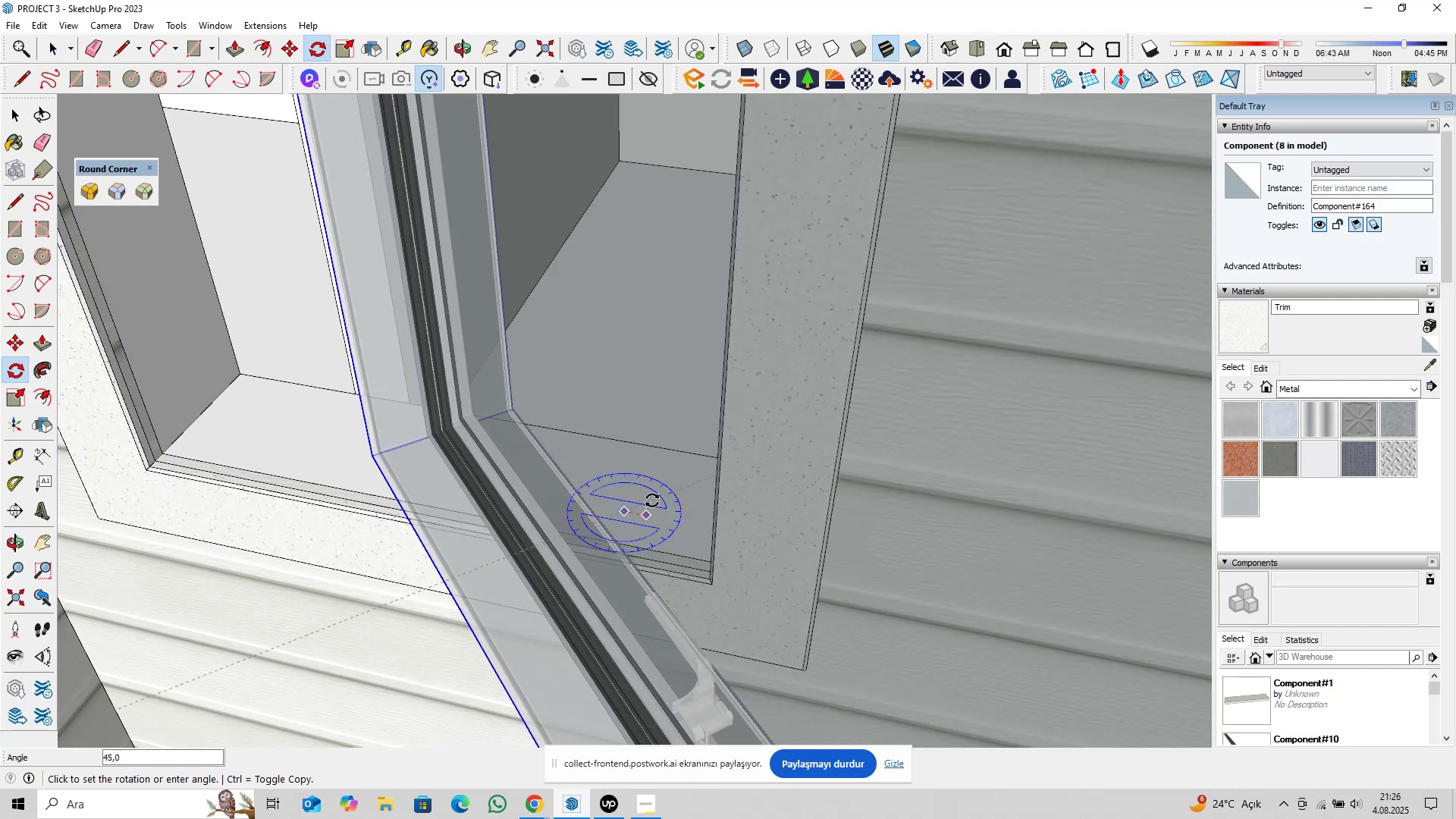 
type(90)
 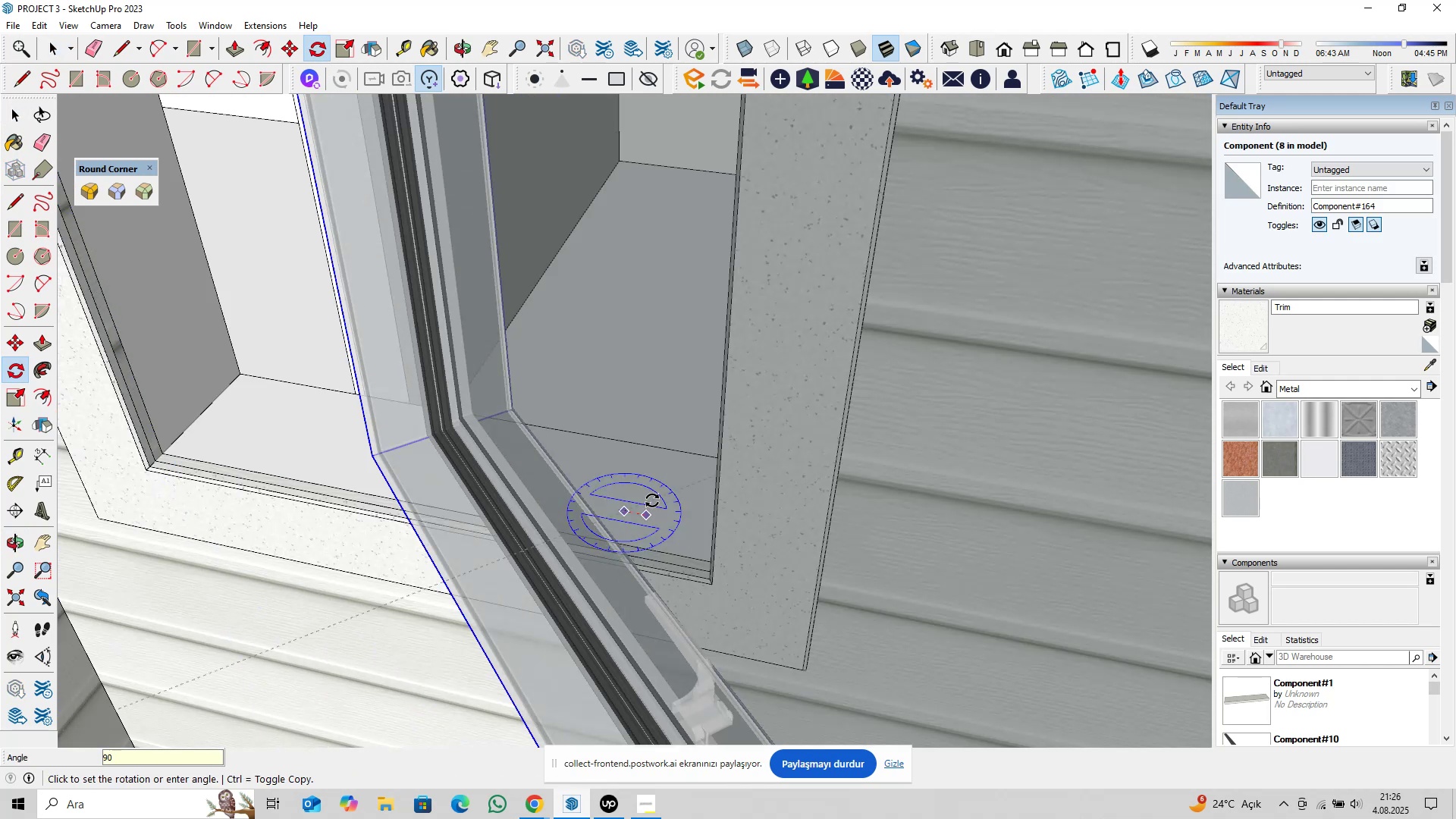 
key(Enter)
 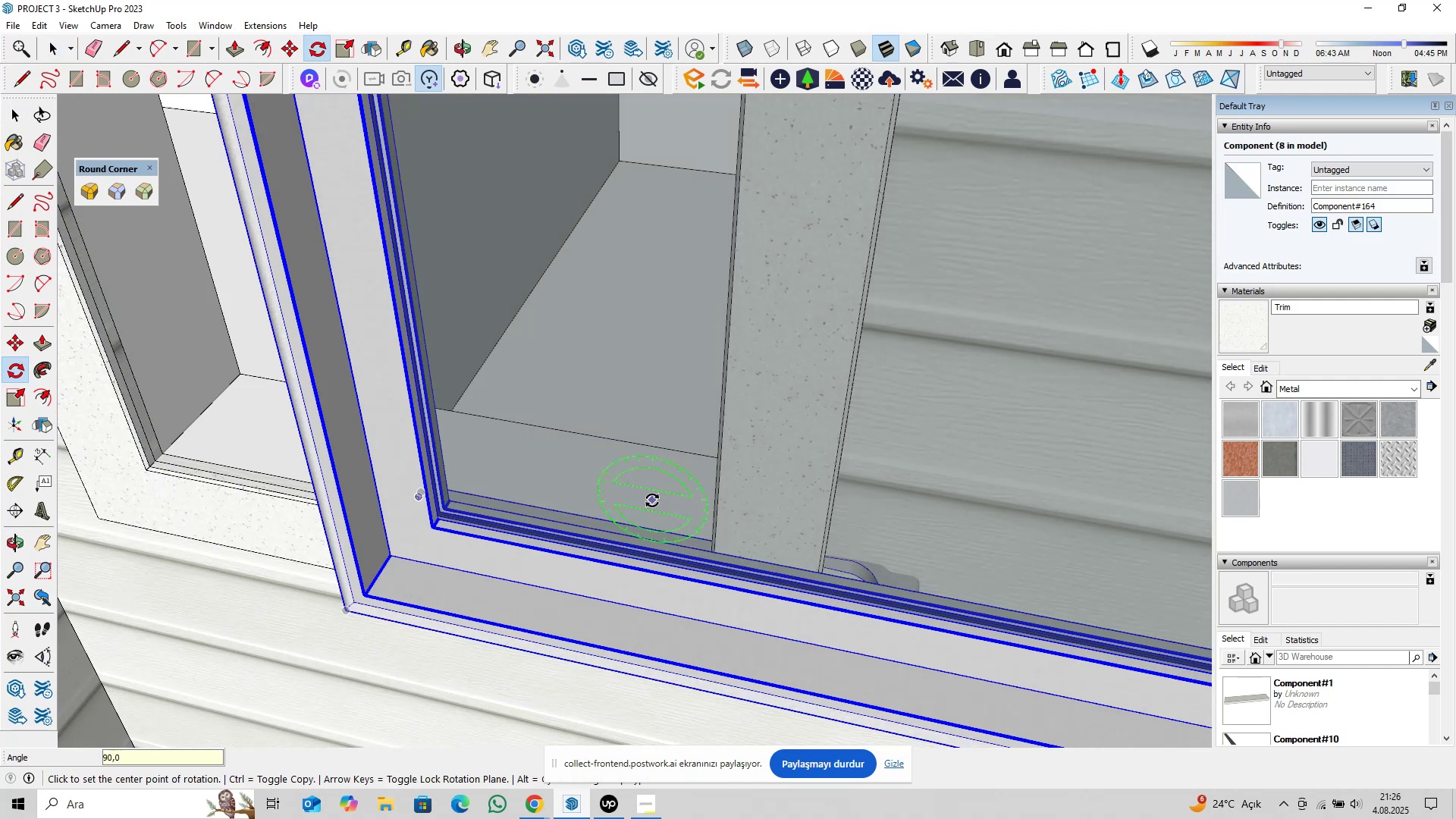 
key(Space)
 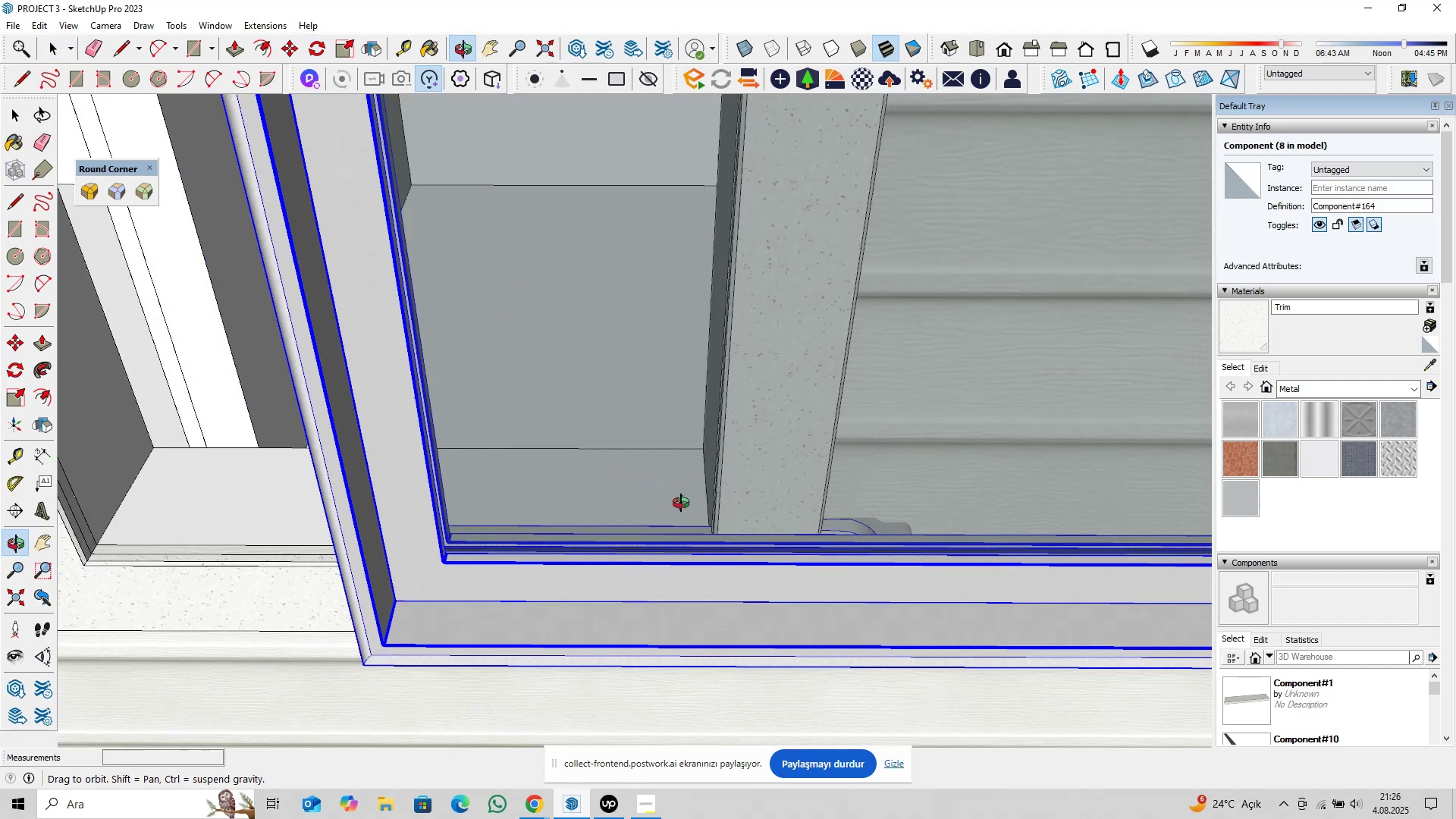 
hold_key(key=ShiftLeft, duration=0.58)
 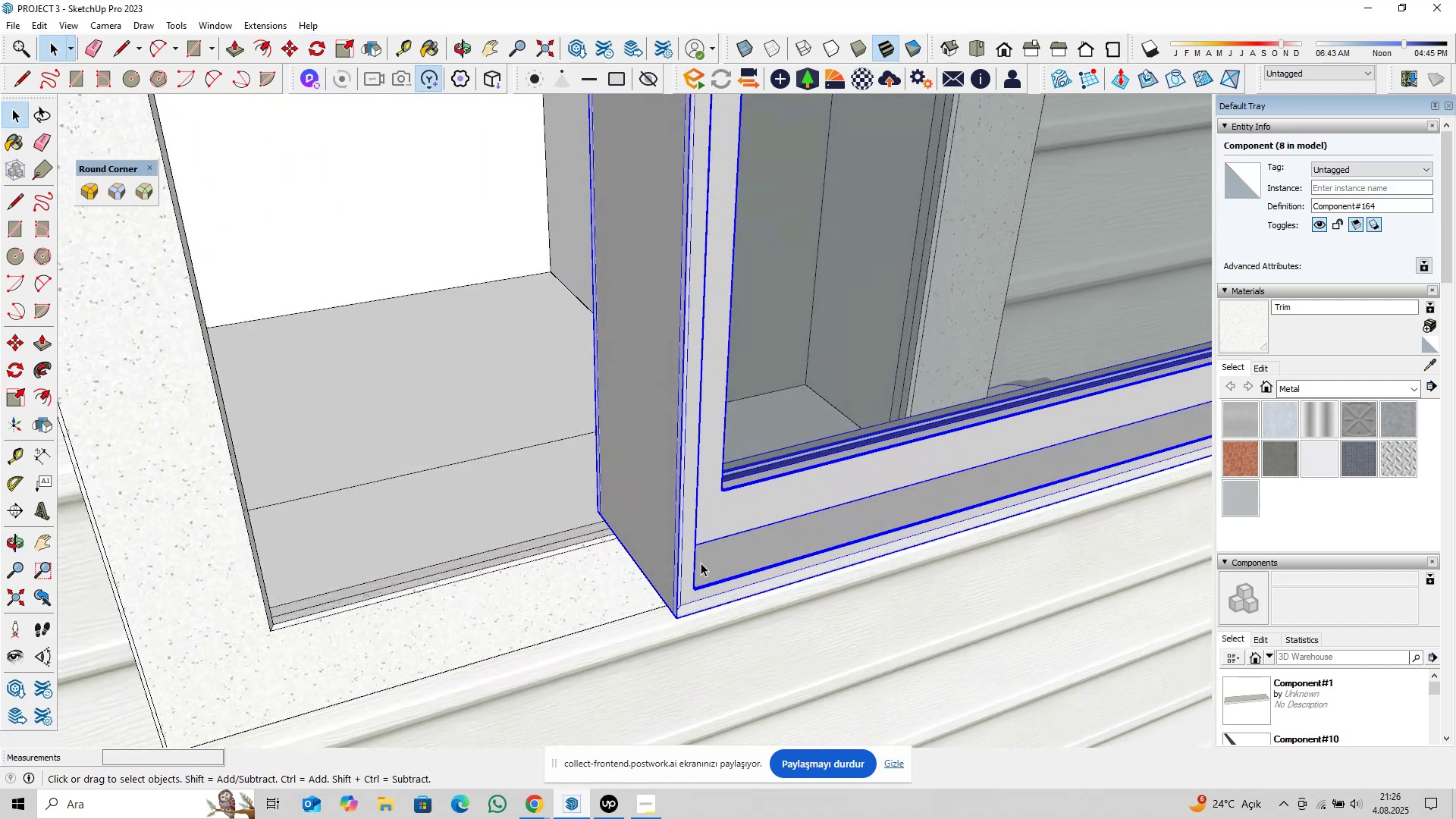 
scroll: coordinate [676, 622], scroll_direction: up, amount: 13.0
 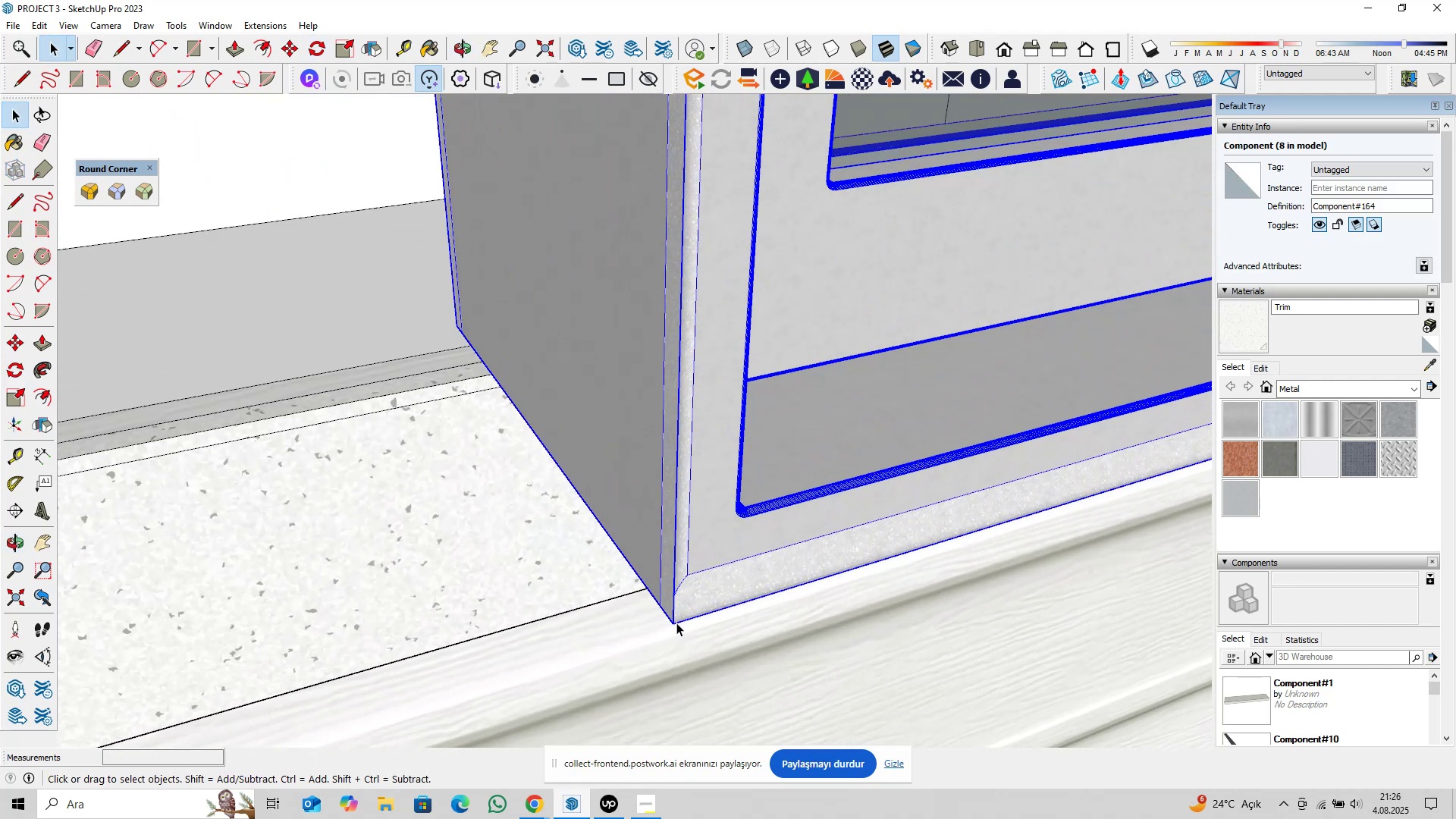 
key(M)
 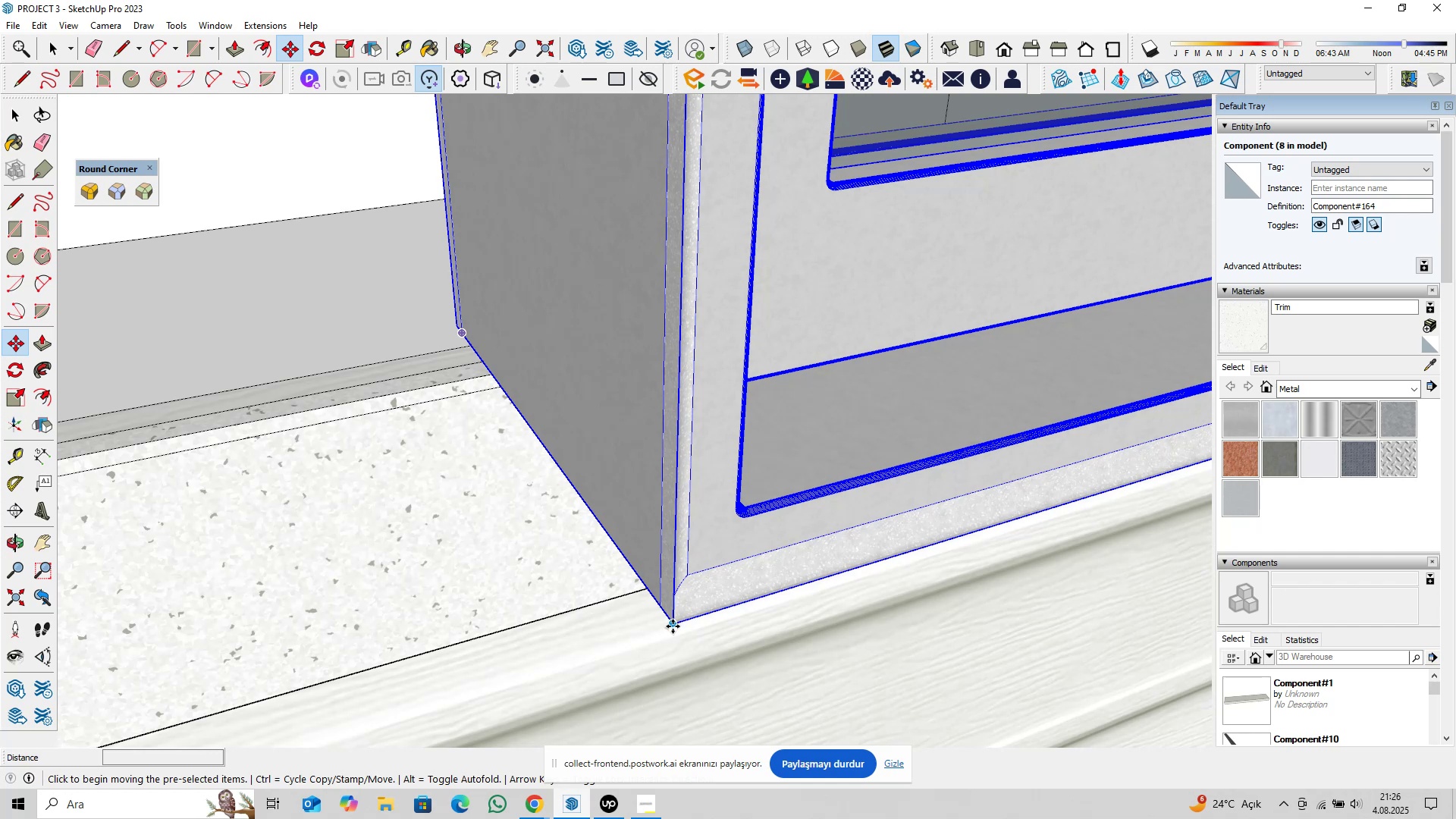 
left_click([673, 626])
 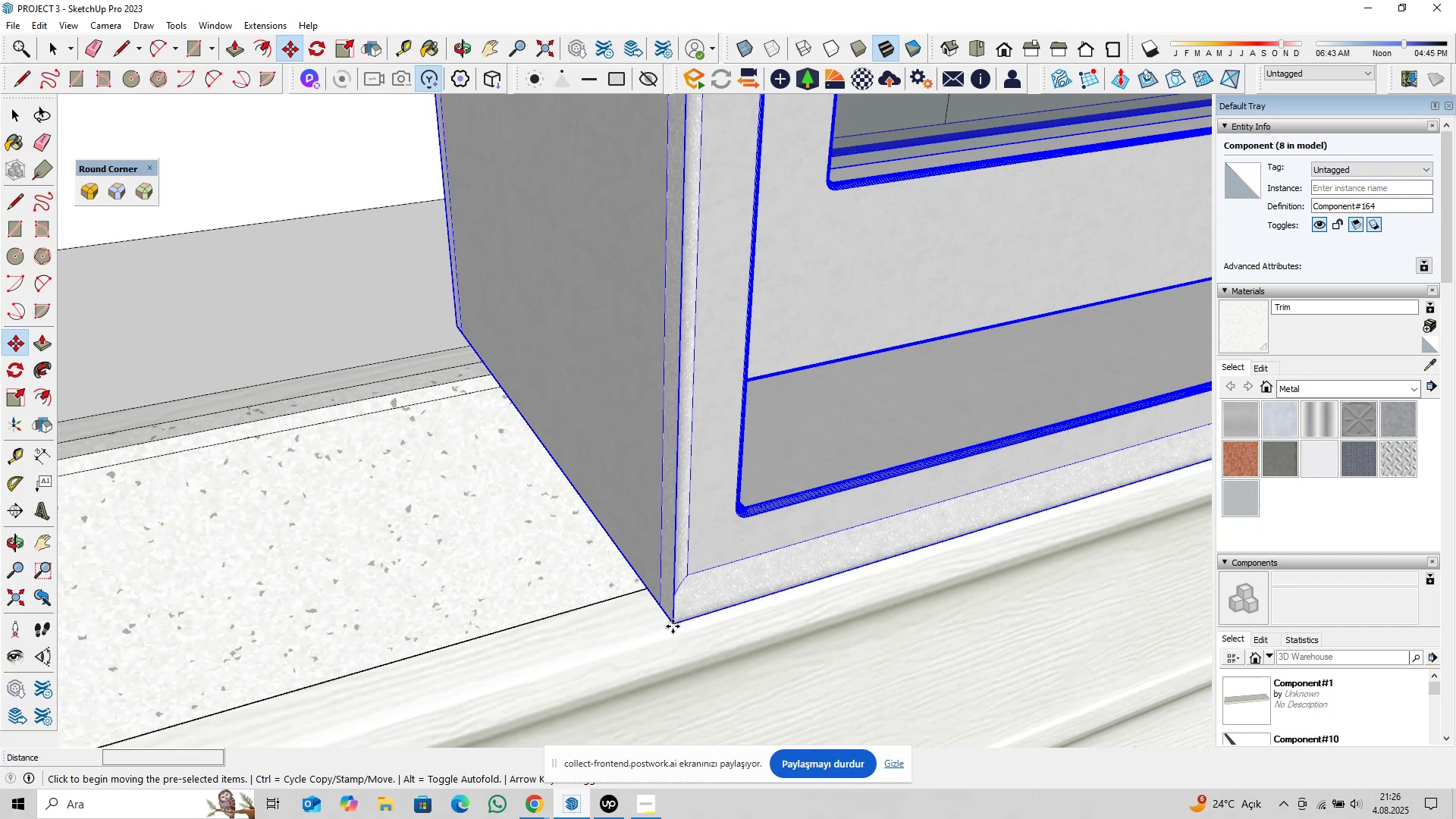 
key(ArrowLeft)
 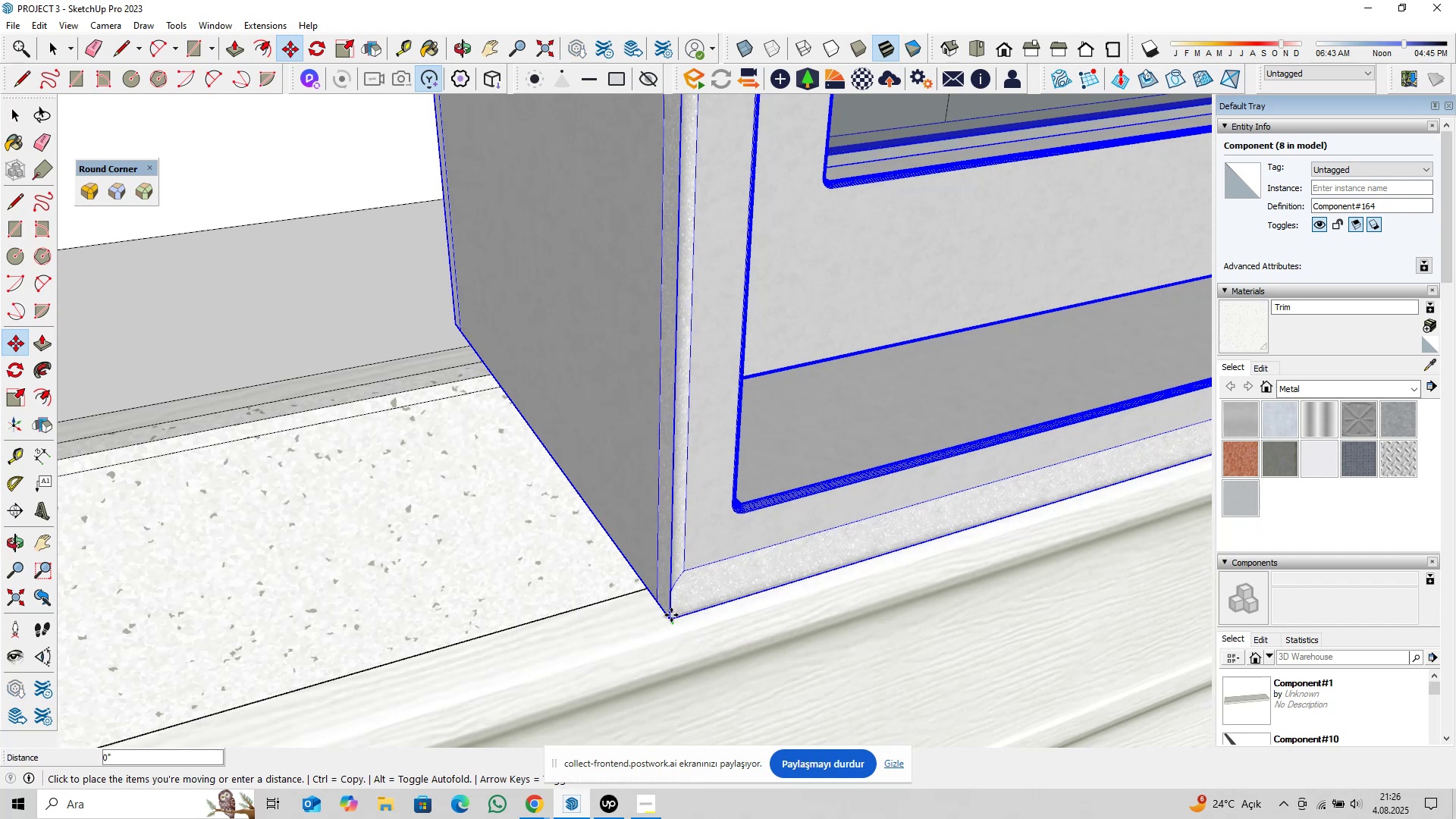 
scroll: coordinate [671, 604], scroll_direction: down, amount: 6.0
 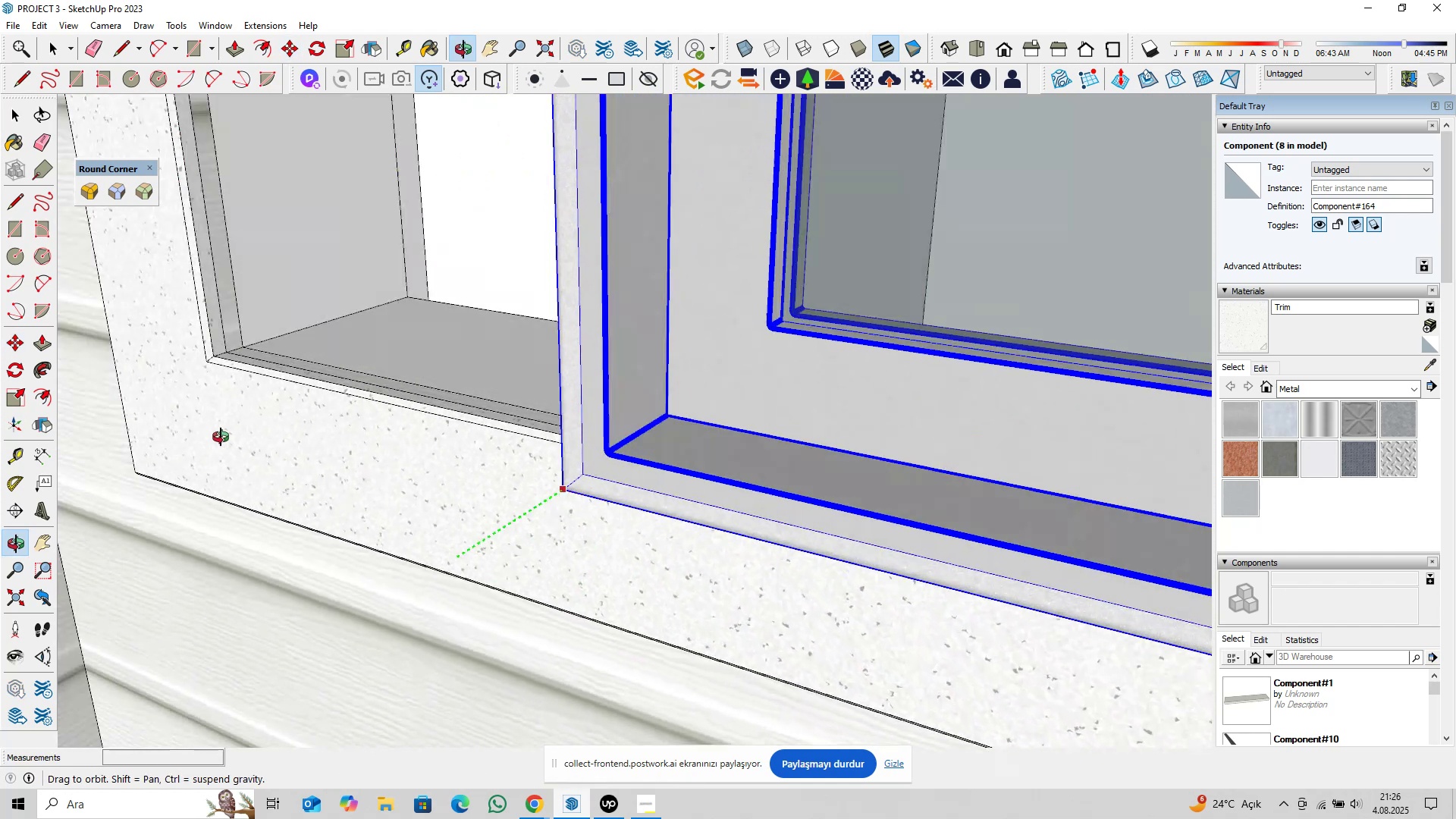 
key(Shift+ShiftLeft)
 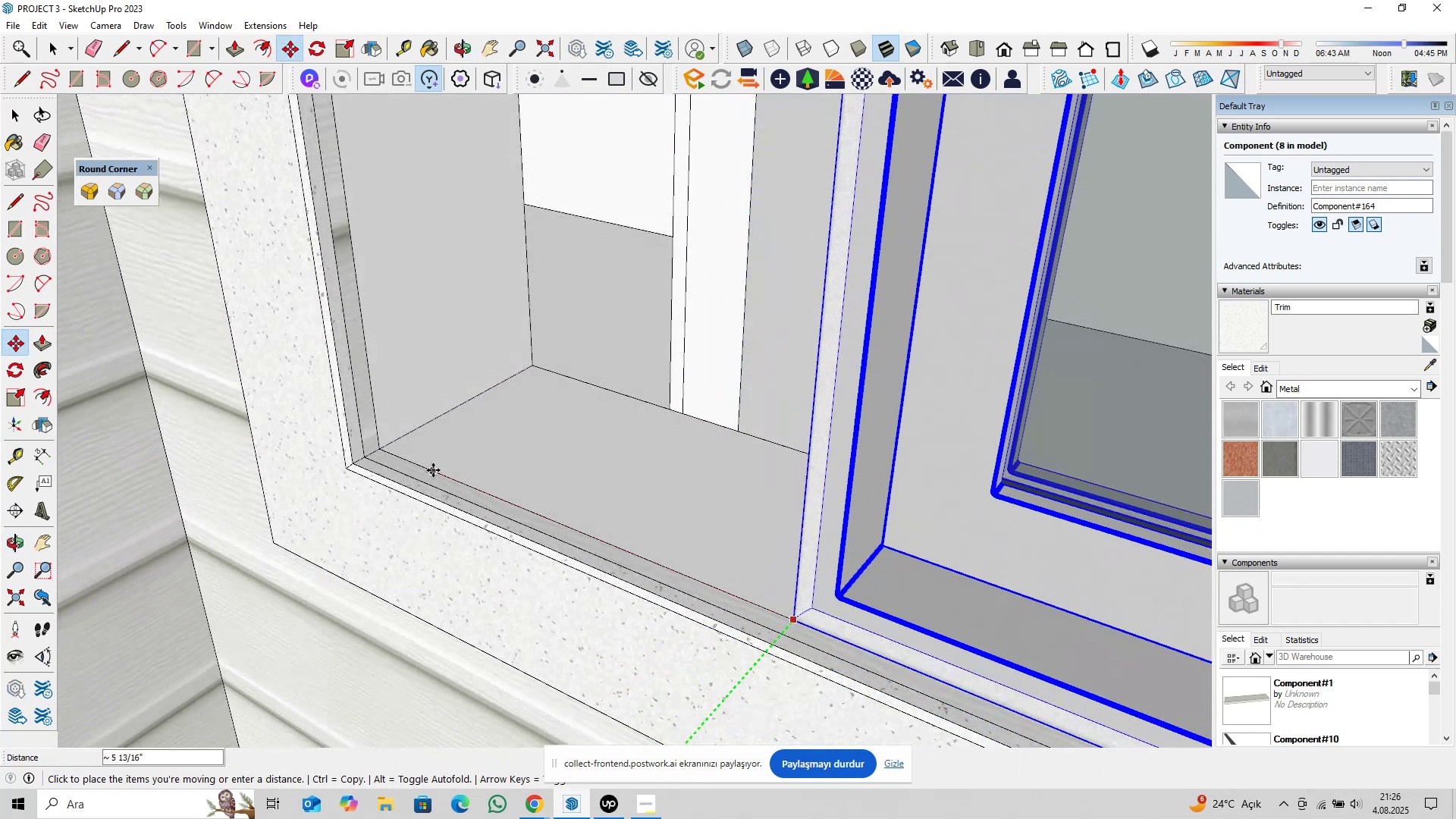 
key(Space)
 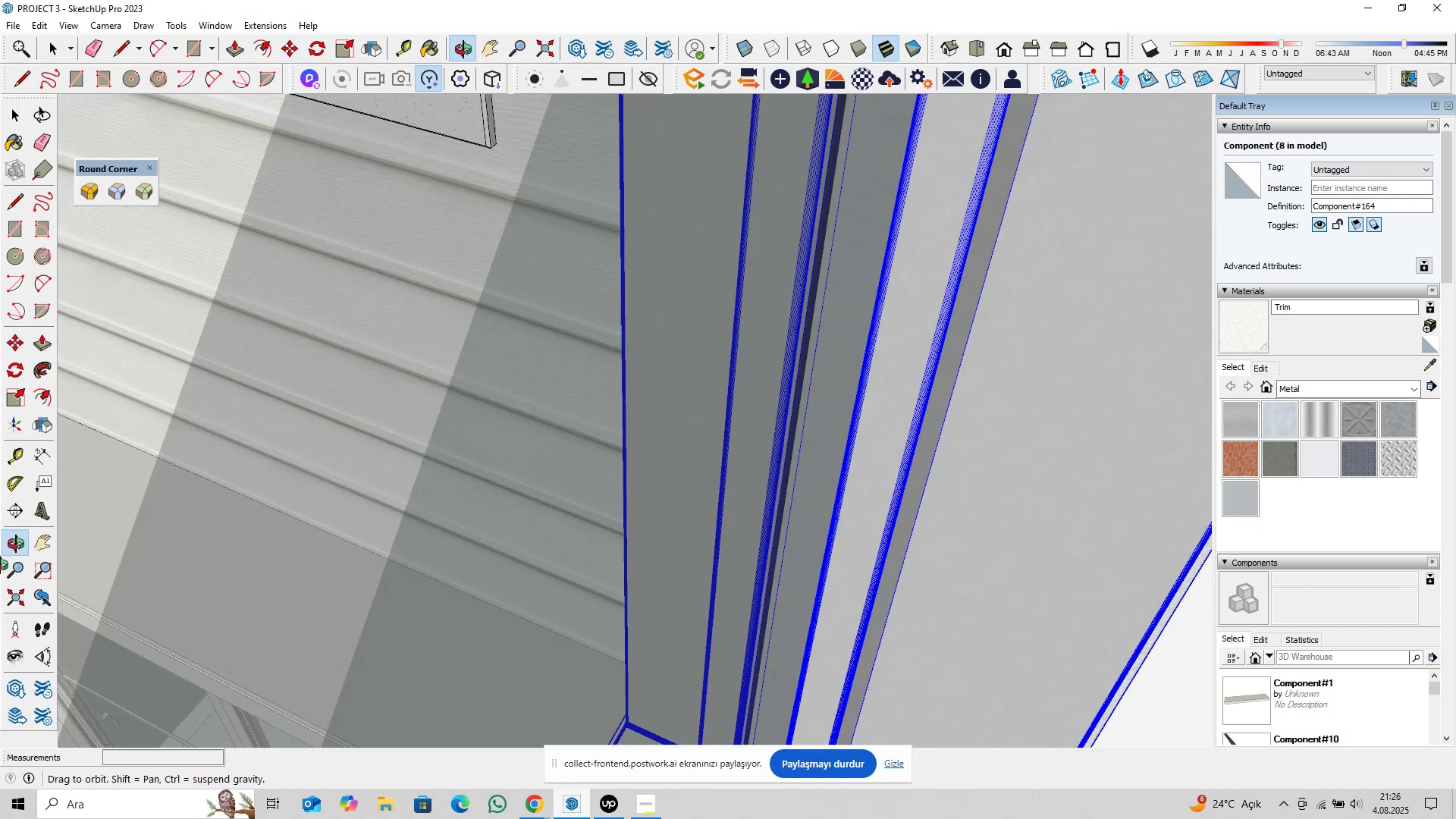 
hold_key(key=ShiftLeft, duration=0.87)
 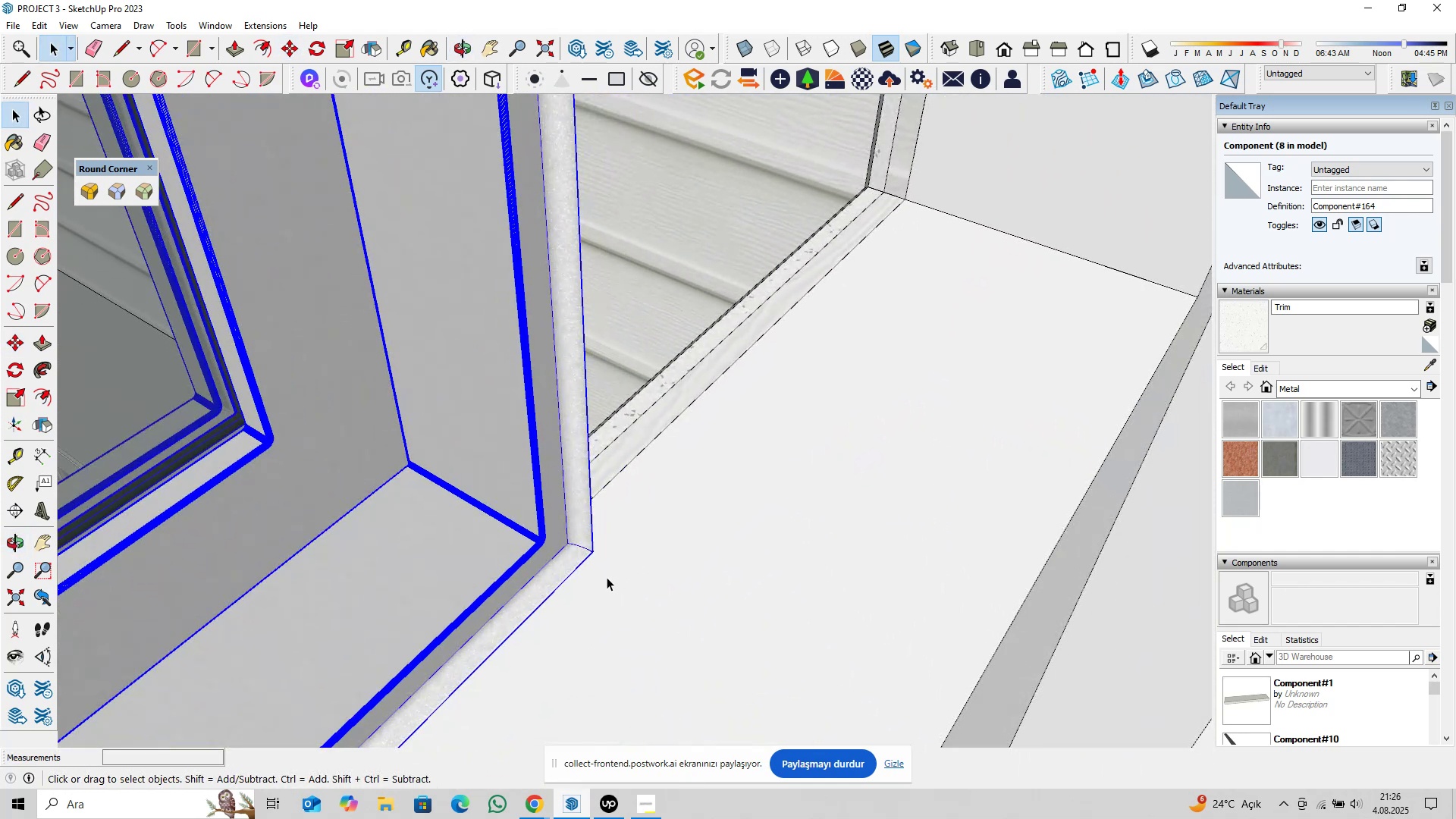 
key(M)
 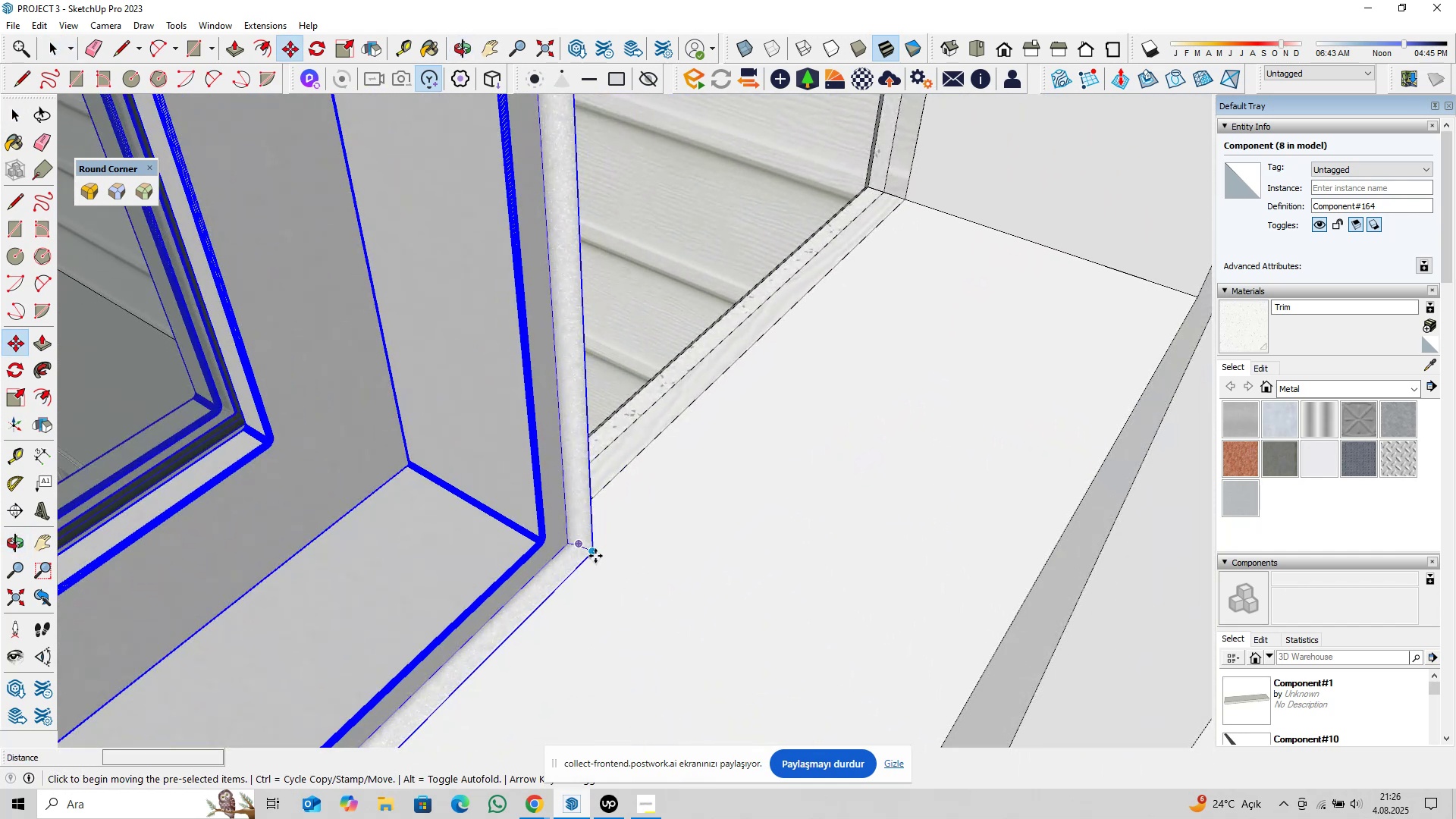 
left_click([595, 556])
 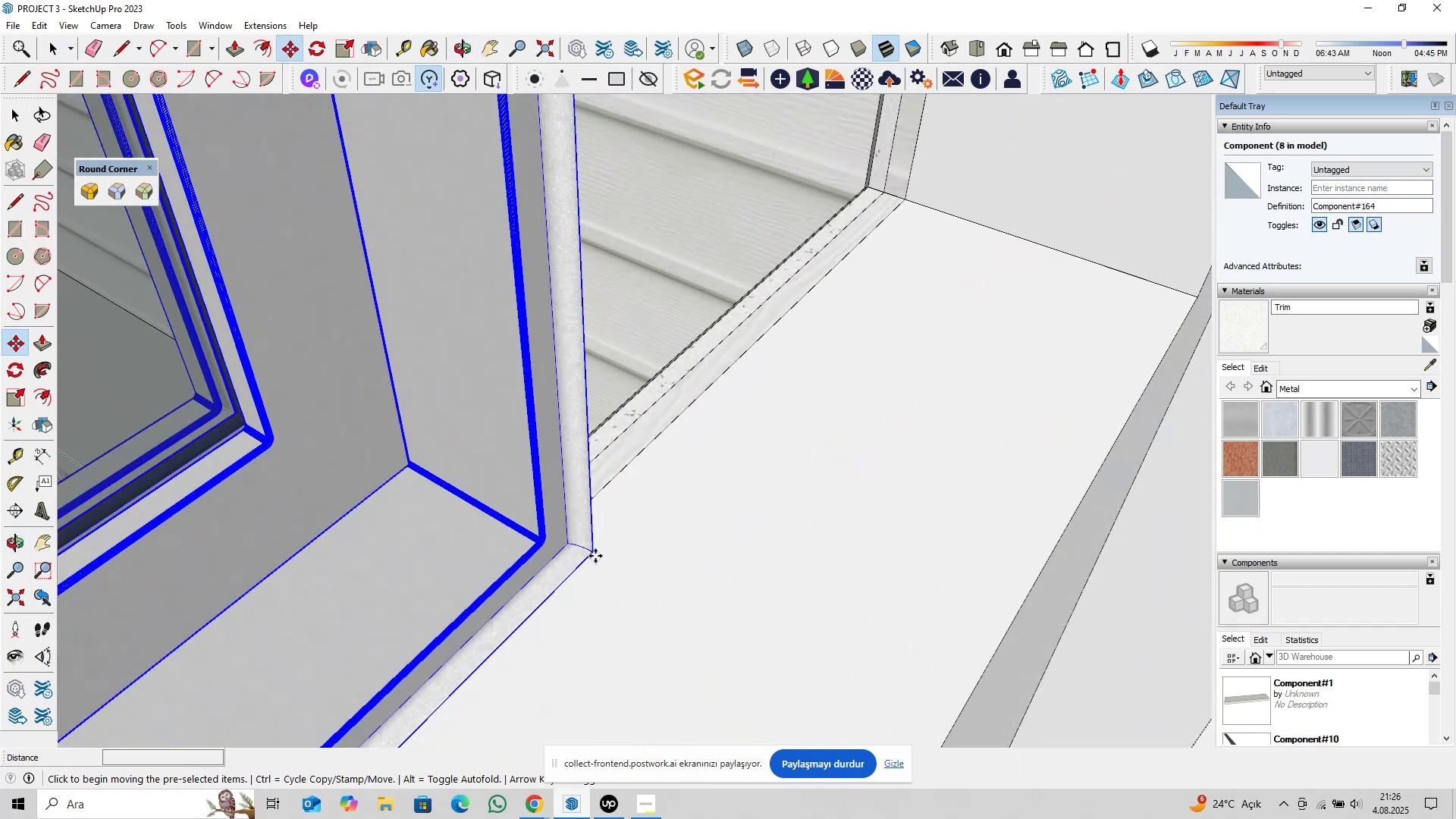 
key(ArrowLeft)
 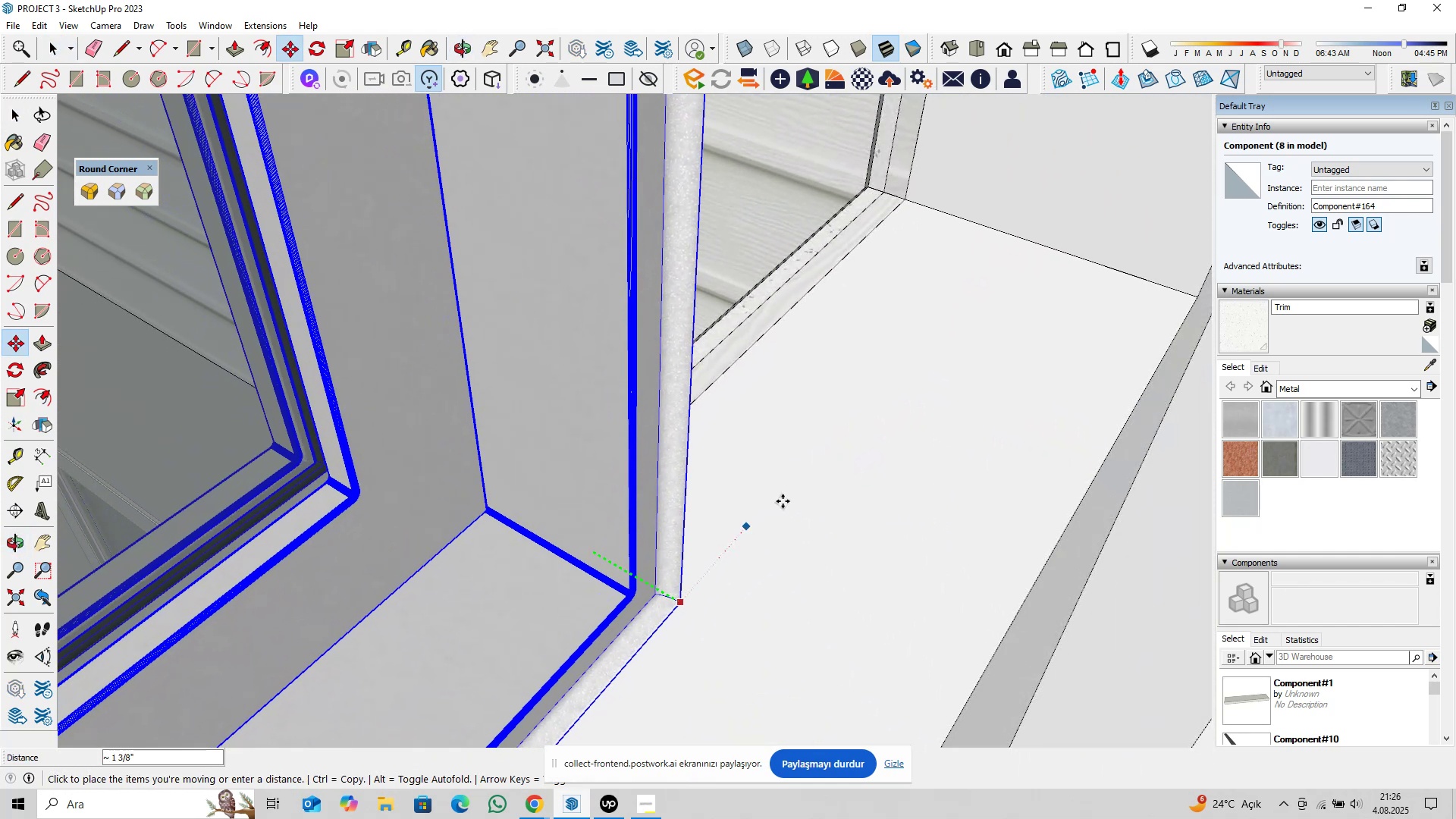 
hold_key(key=ShiftLeft, duration=0.3)
 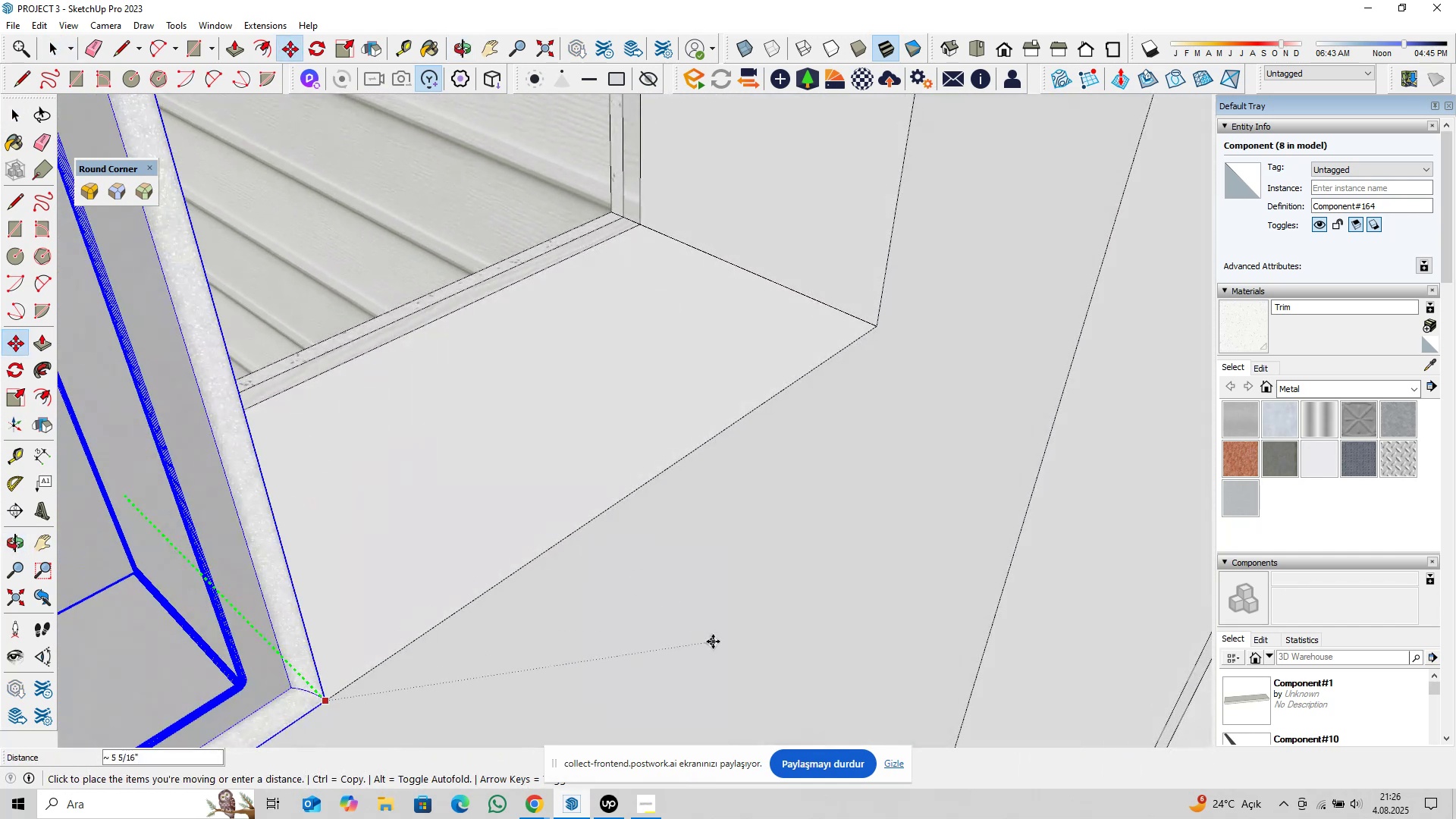 
left_click([713, 642])
 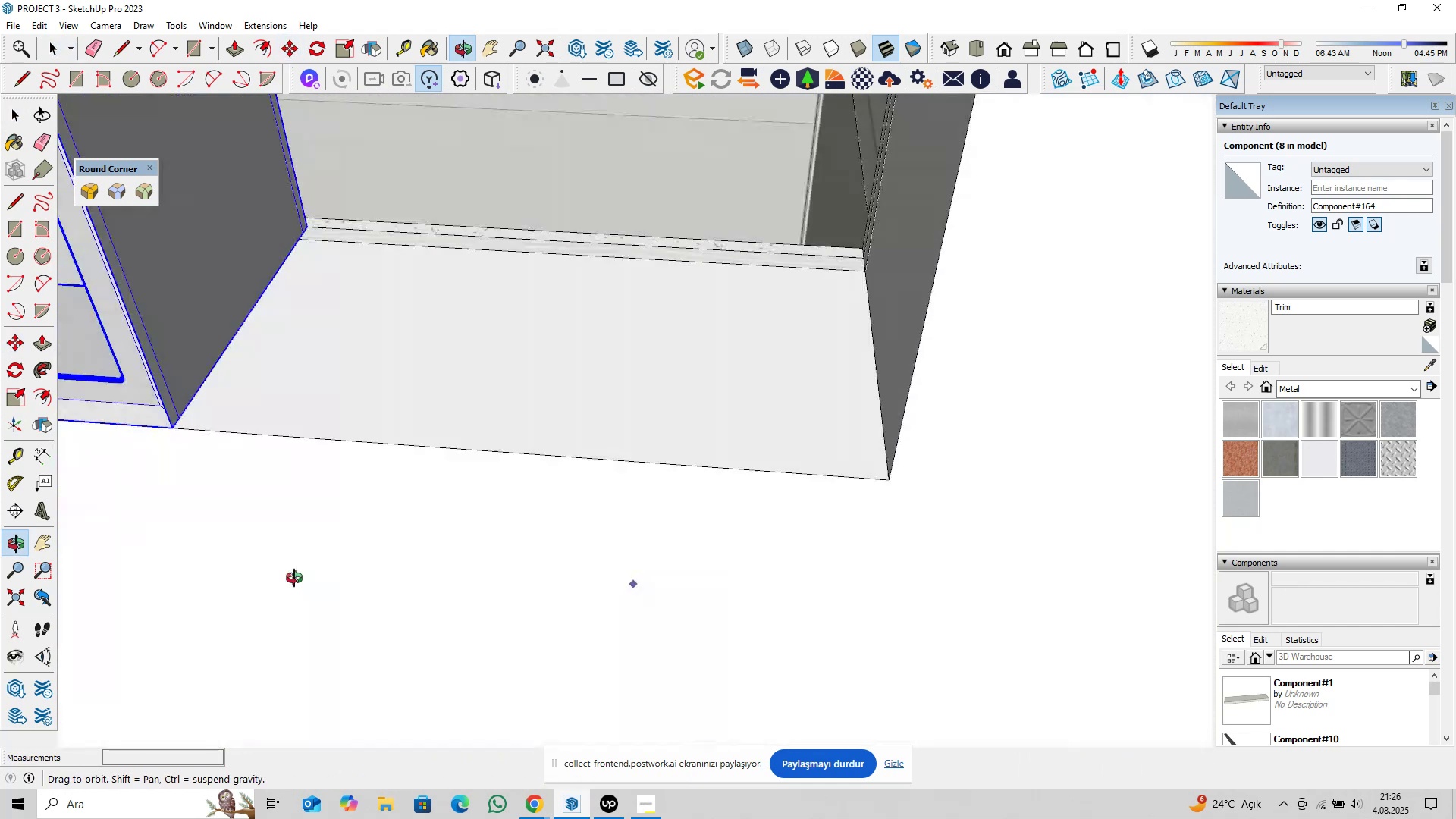 
hold_key(key=ShiftLeft, duration=0.31)
 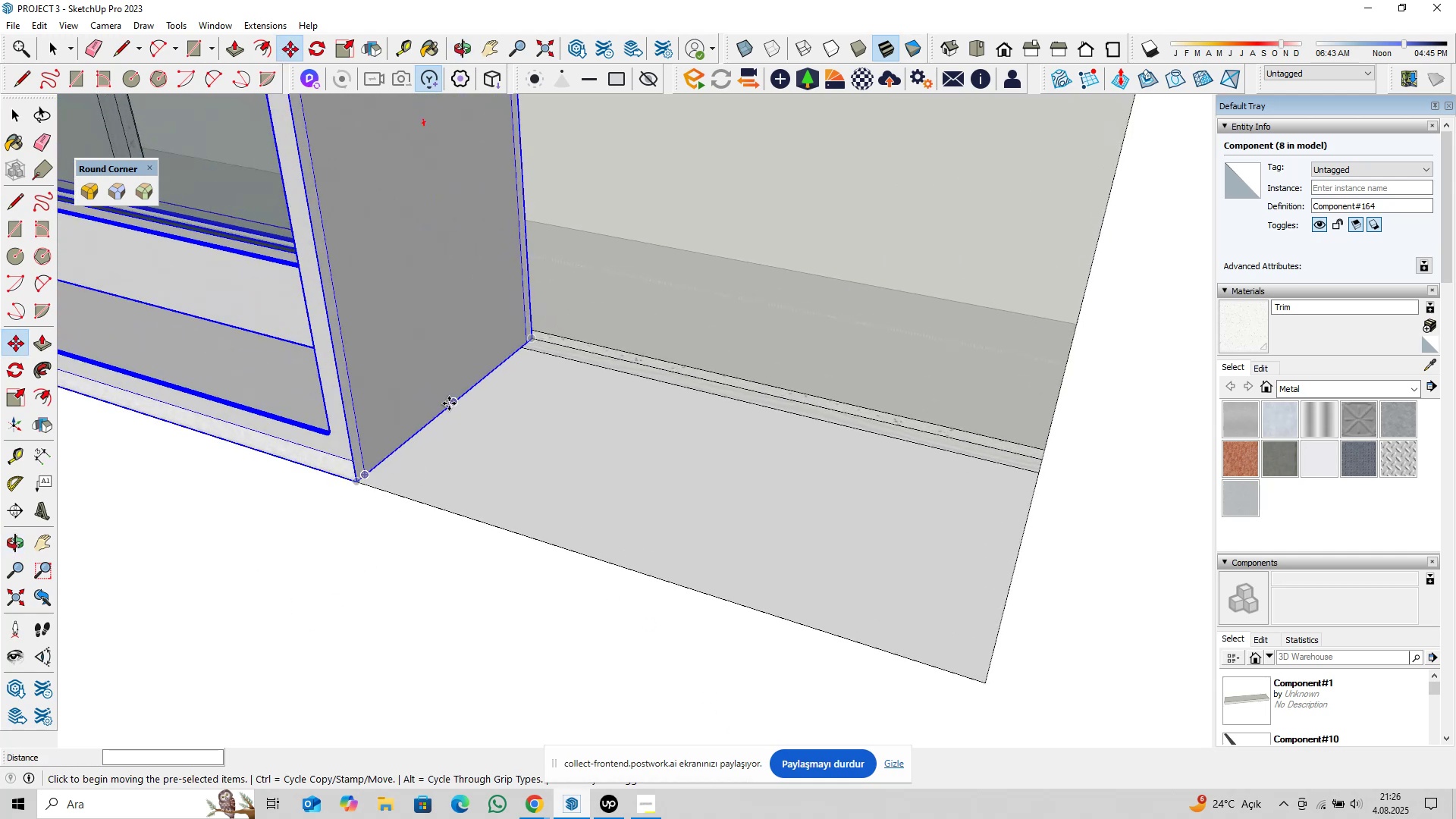 
left_click([449, 403])
 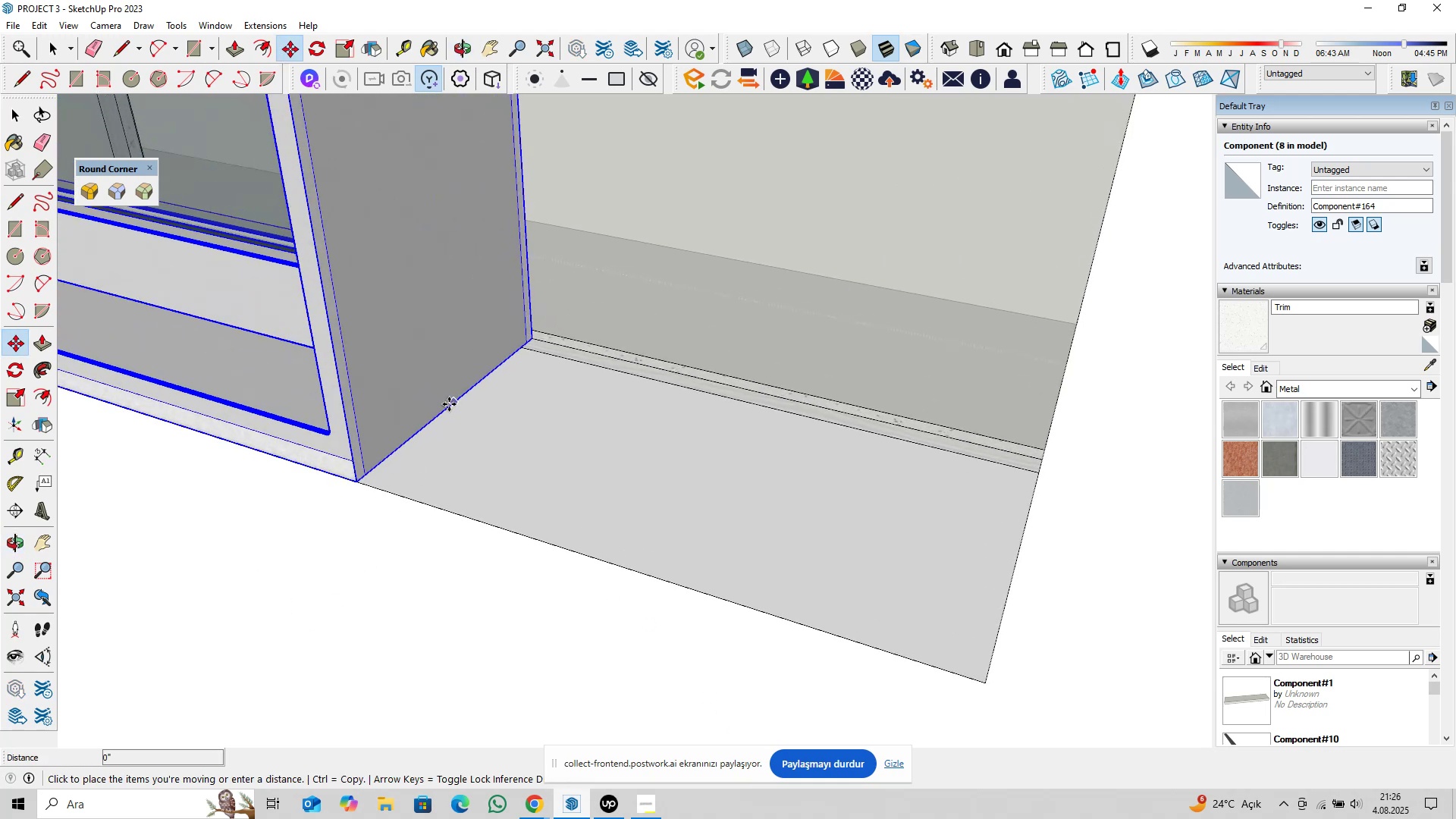 
key(ArrowLeft)
 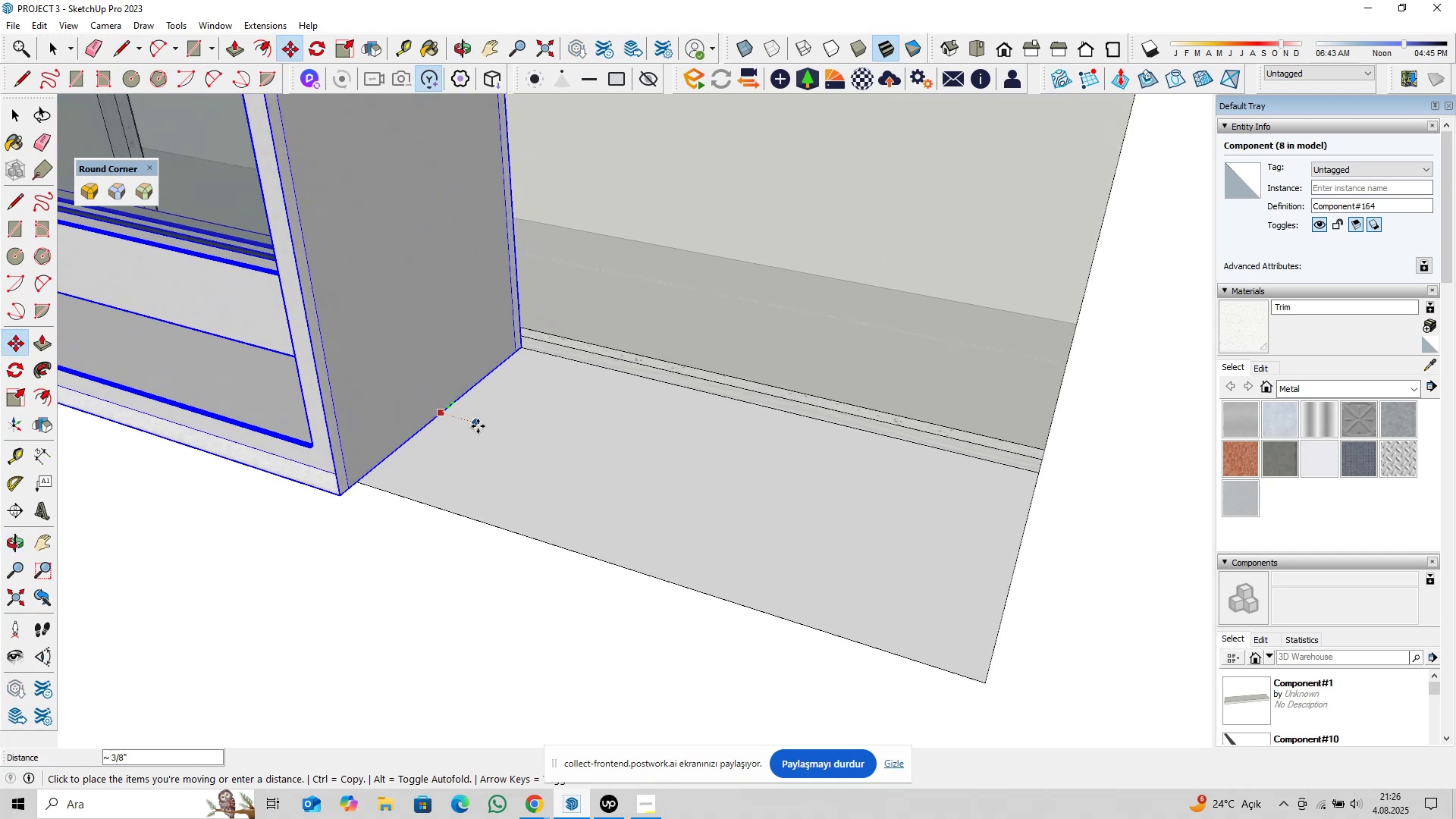 
scroll: coordinate [482, 447], scroll_direction: down, amount: 2.0
 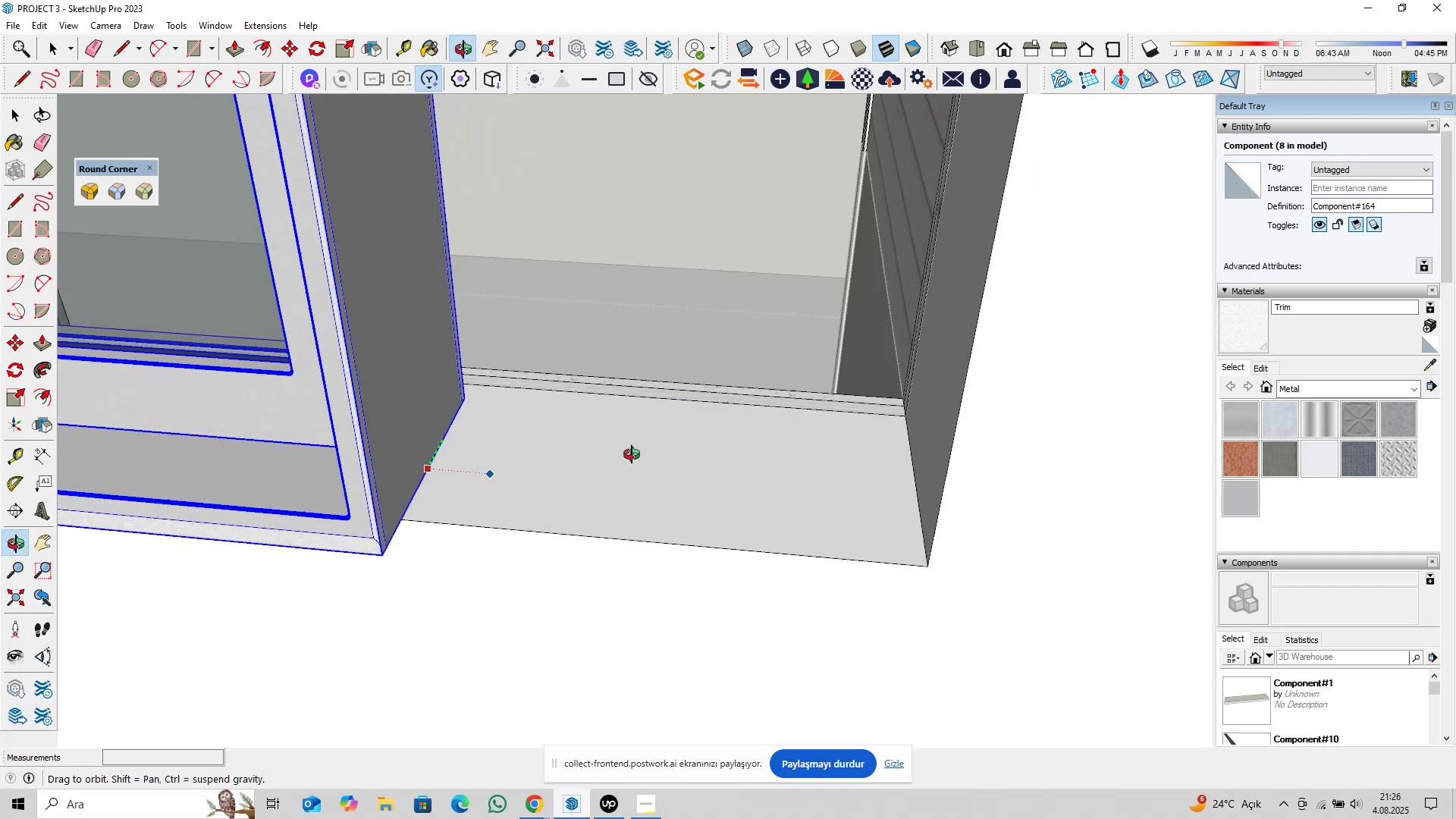 
key(ArrowRight)
 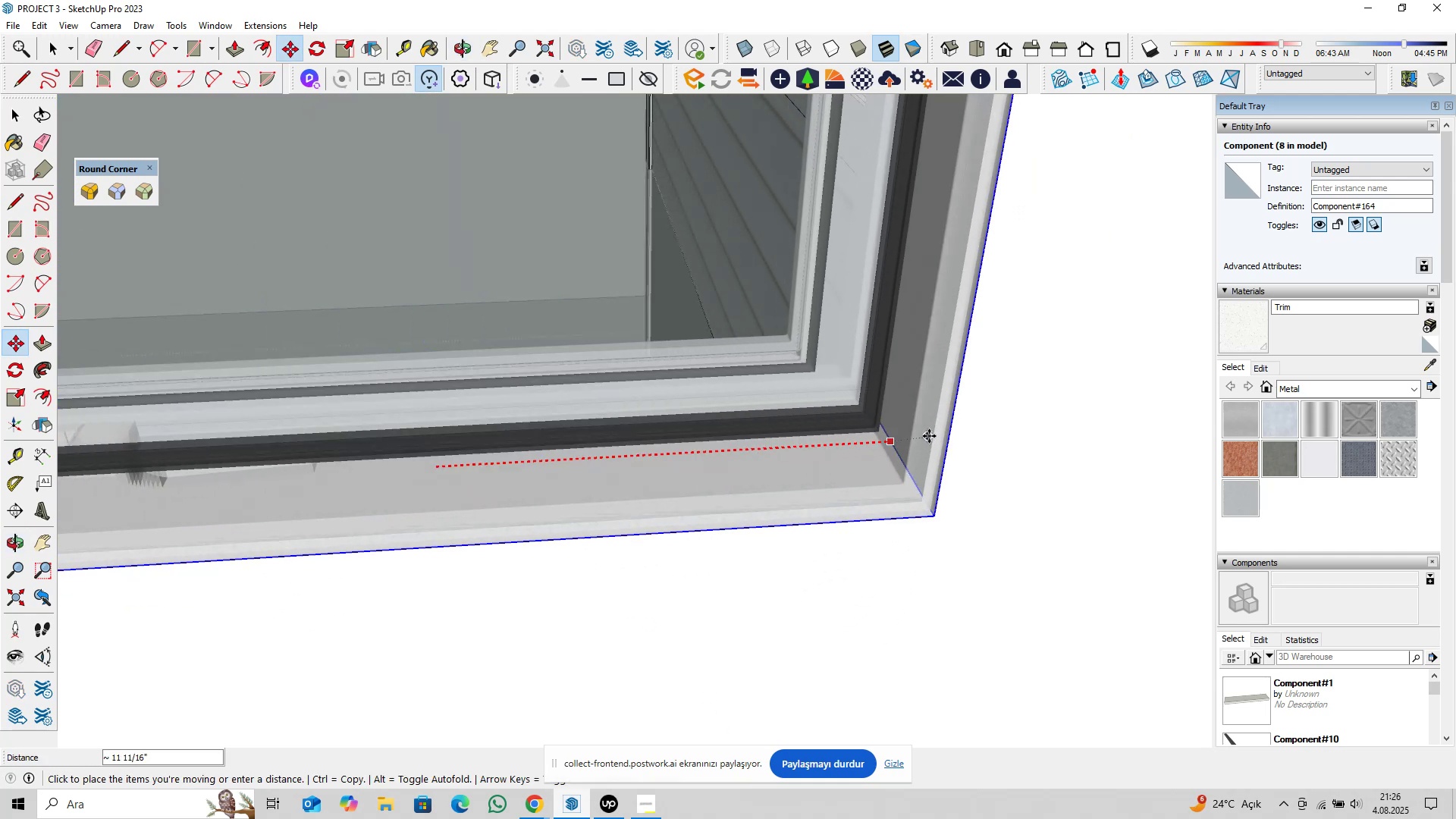 
left_click([931, 434])
 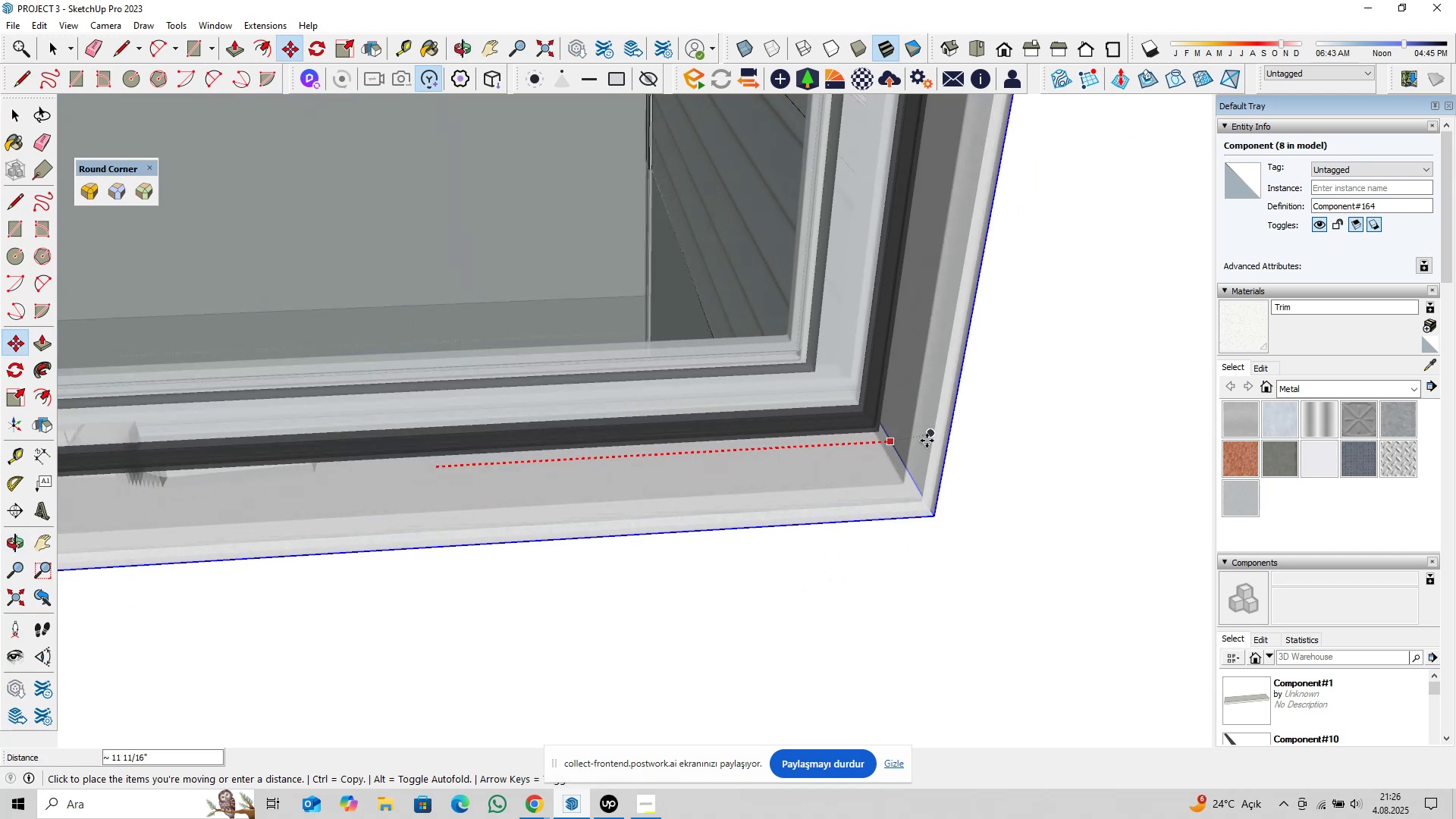 
key(Space)
 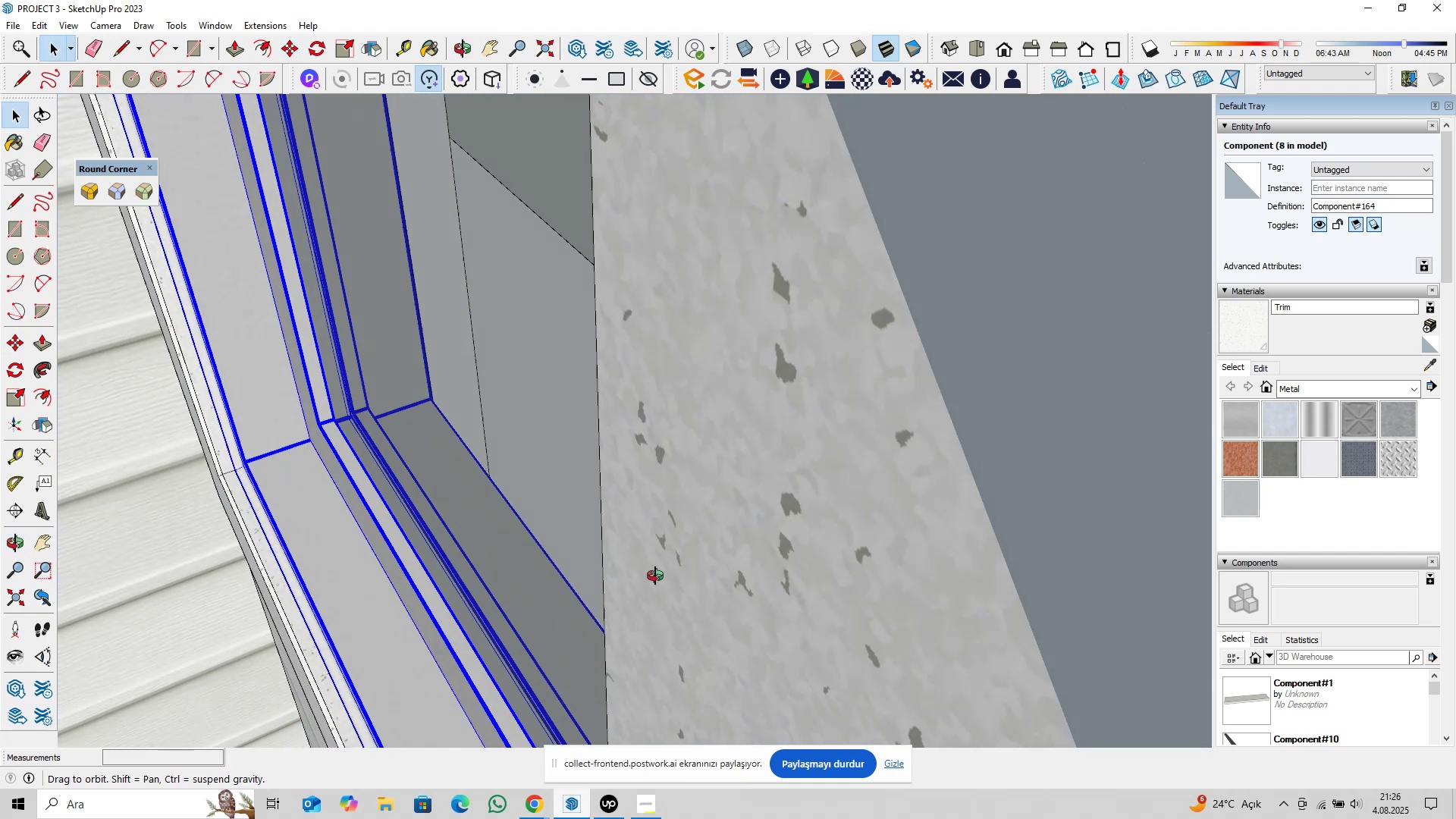 
scroll: coordinate [688, 468], scroll_direction: down, amount: 40.0
 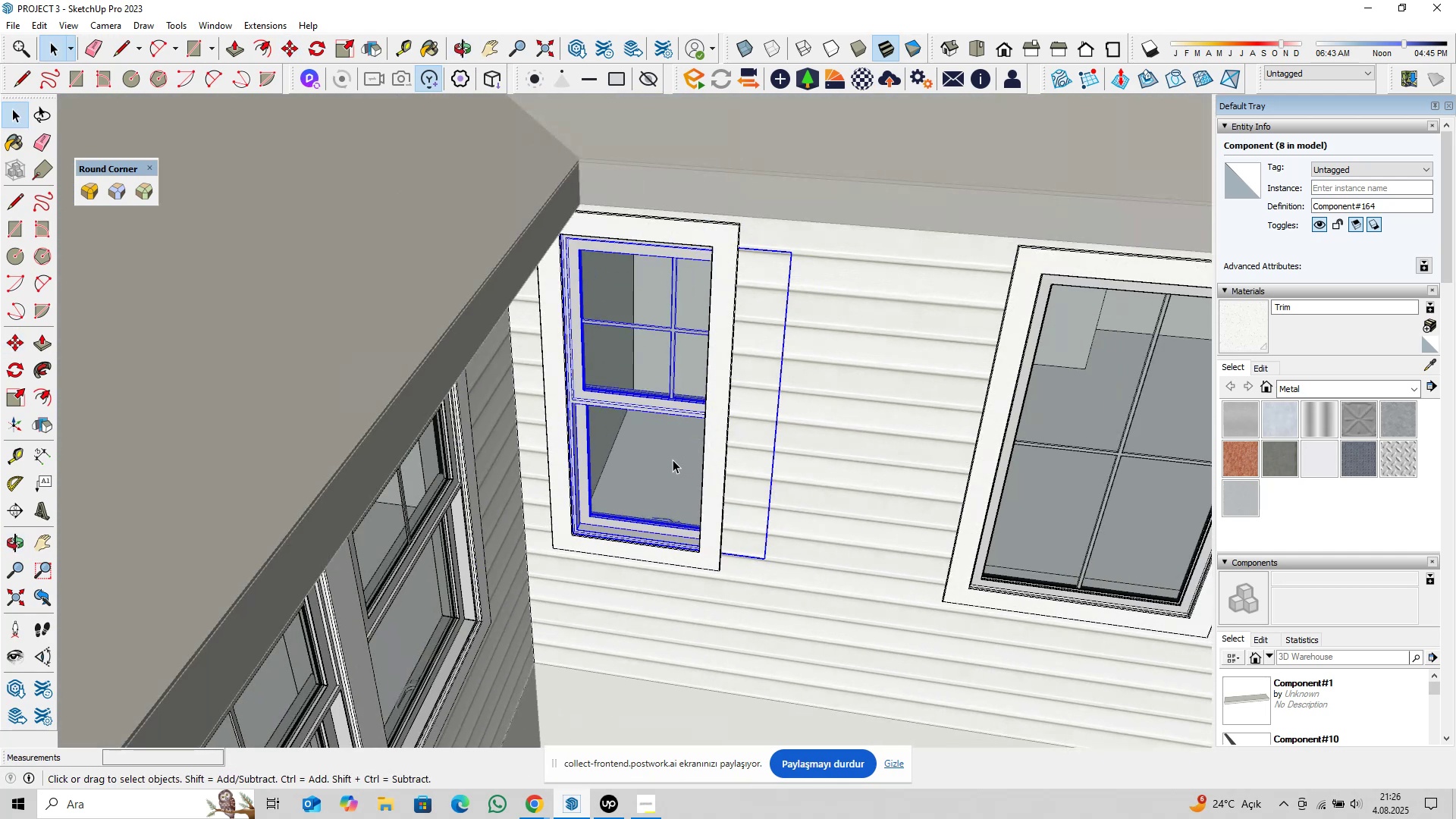 
right_click([672, 460])
 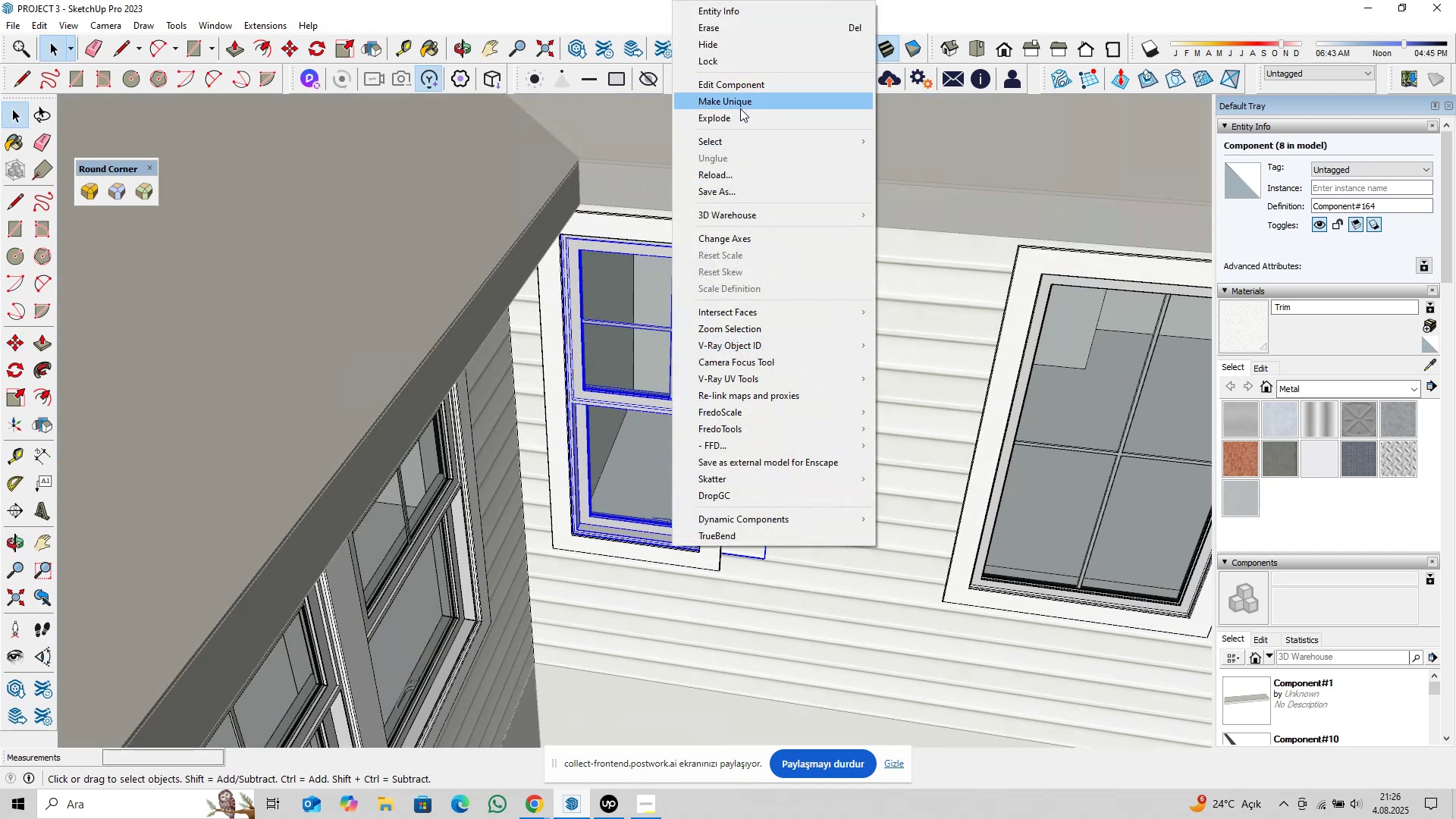 
left_click([742, 97])
 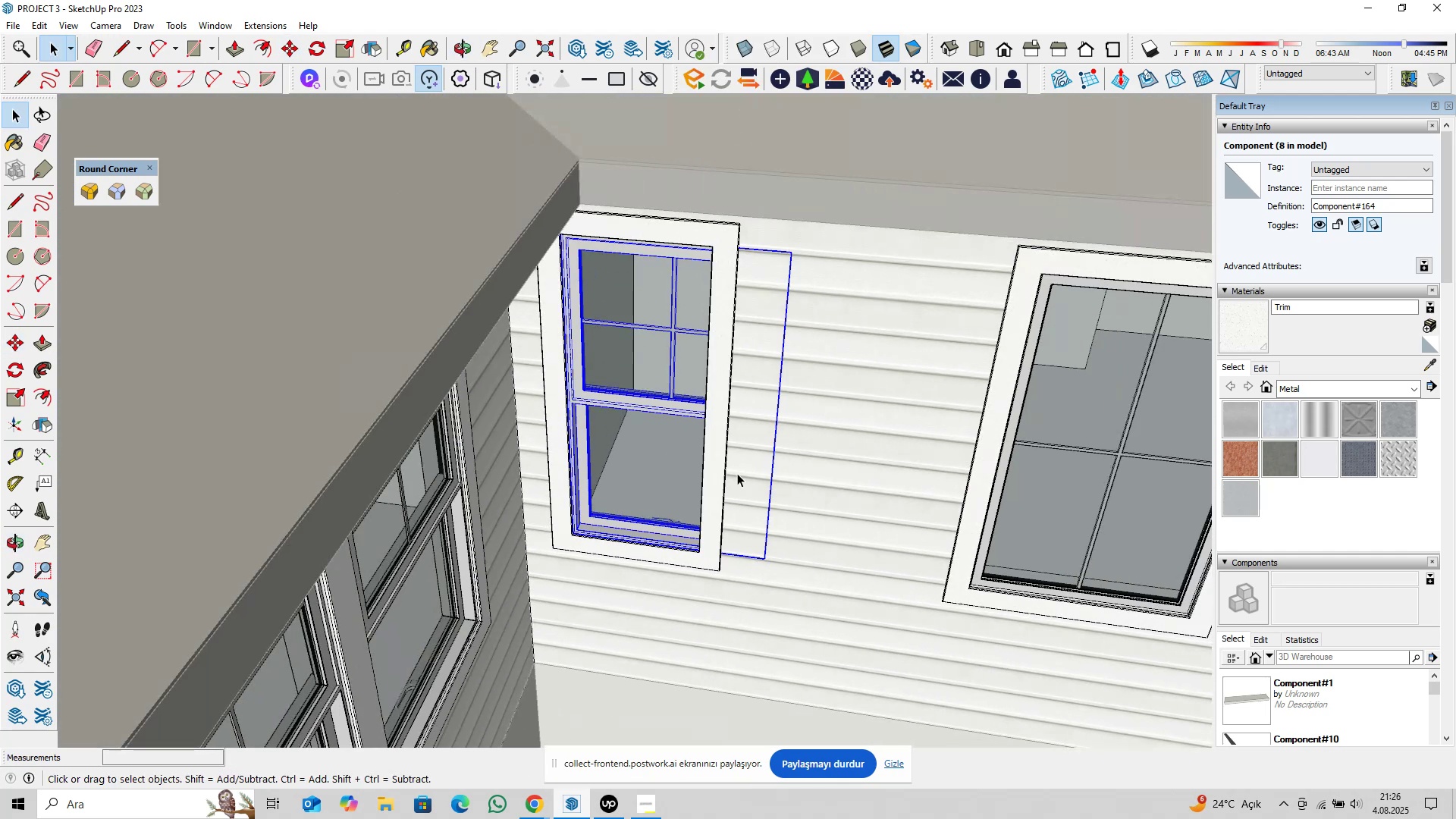 
scroll: coordinate [694, 462], scroll_direction: up, amount: 2.0
 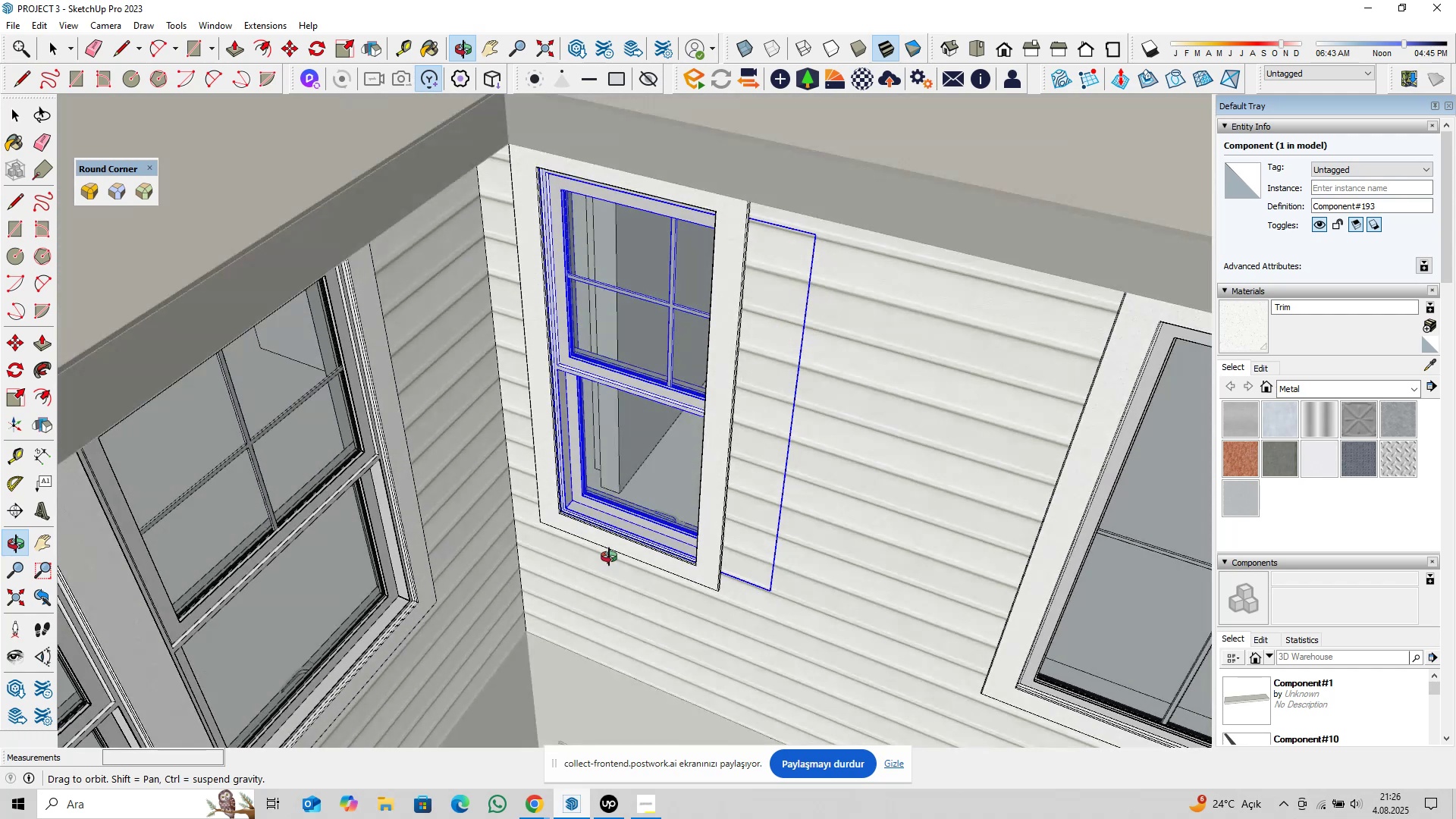 
scroll: coordinate [628, 548], scroll_direction: down, amount: 5.0
 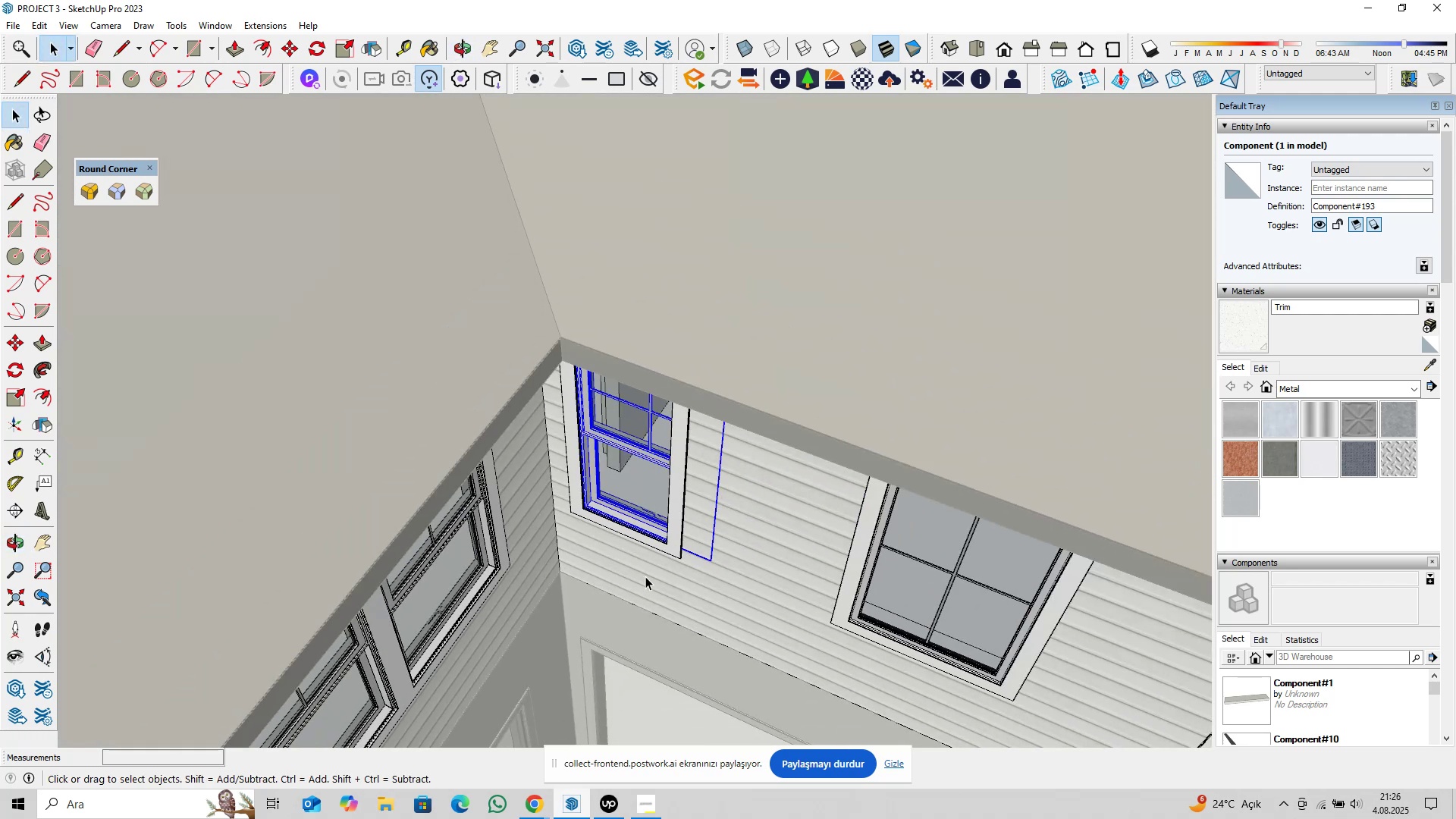 
hold_key(key=ShiftLeft, duration=0.36)
 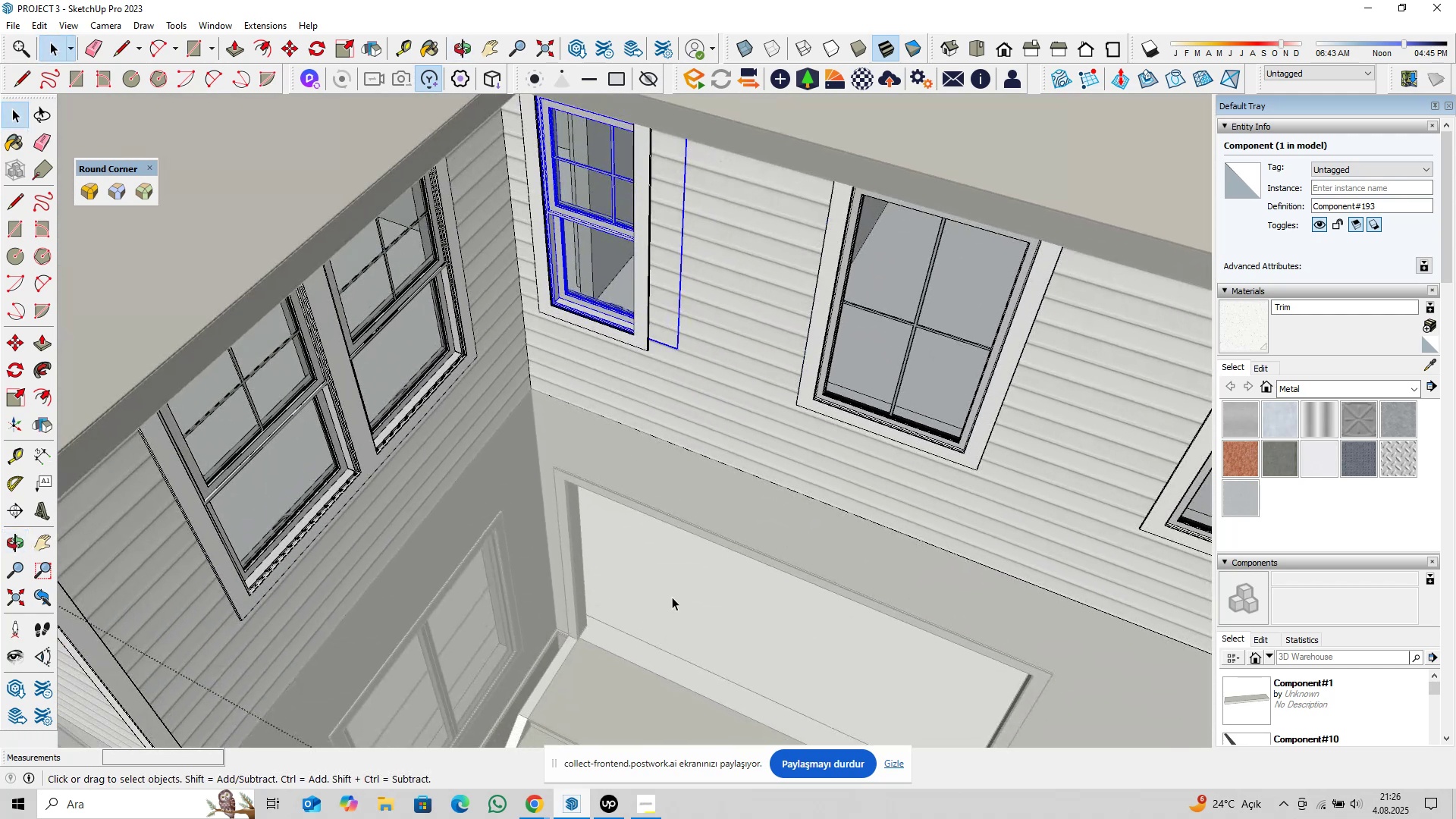 
key(M)
 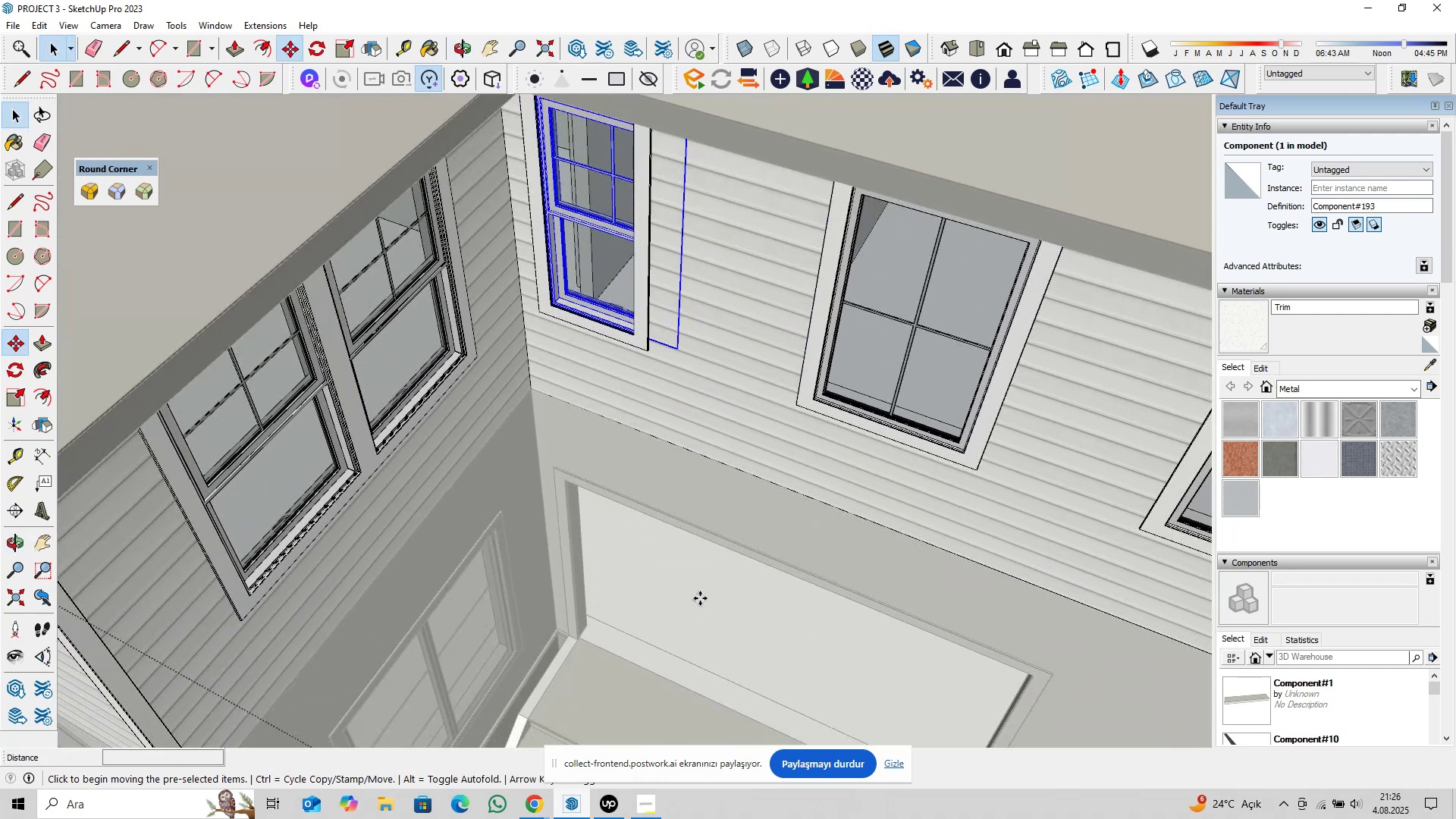 
left_click([700, 598])
 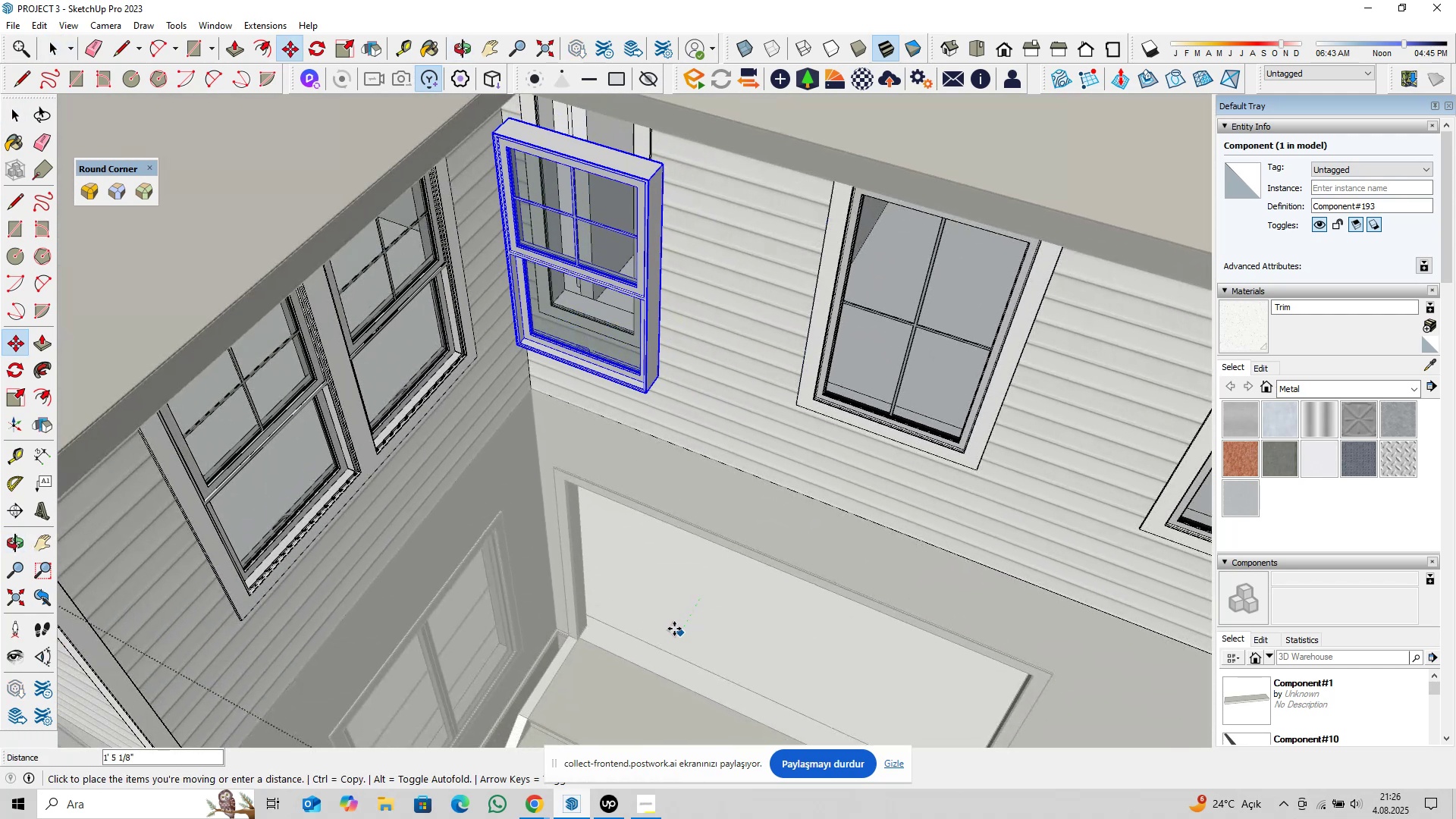 
type(2@6)
 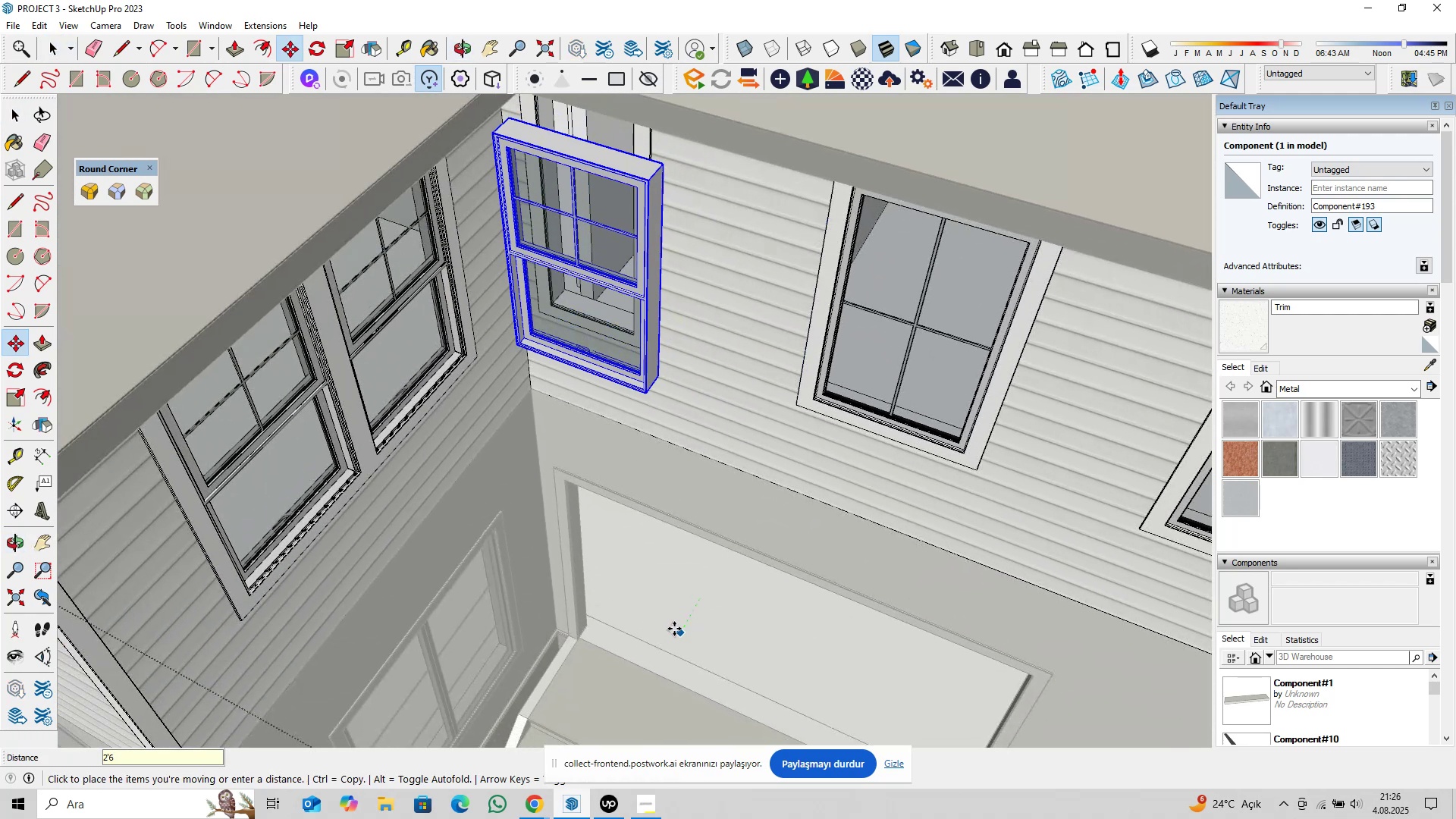 
 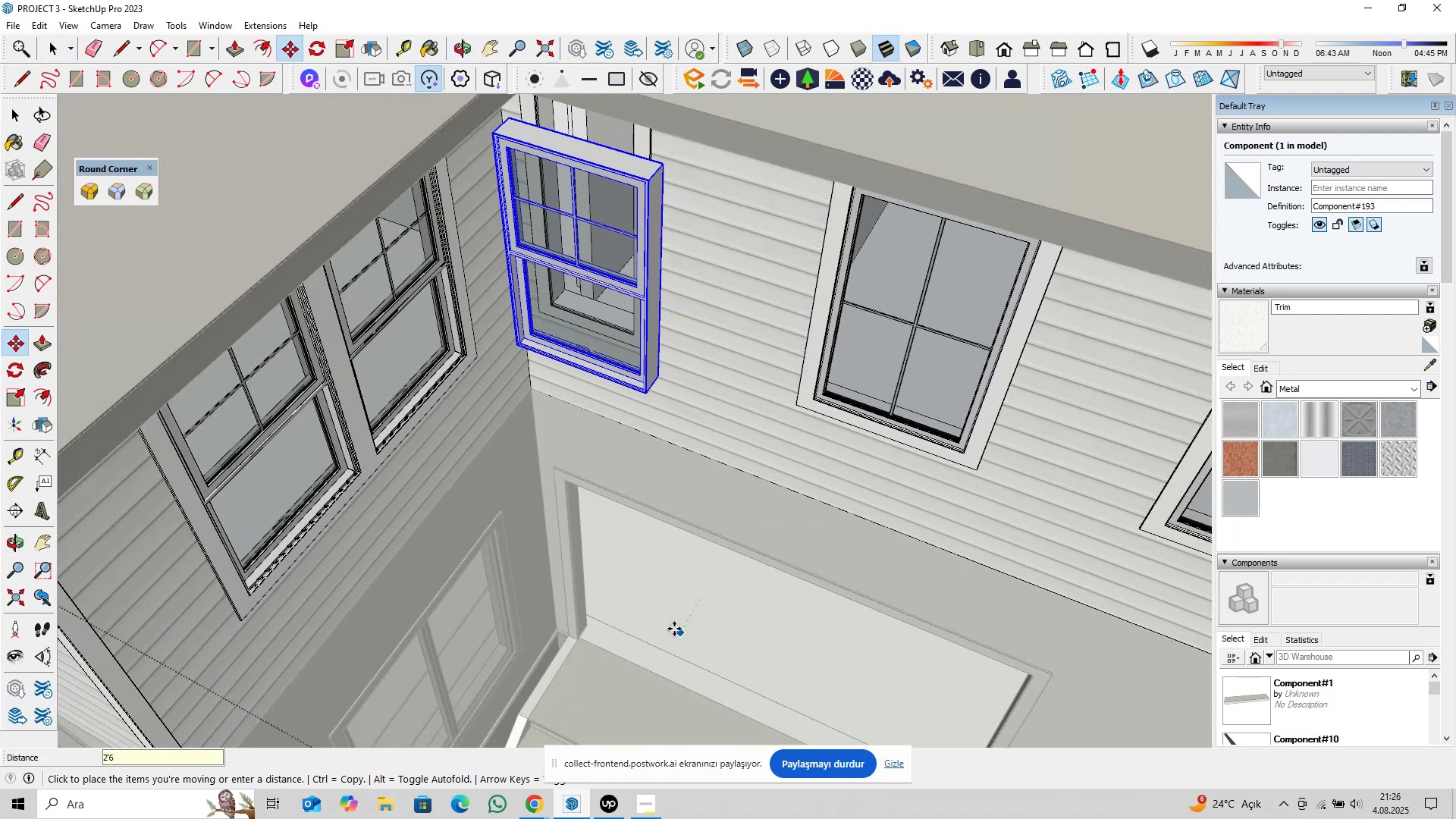 
key(Enter)
 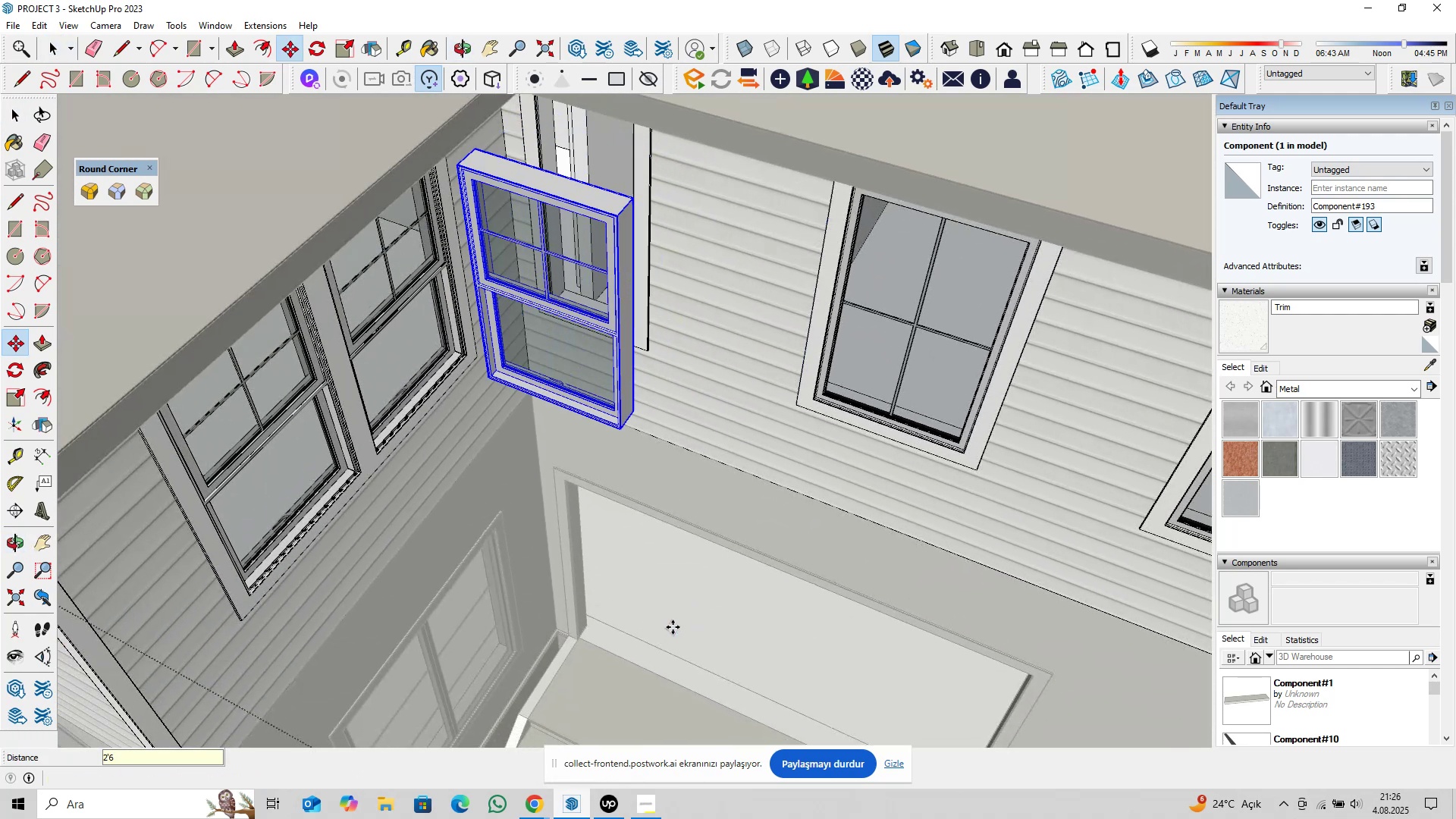 
key(Space)
 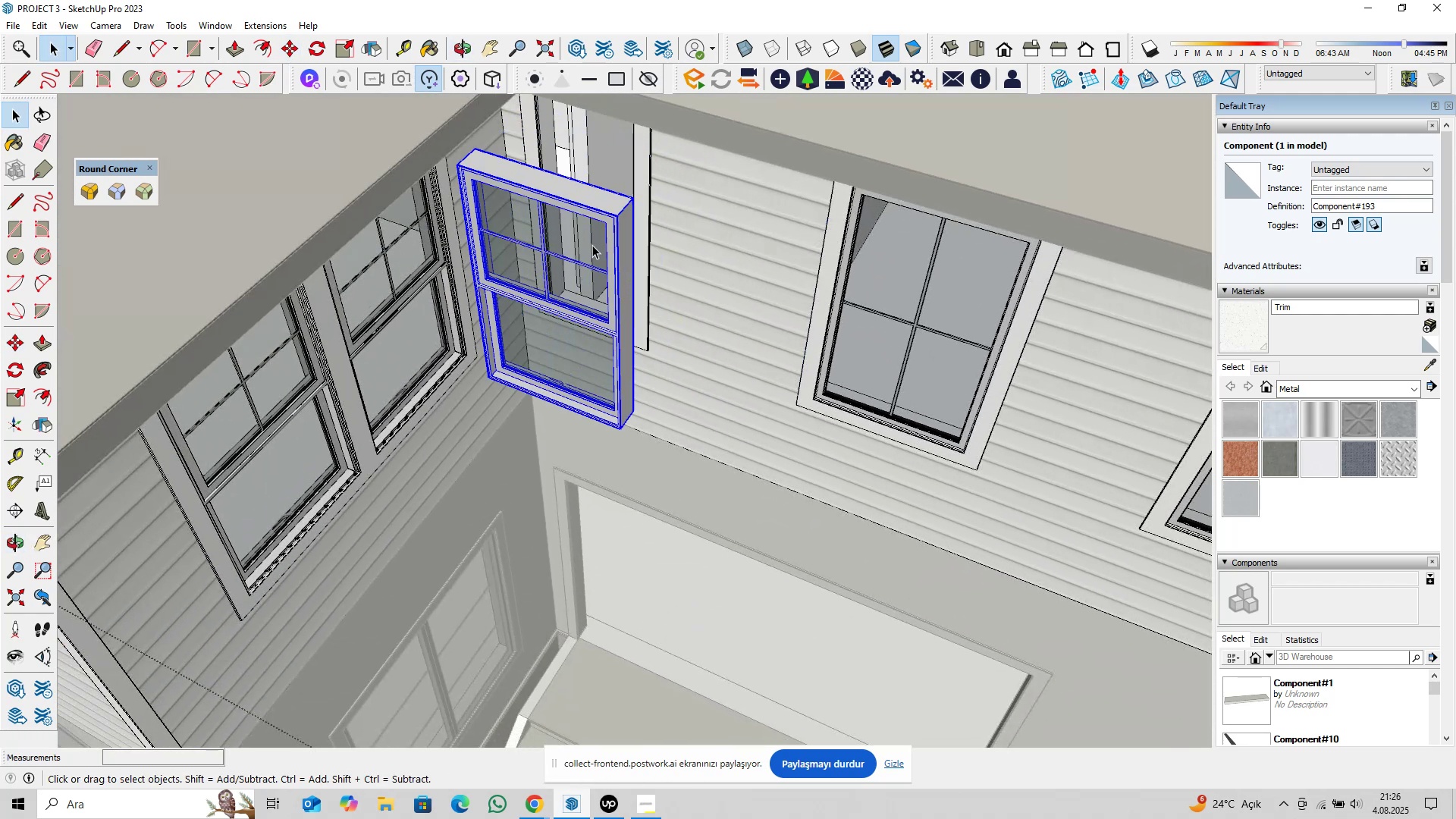 
key(Shift+ShiftLeft)
 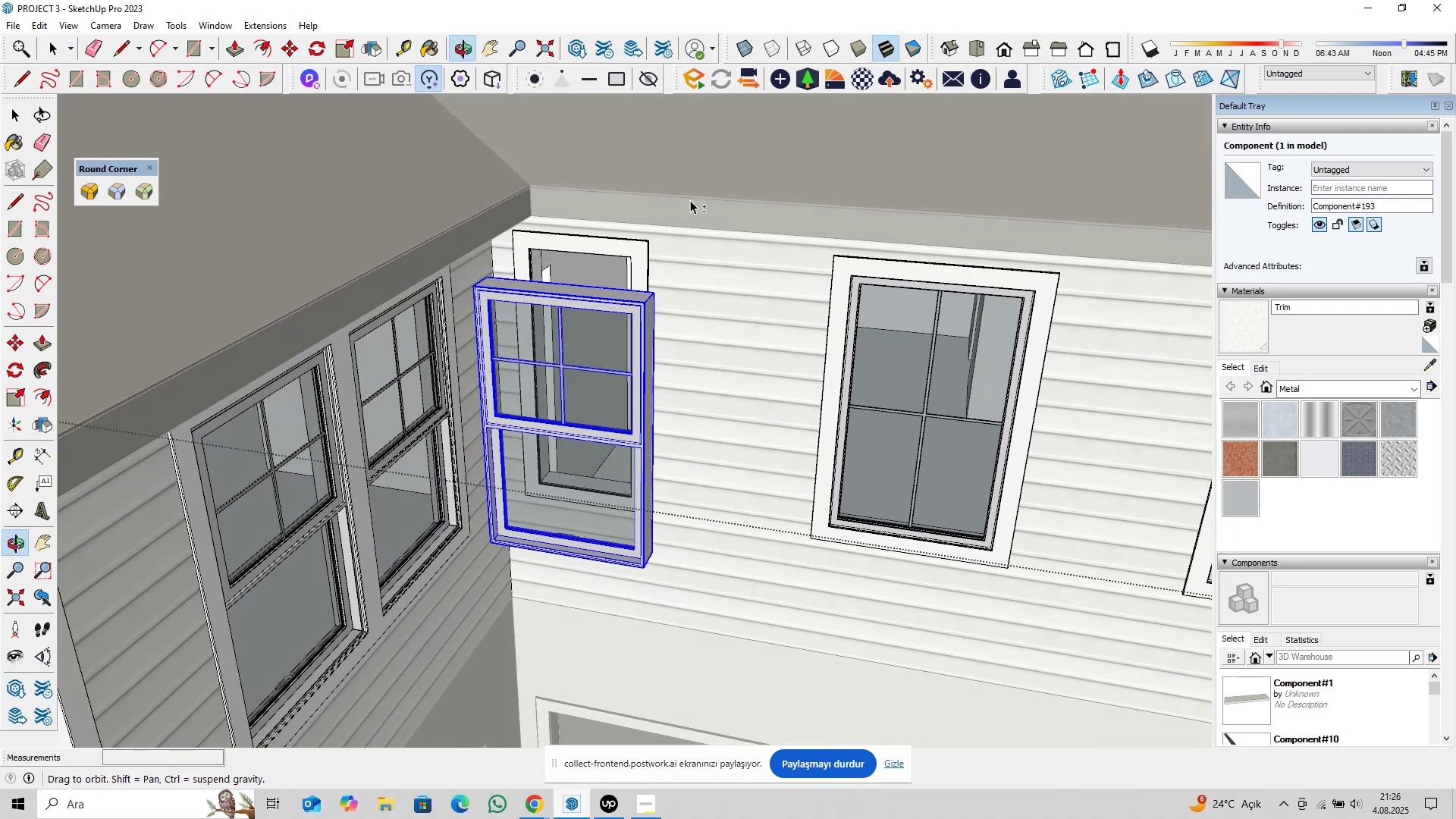 
scroll: coordinate [623, 359], scroll_direction: up, amount: 3.0
 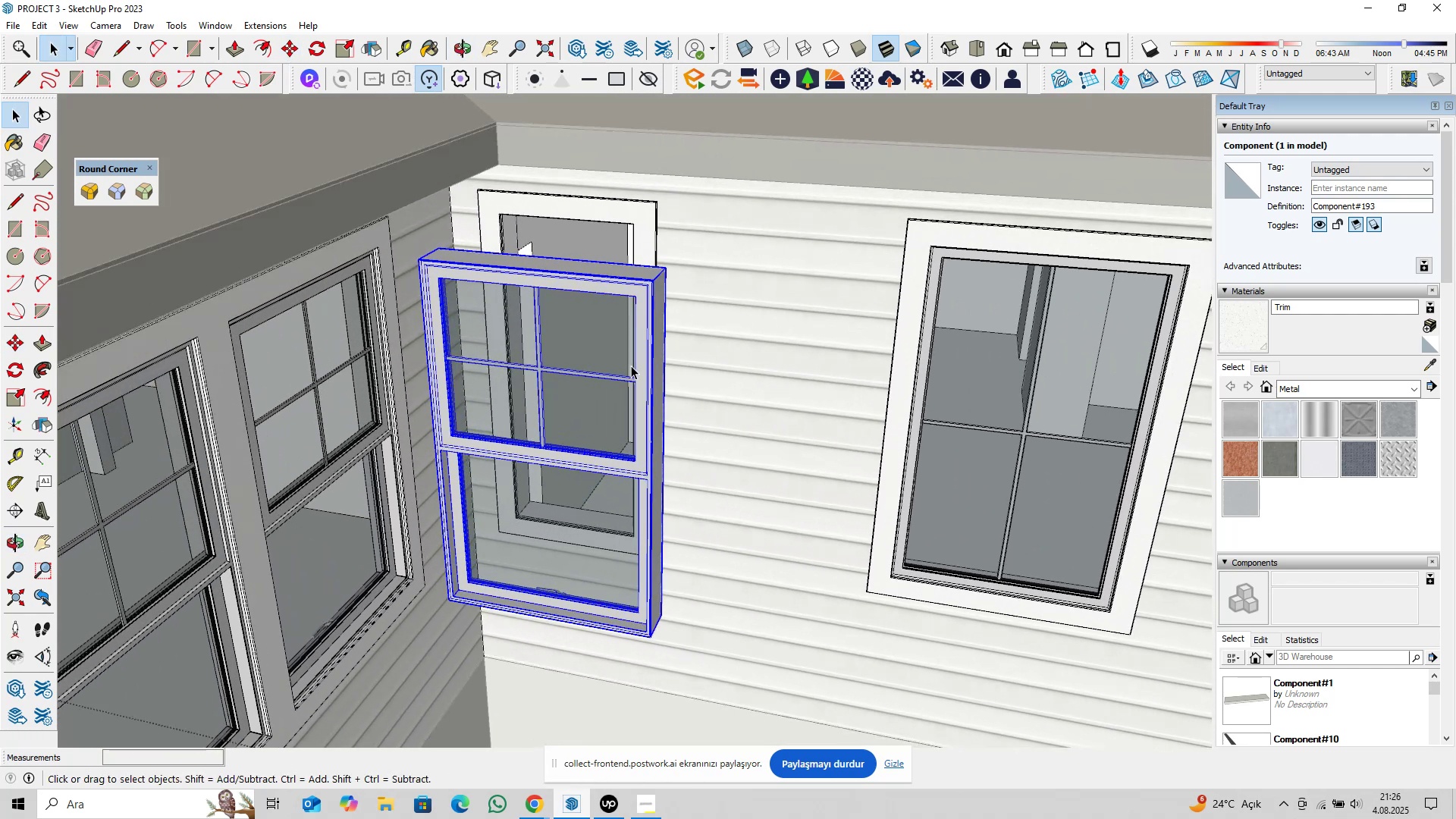 
right_click([631, 366])
 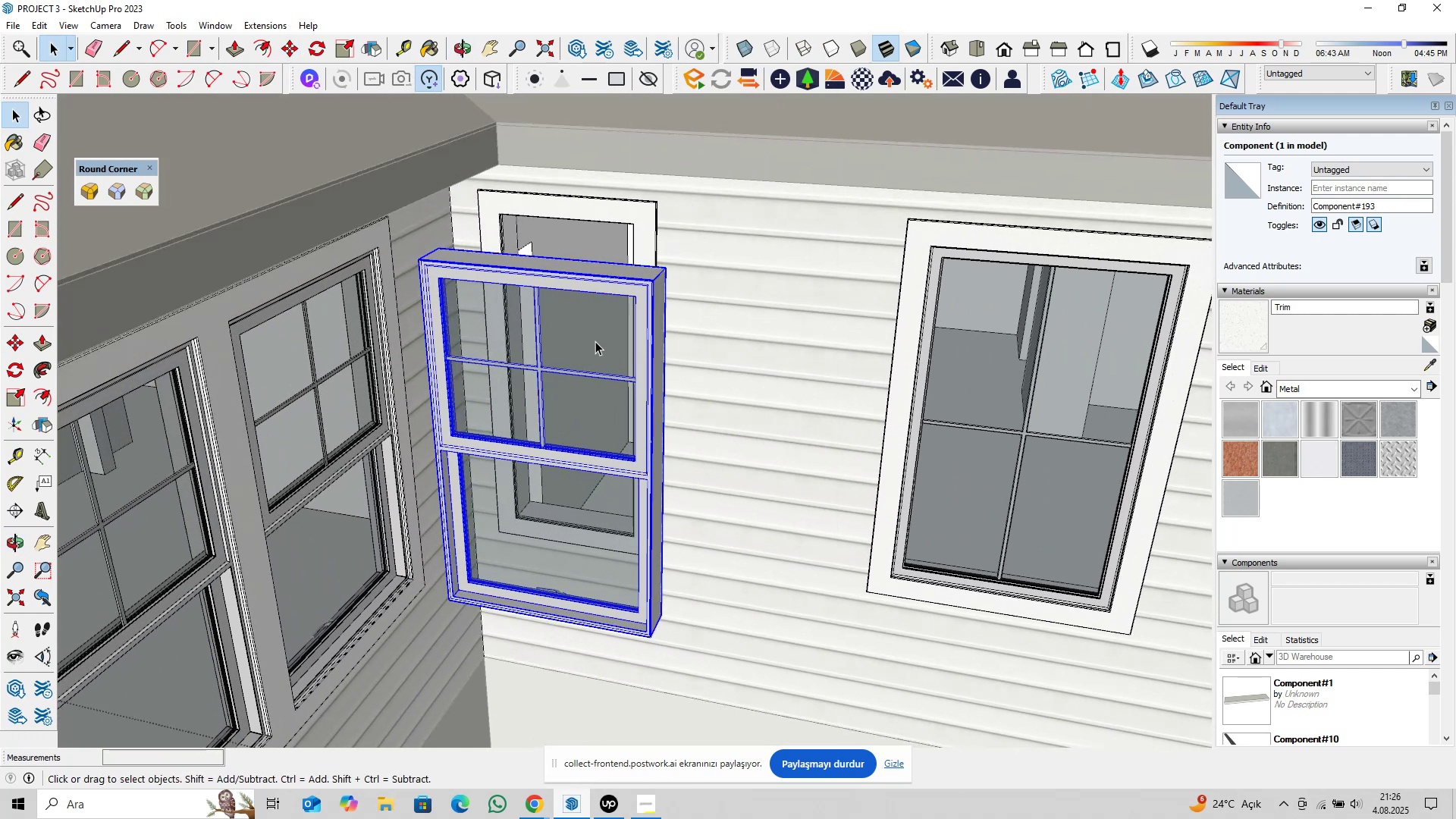 
double_click([597, 328])
 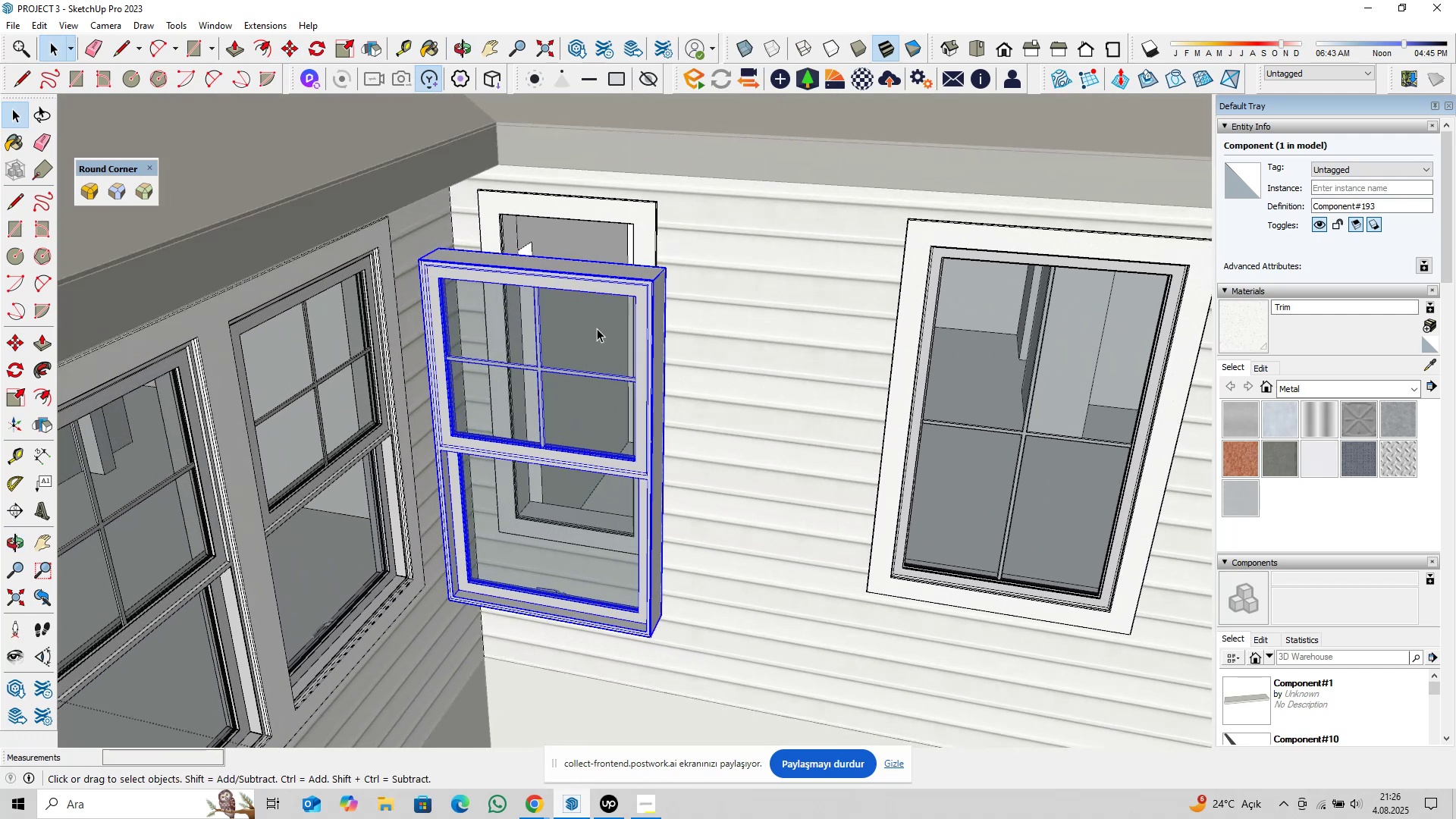 
triple_click([597, 328])
 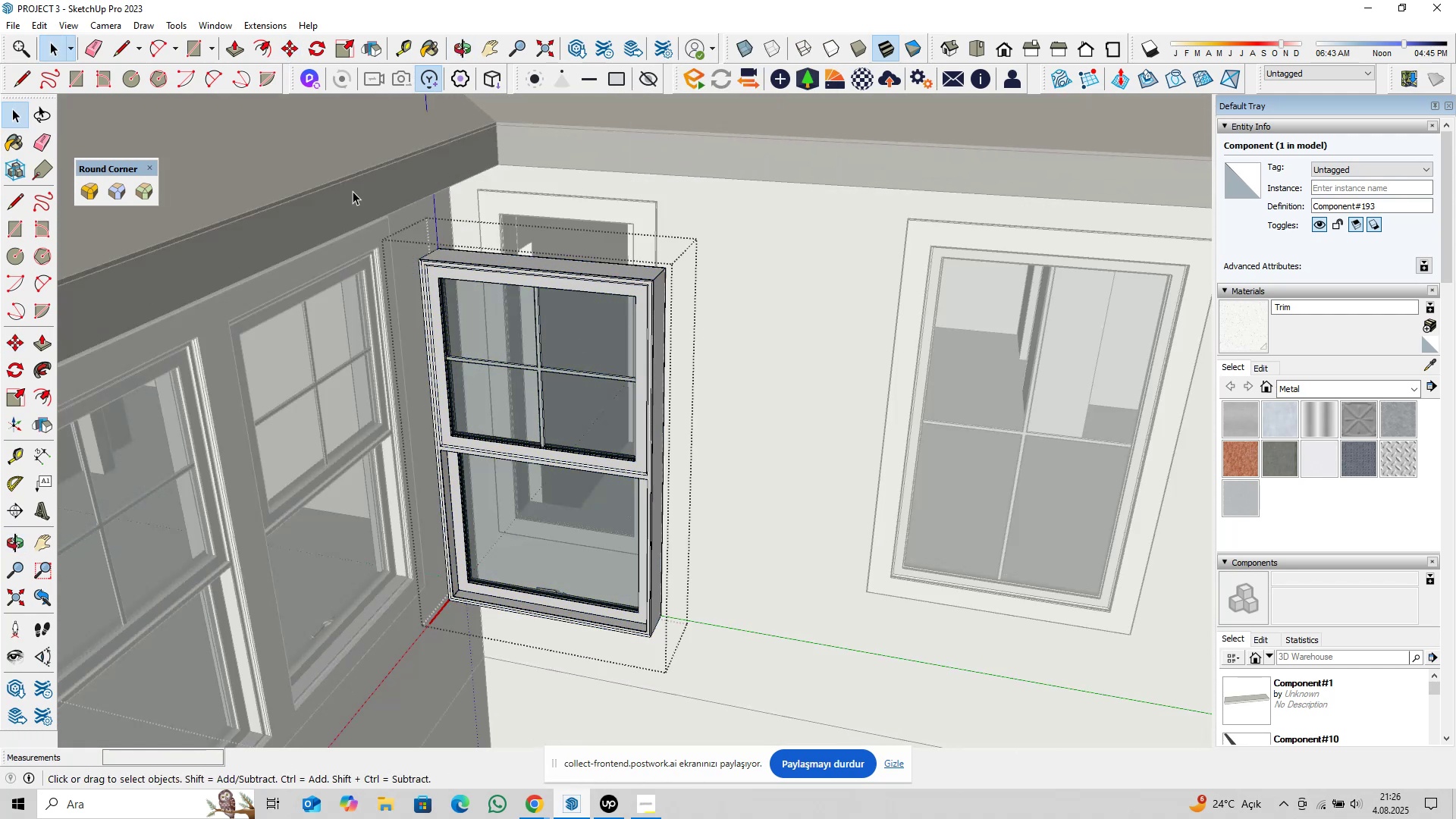 
left_click_drag(start_coordinate=[333, 162], to_coordinate=[750, 705])
 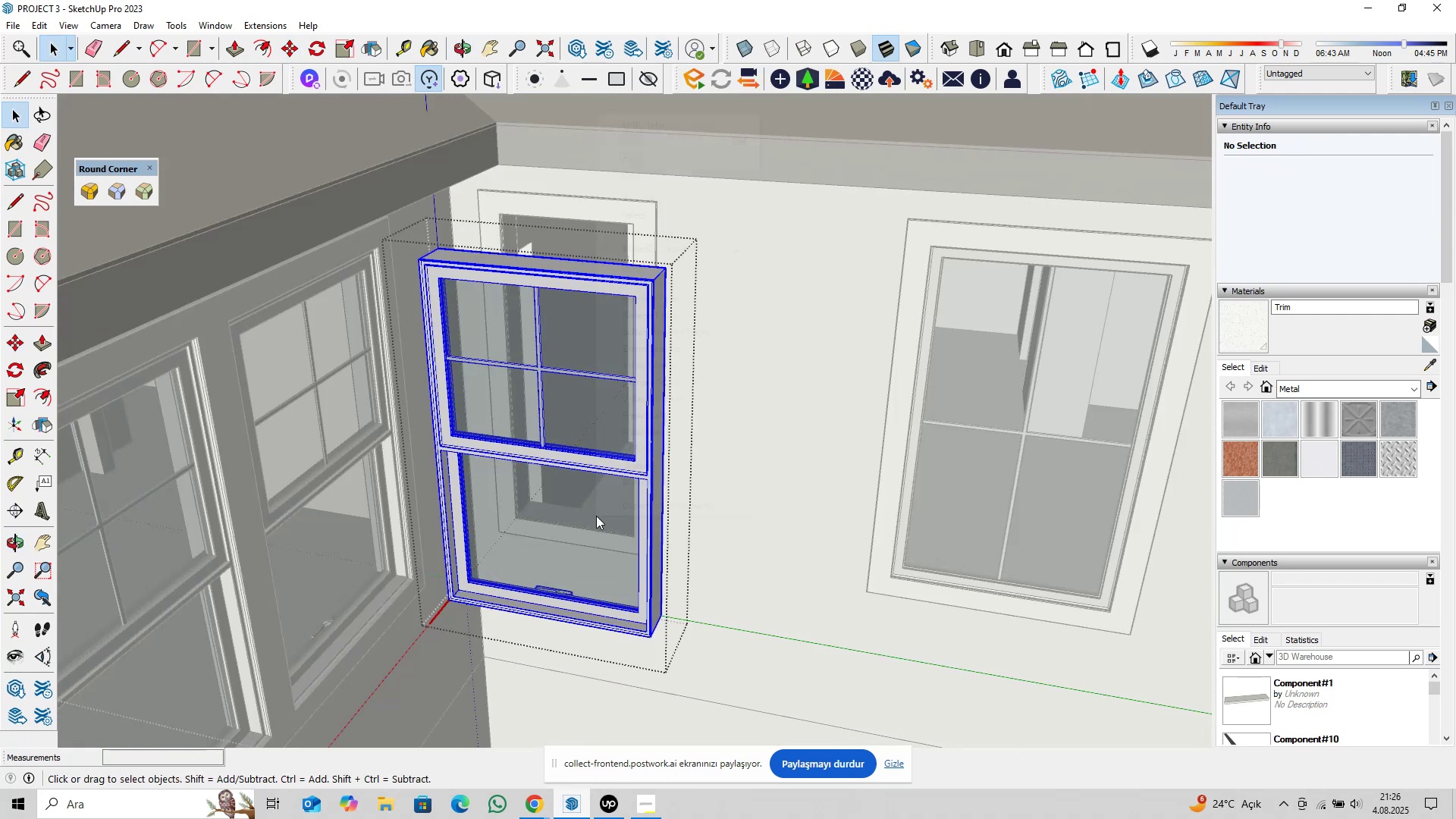 
right_click([596, 516])
 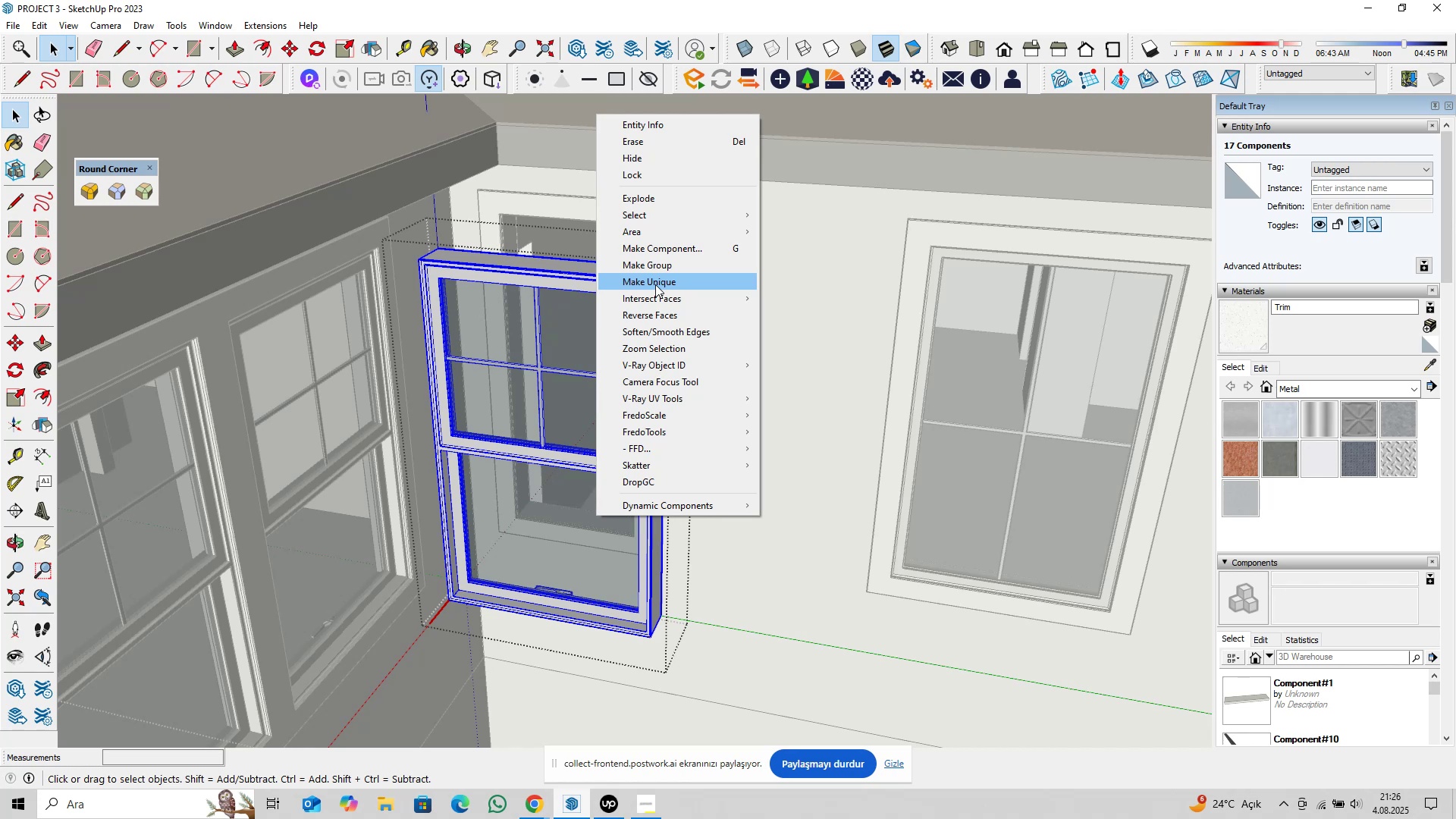 
left_click([655, 284])
 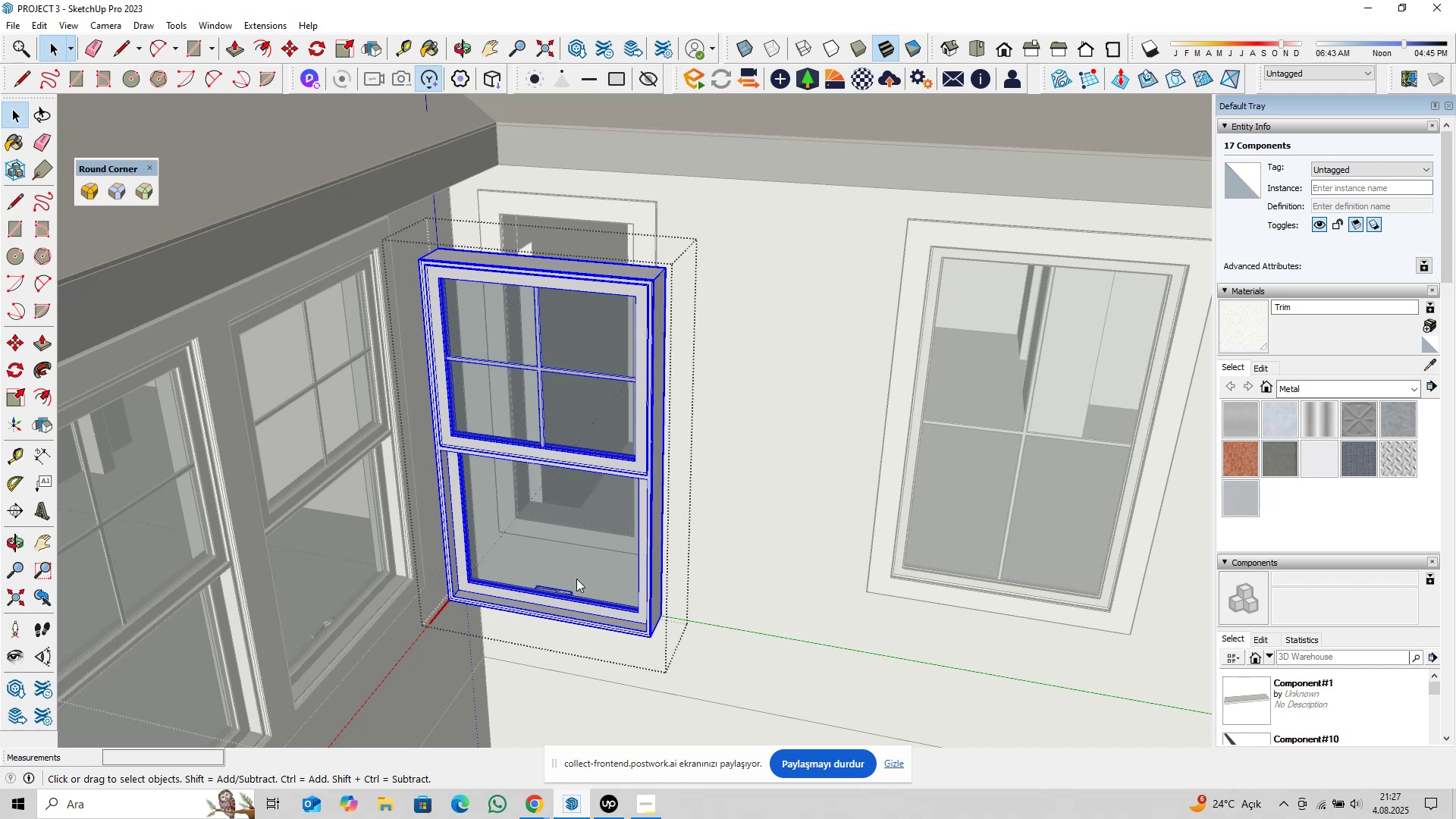 
scroll: coordinate [520, 582], scroll_direction: up, amount: 10.0
 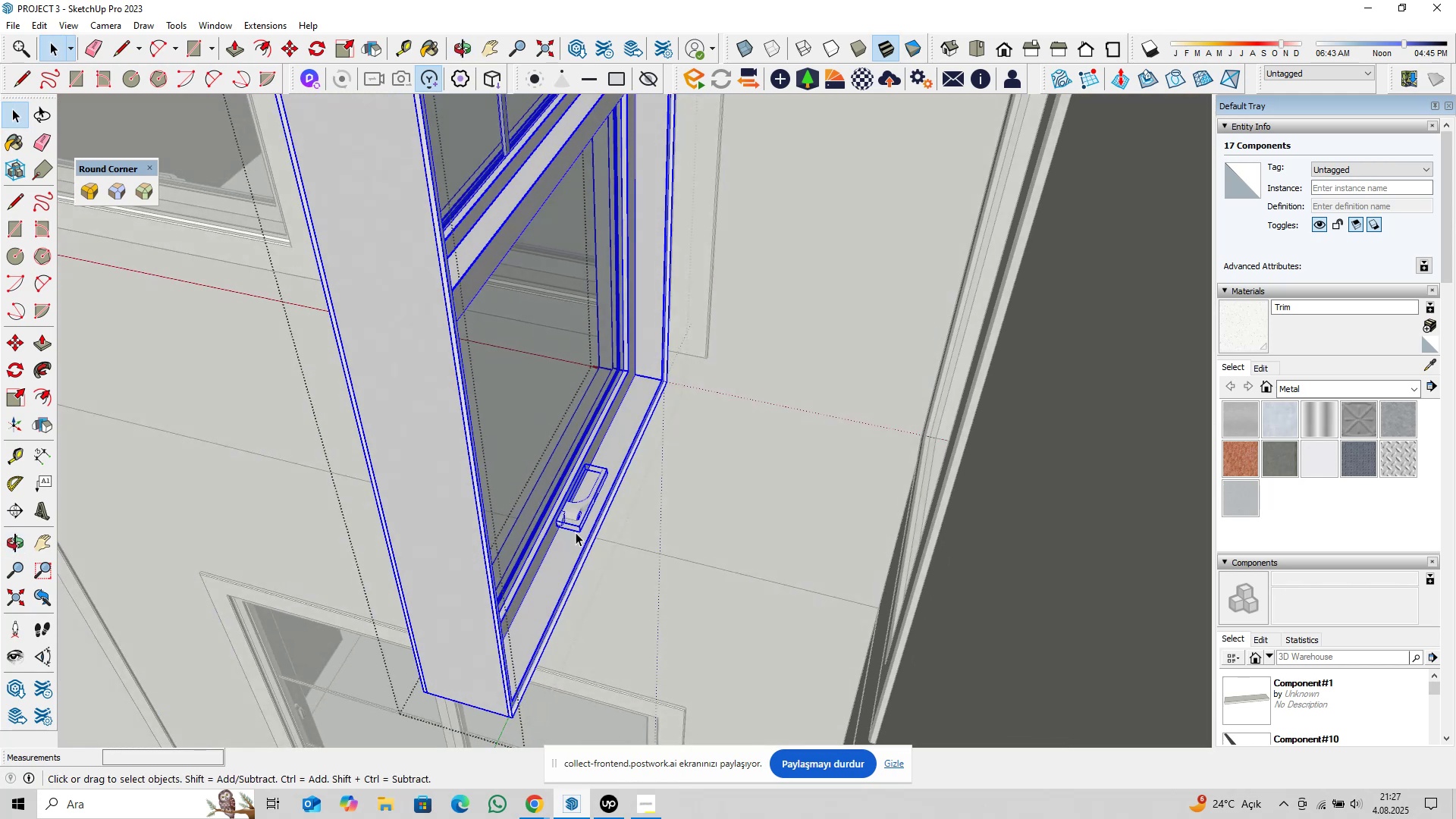 
left_click([581, 505])
 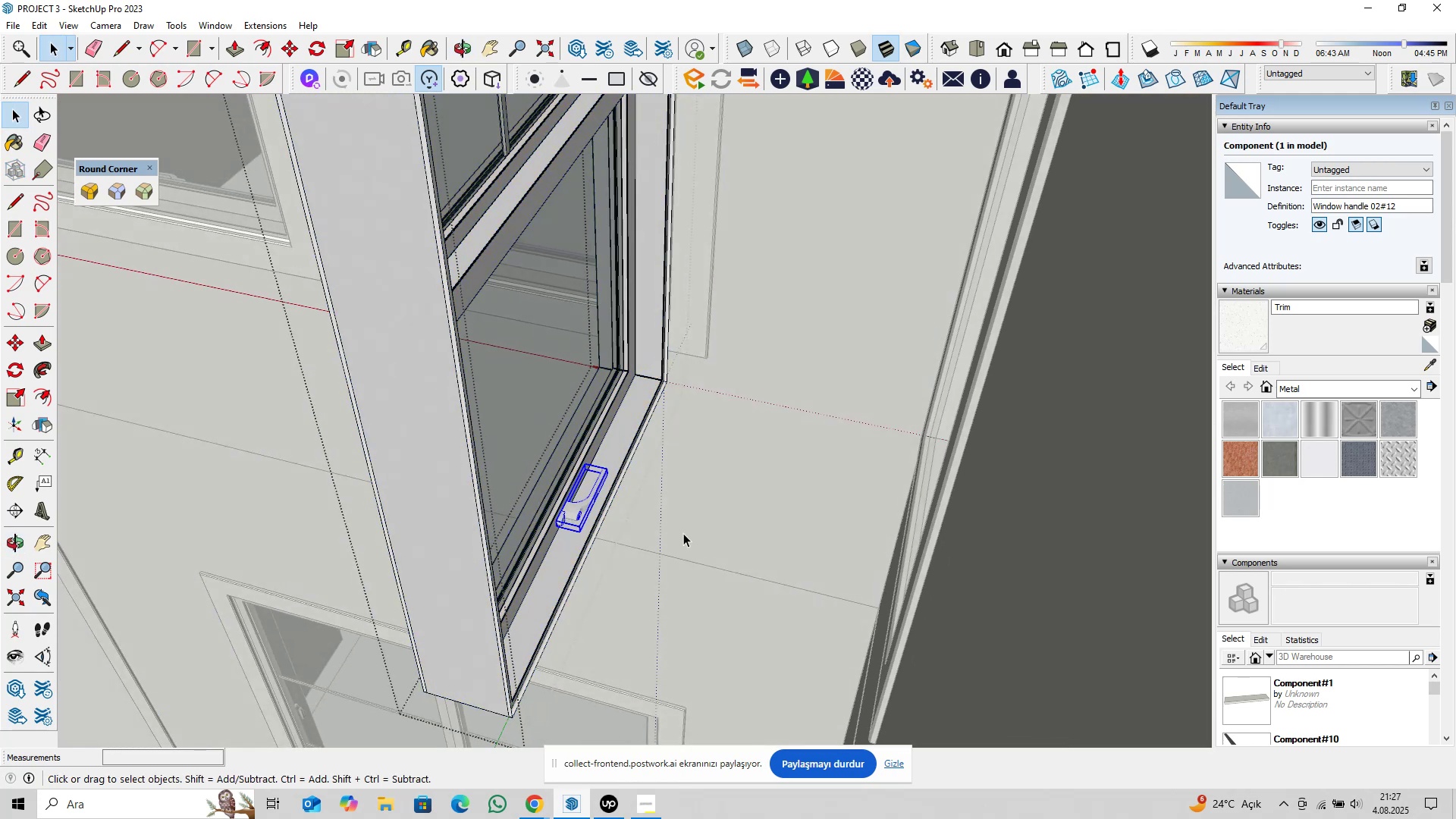 
key(M)
 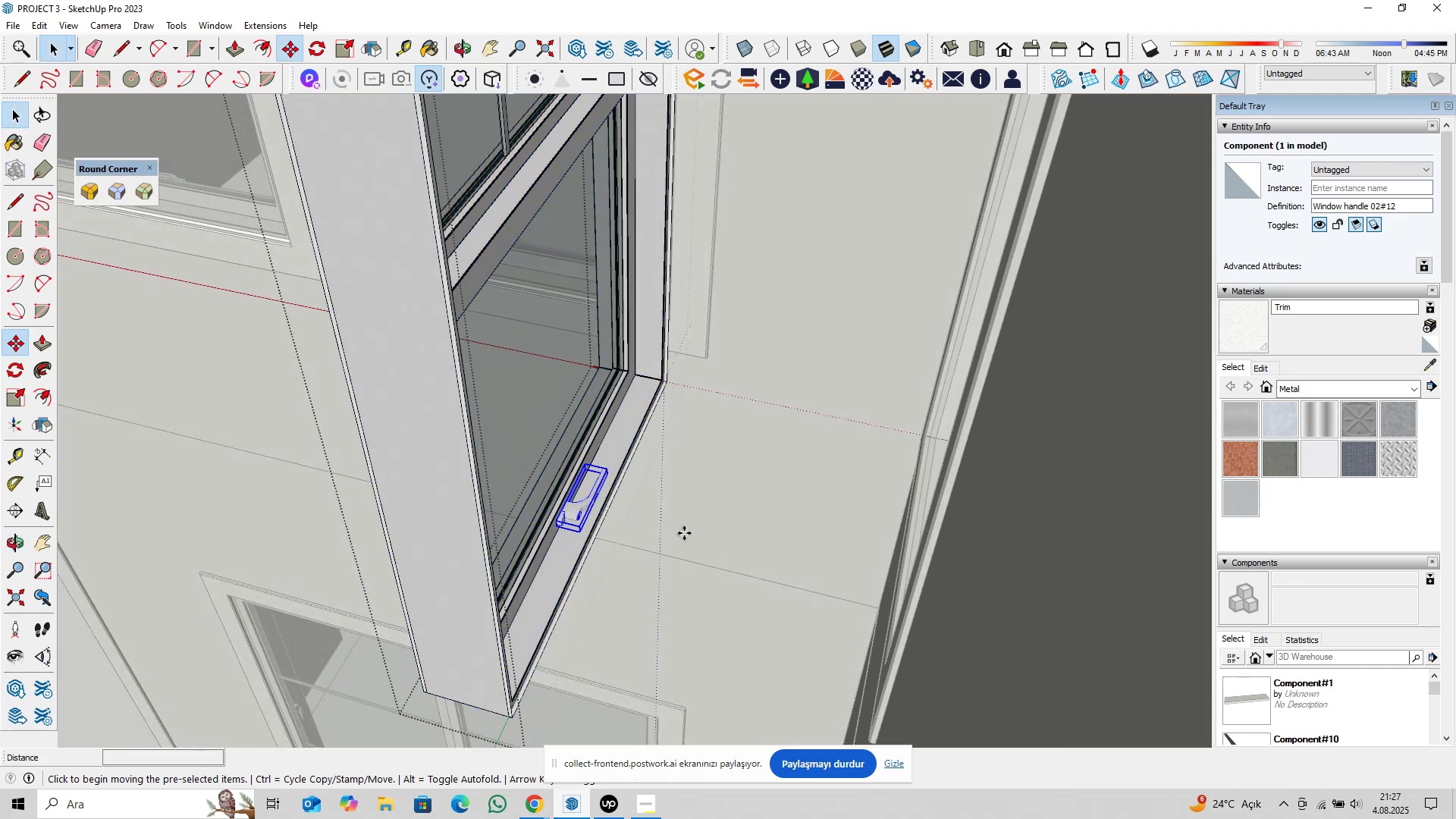 
left_click([684, 533])
 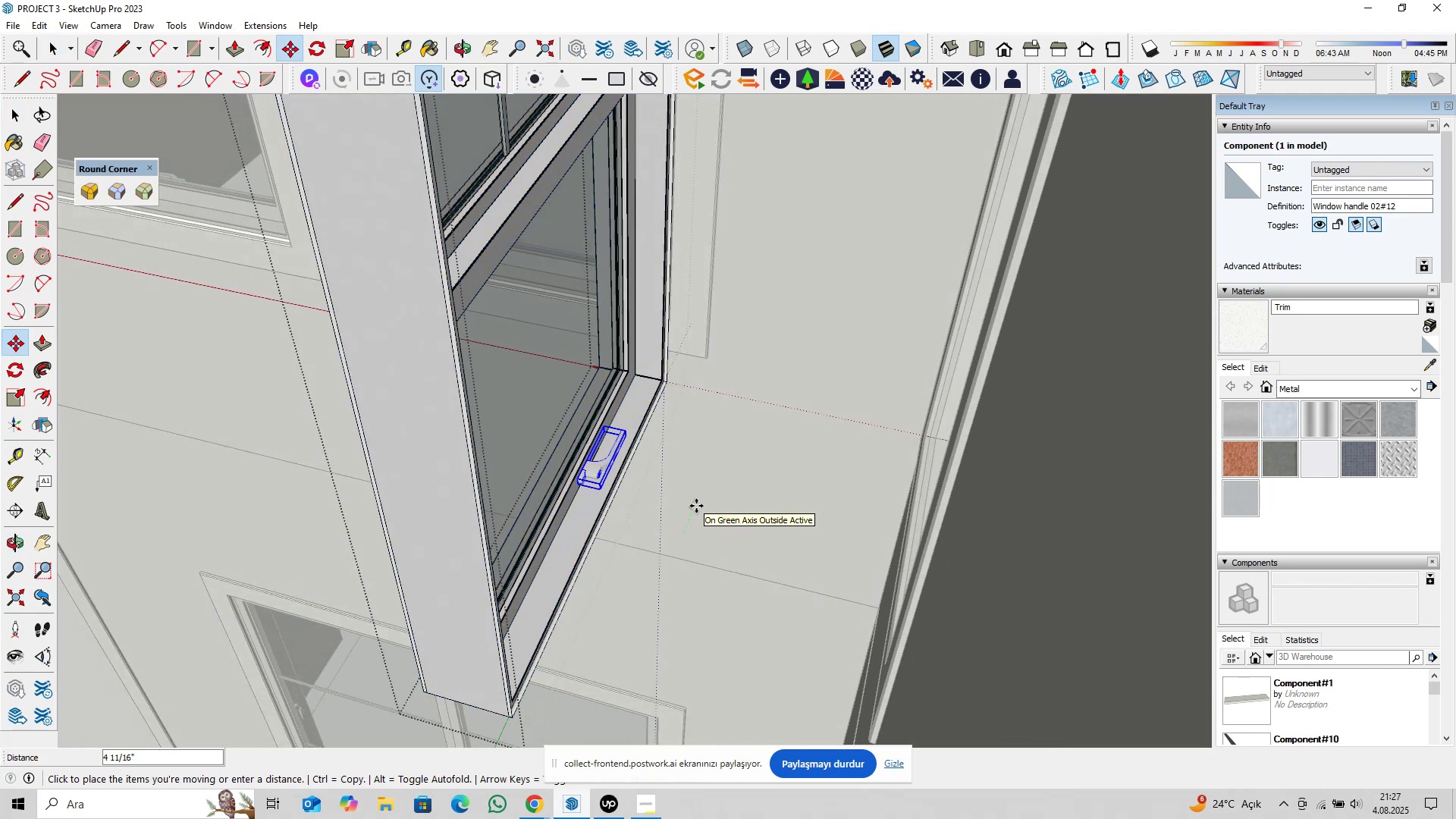 
key(6)
 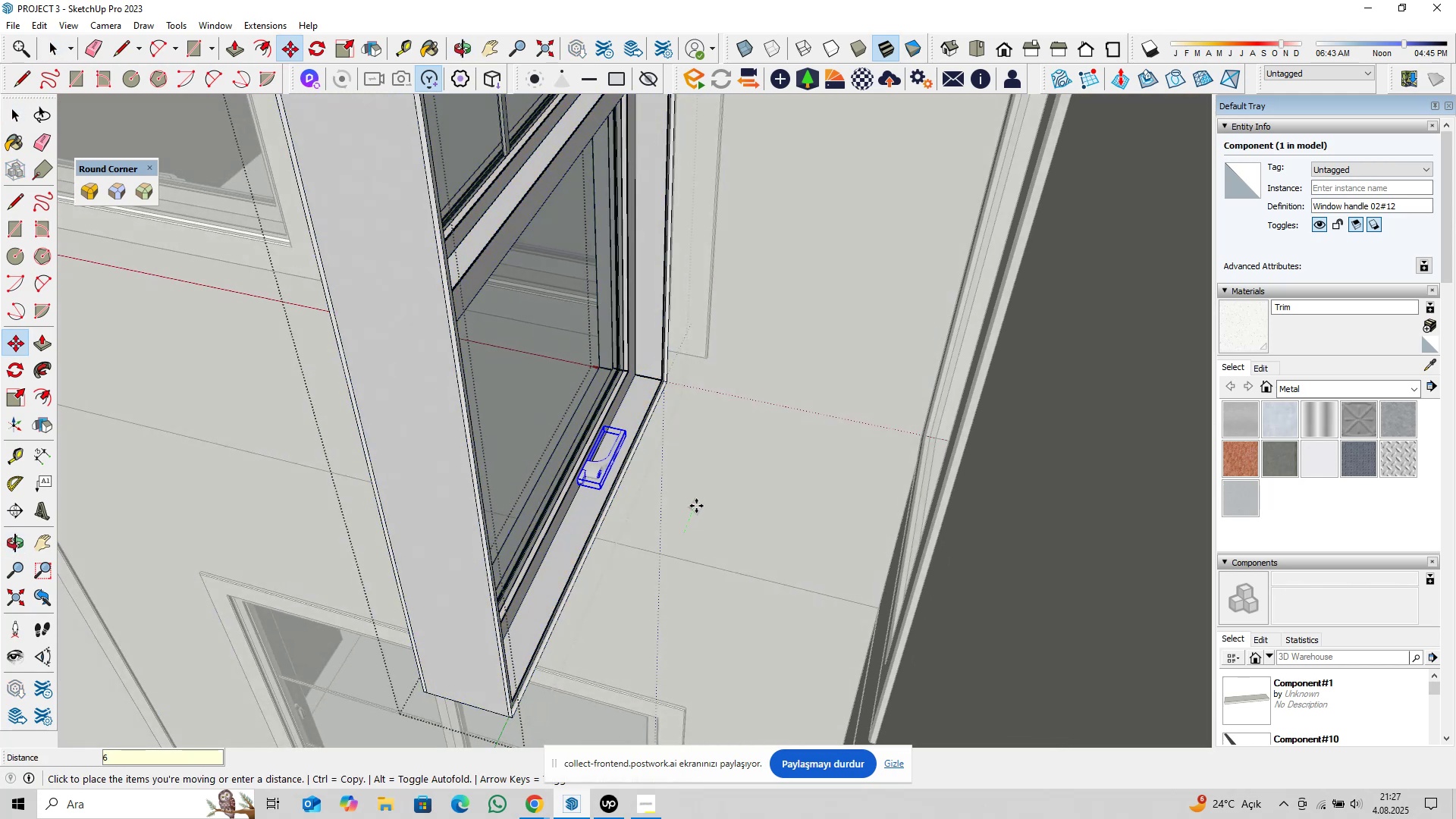 
key(Enter)
 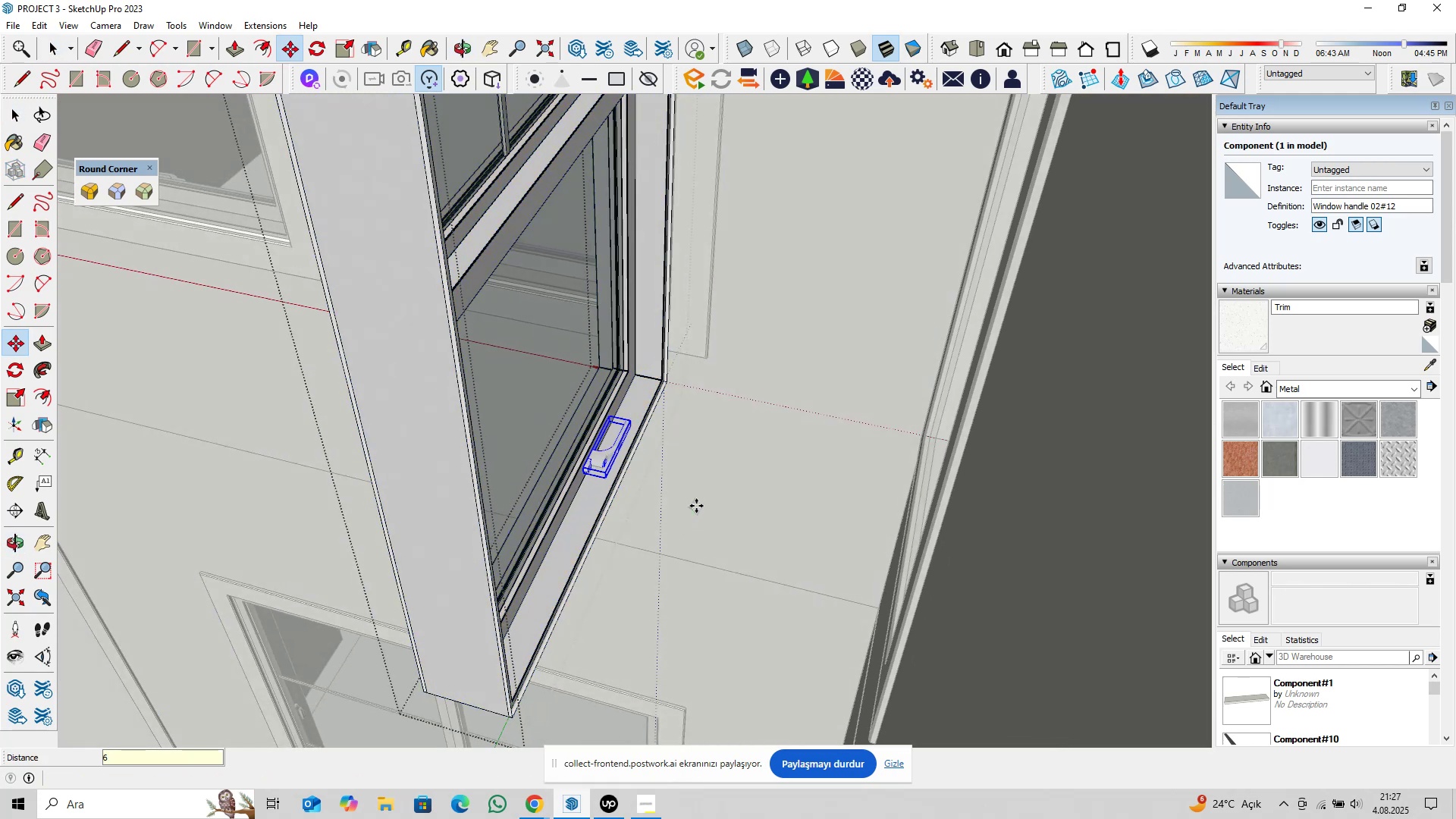 
key(Space)
 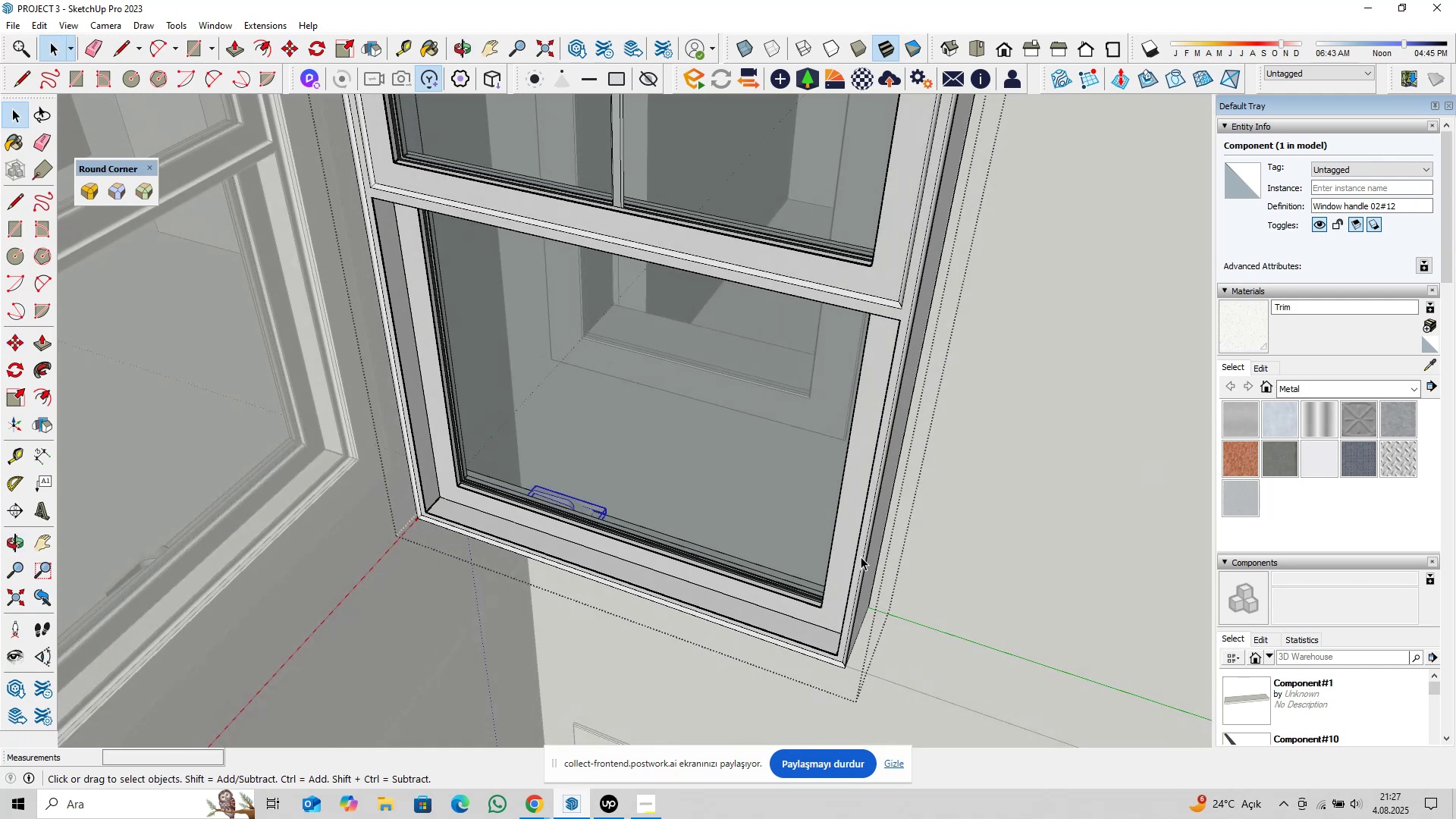 
double_click([862, 551])
 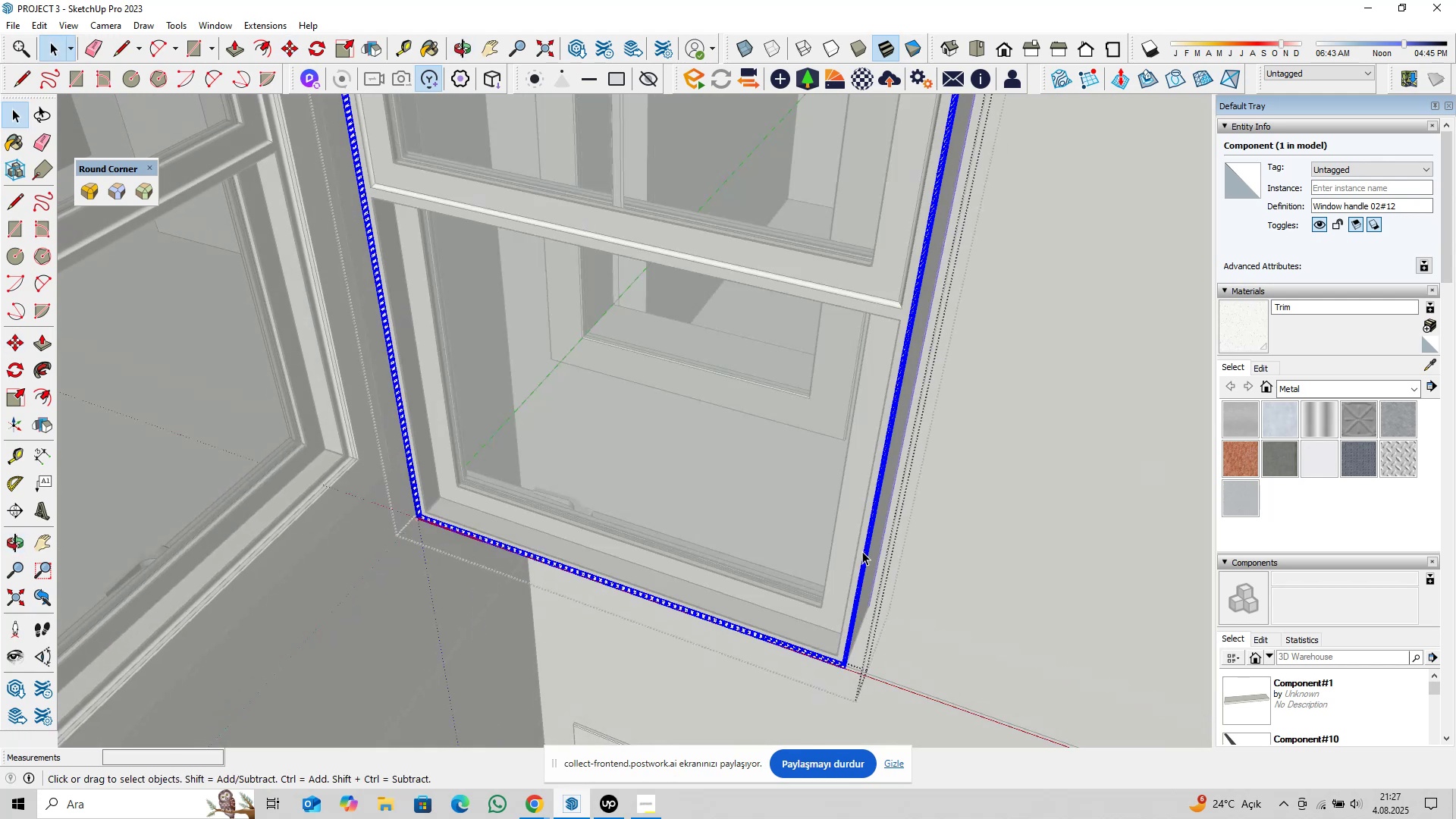 
triple_click([862, 551])
 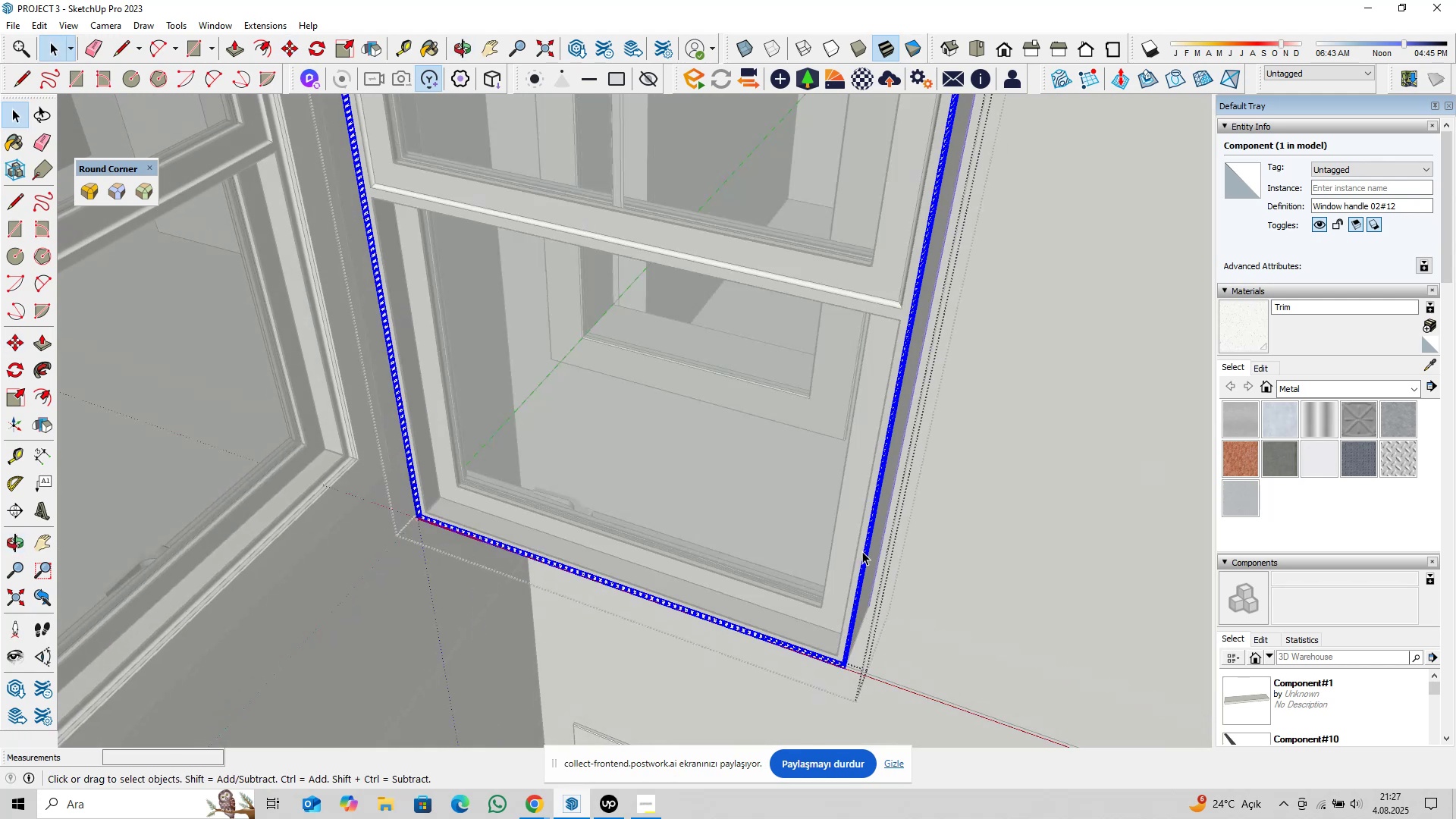 
triple_click([862, 551])
 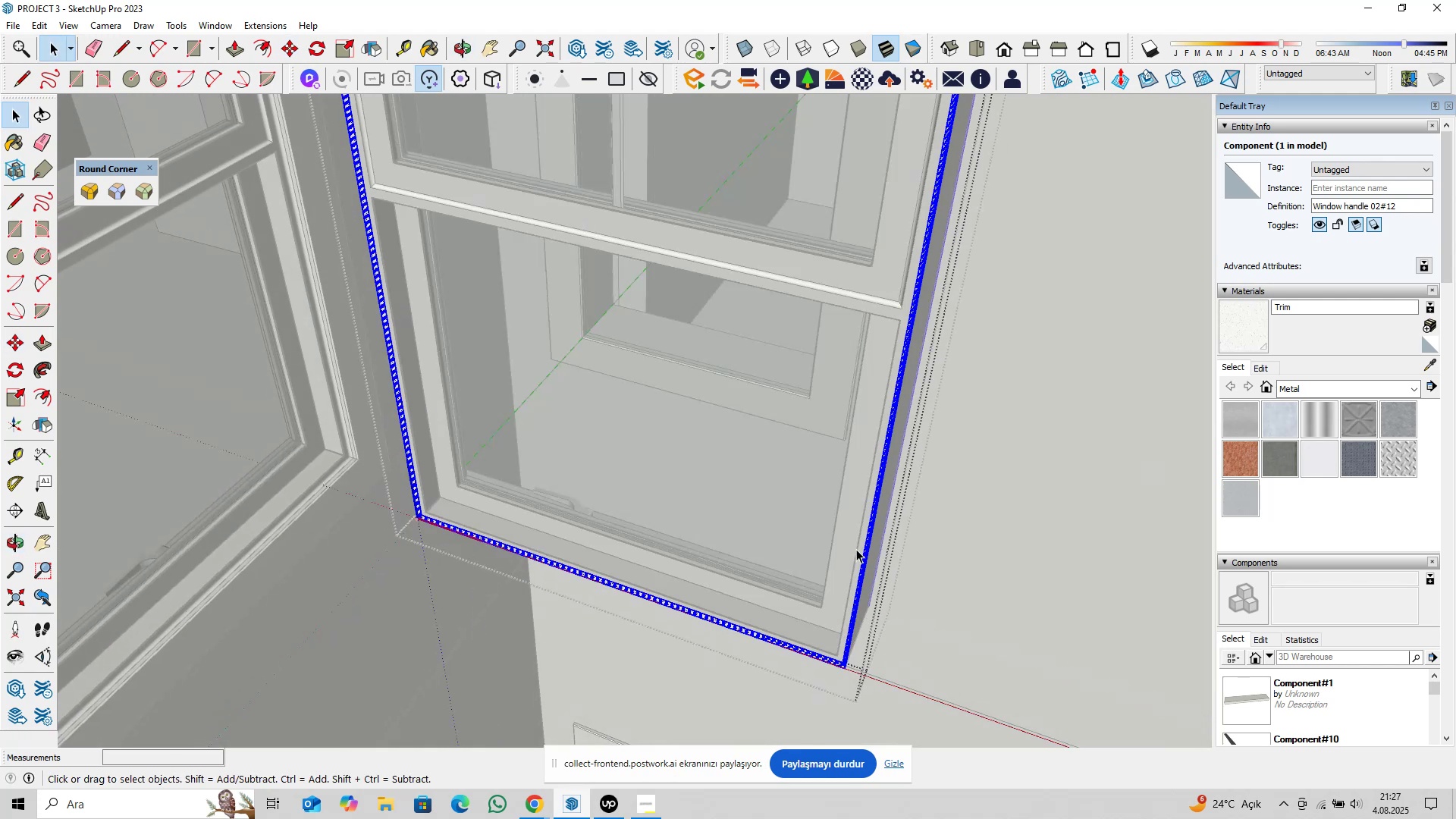 
scroll: coordinate [590, 491], scroll_direction: down, amount: 18.0
 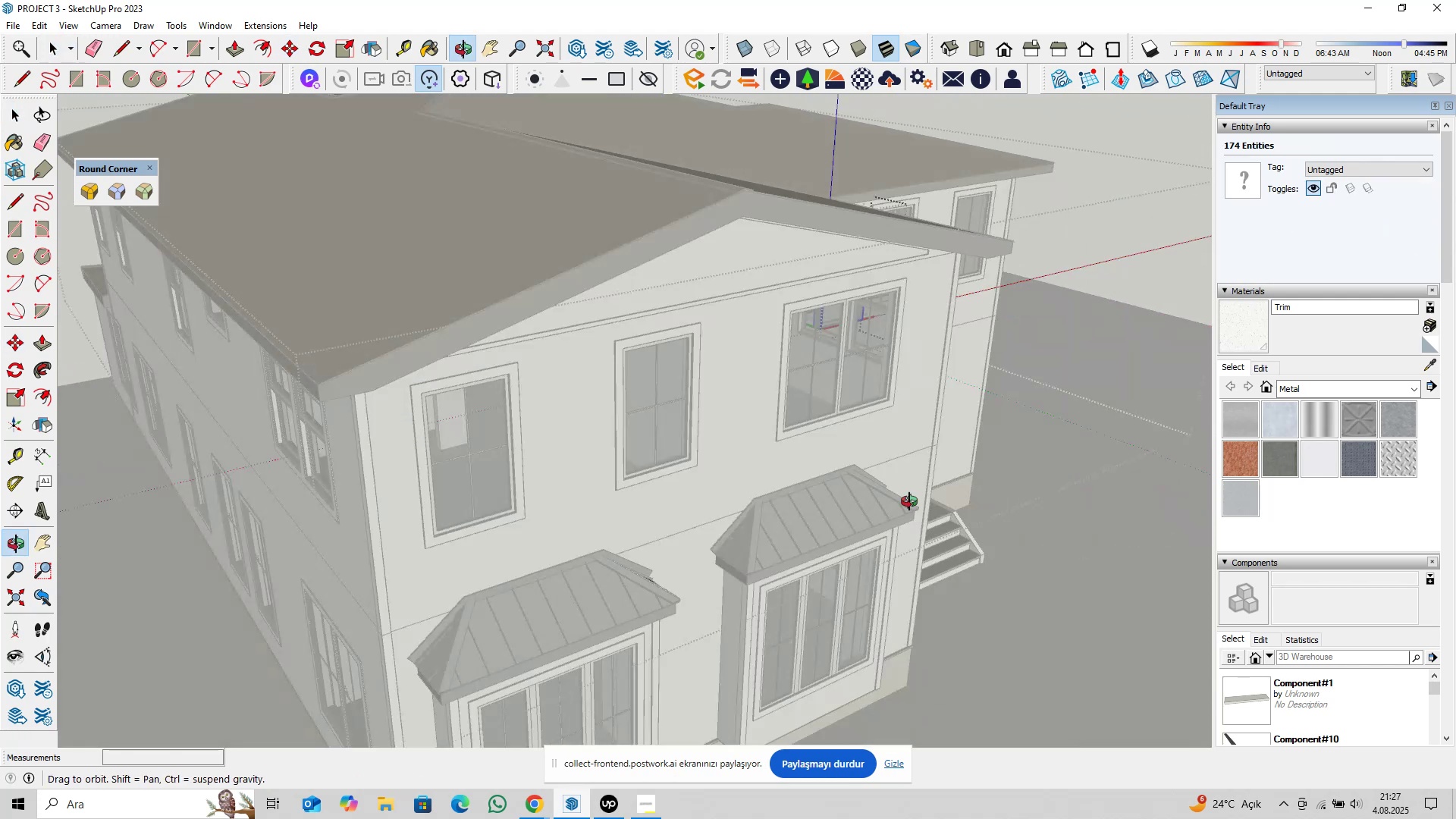 
hold_key(key=ShiftLeft, duration=0.41)
 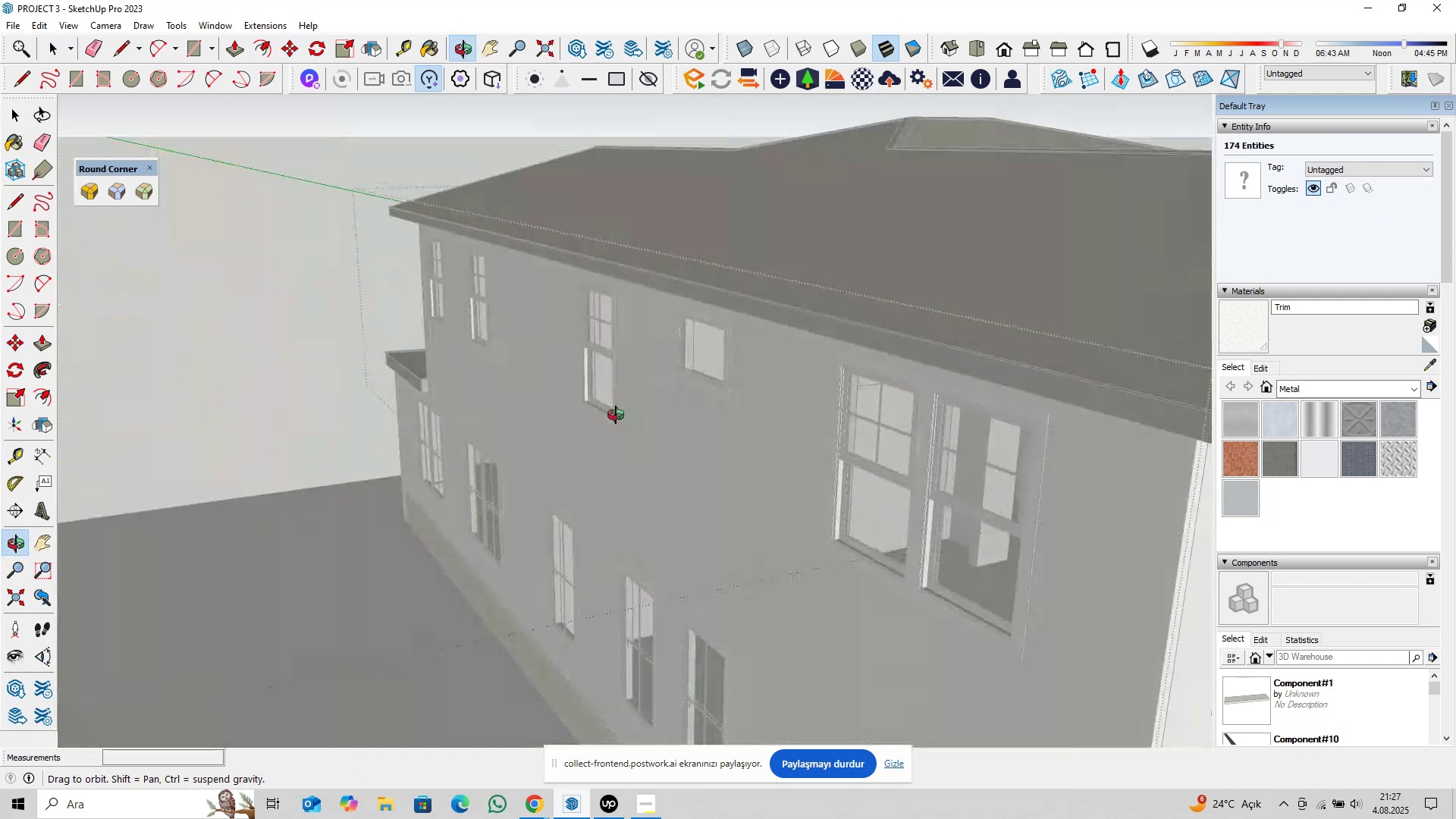 
scroll: coordinate [696, 454], scroll_direction: down, amount: 6.0
 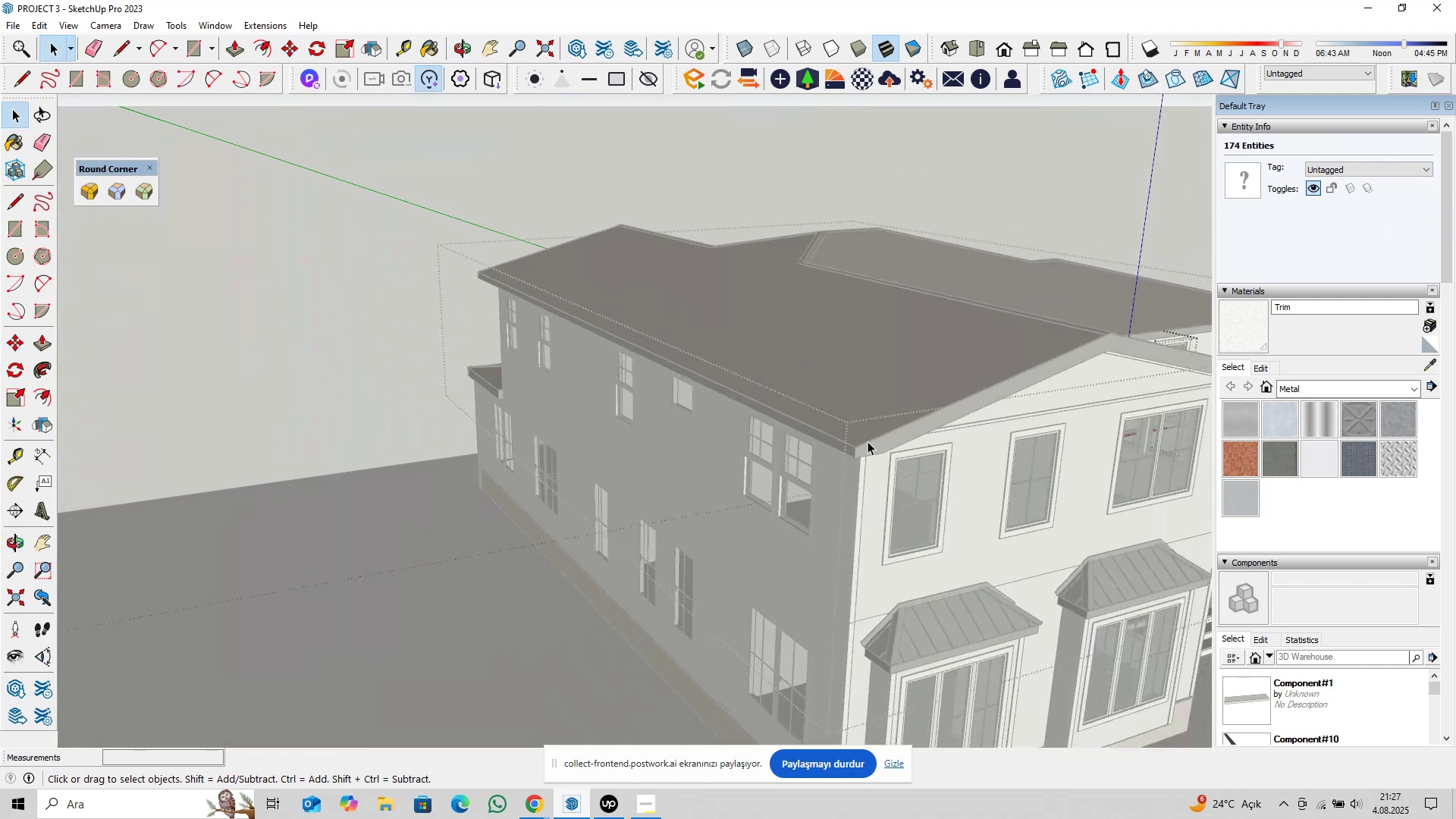 
hold_key(key=ShiftLeft, duration=0.36)
 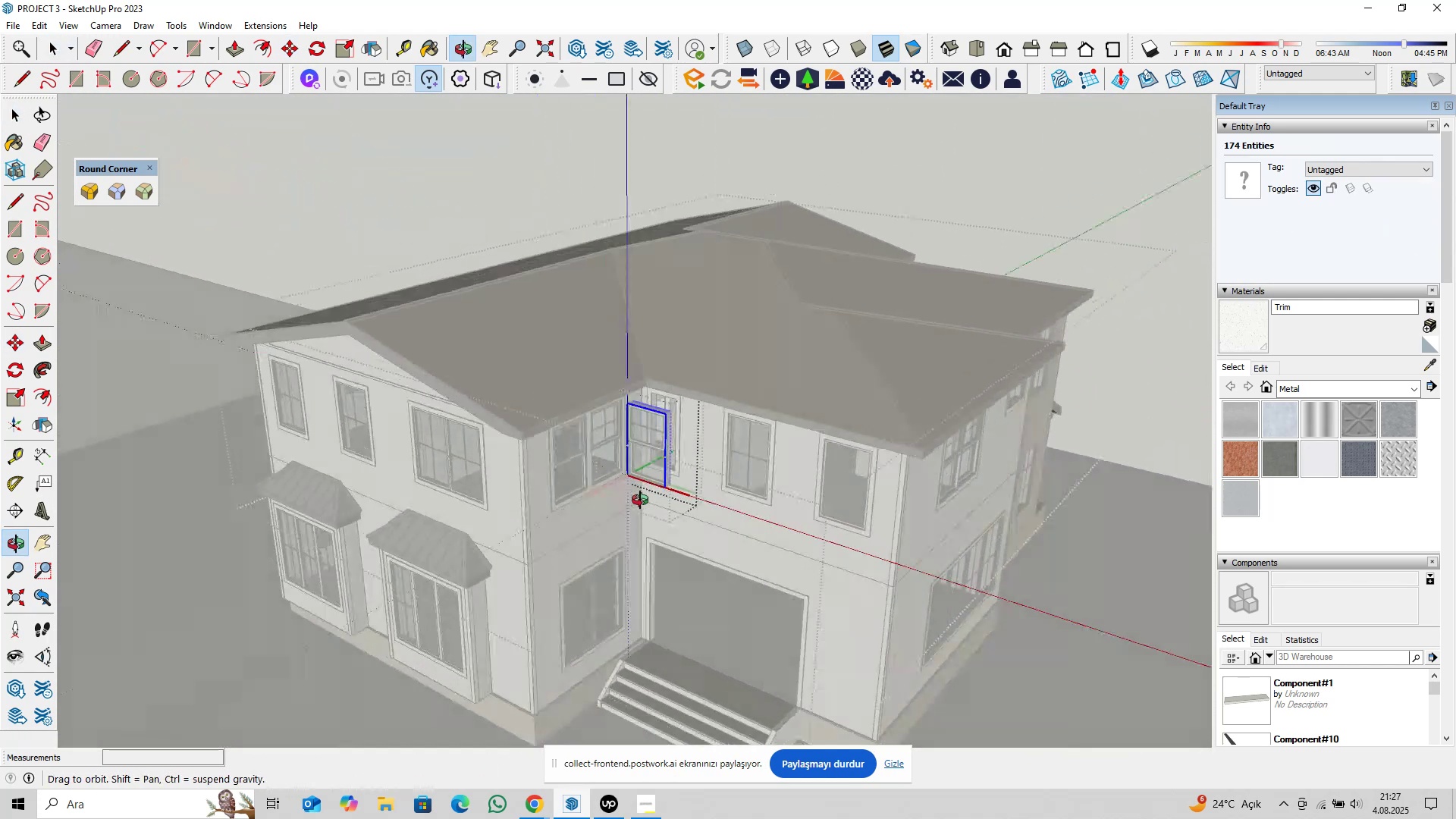 
scroll: coordinate [764, 445], scroll_direction: up, amount: 12.0
 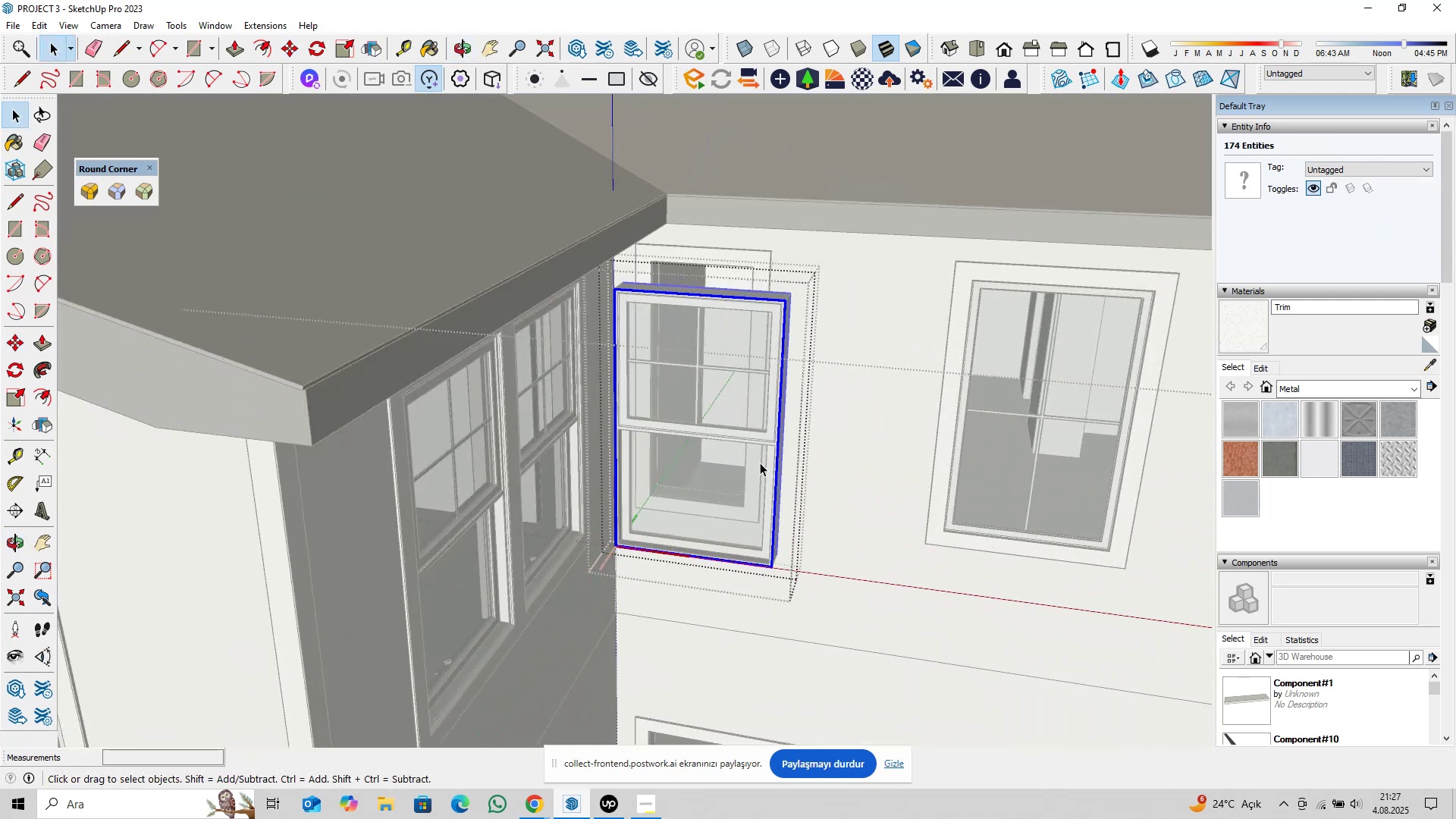 
key(Shift+ShiftLeft)
 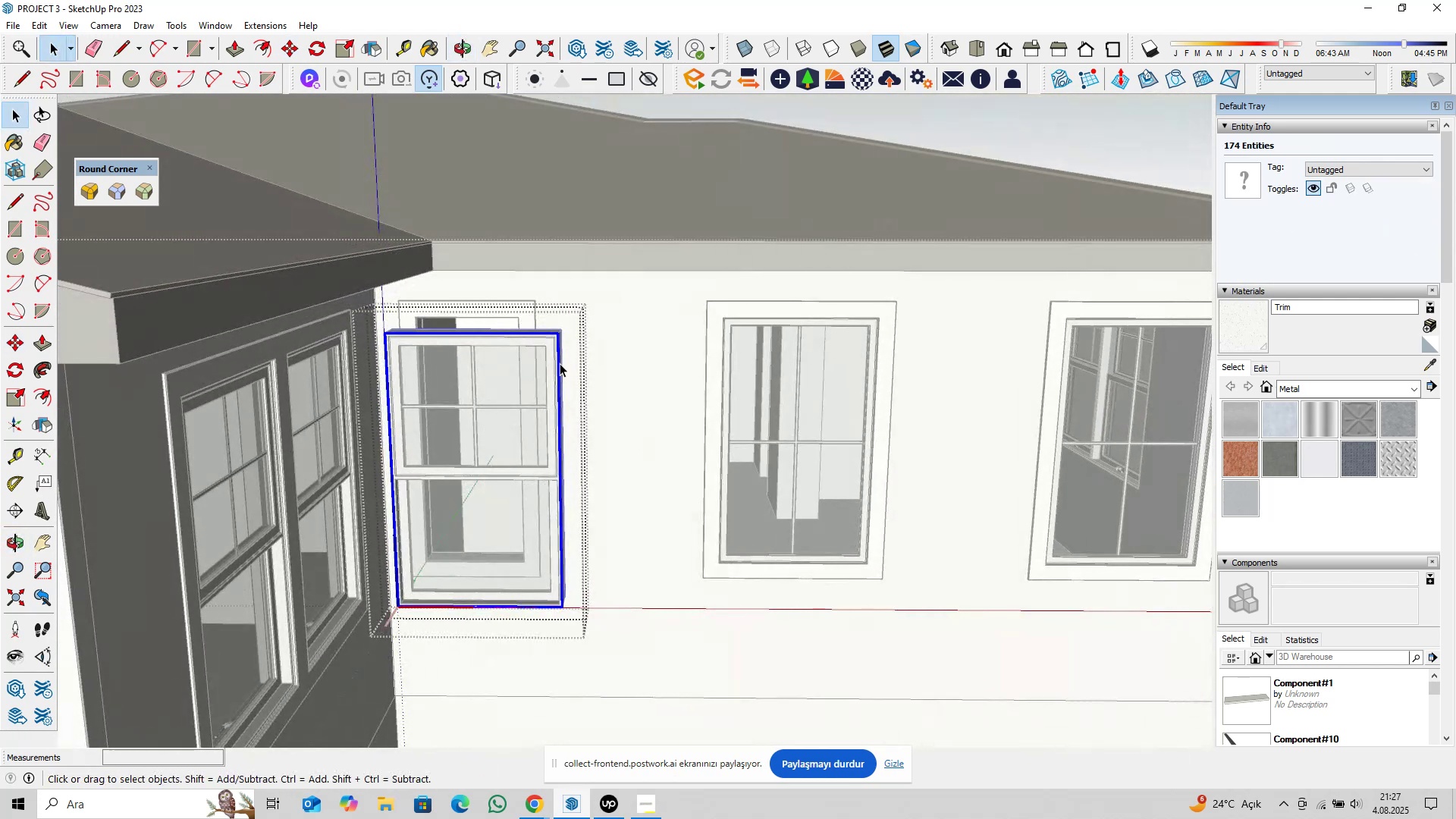 
left_click_drag(start_coordinate=[491, 287], to_coordinate=[677, 704])
 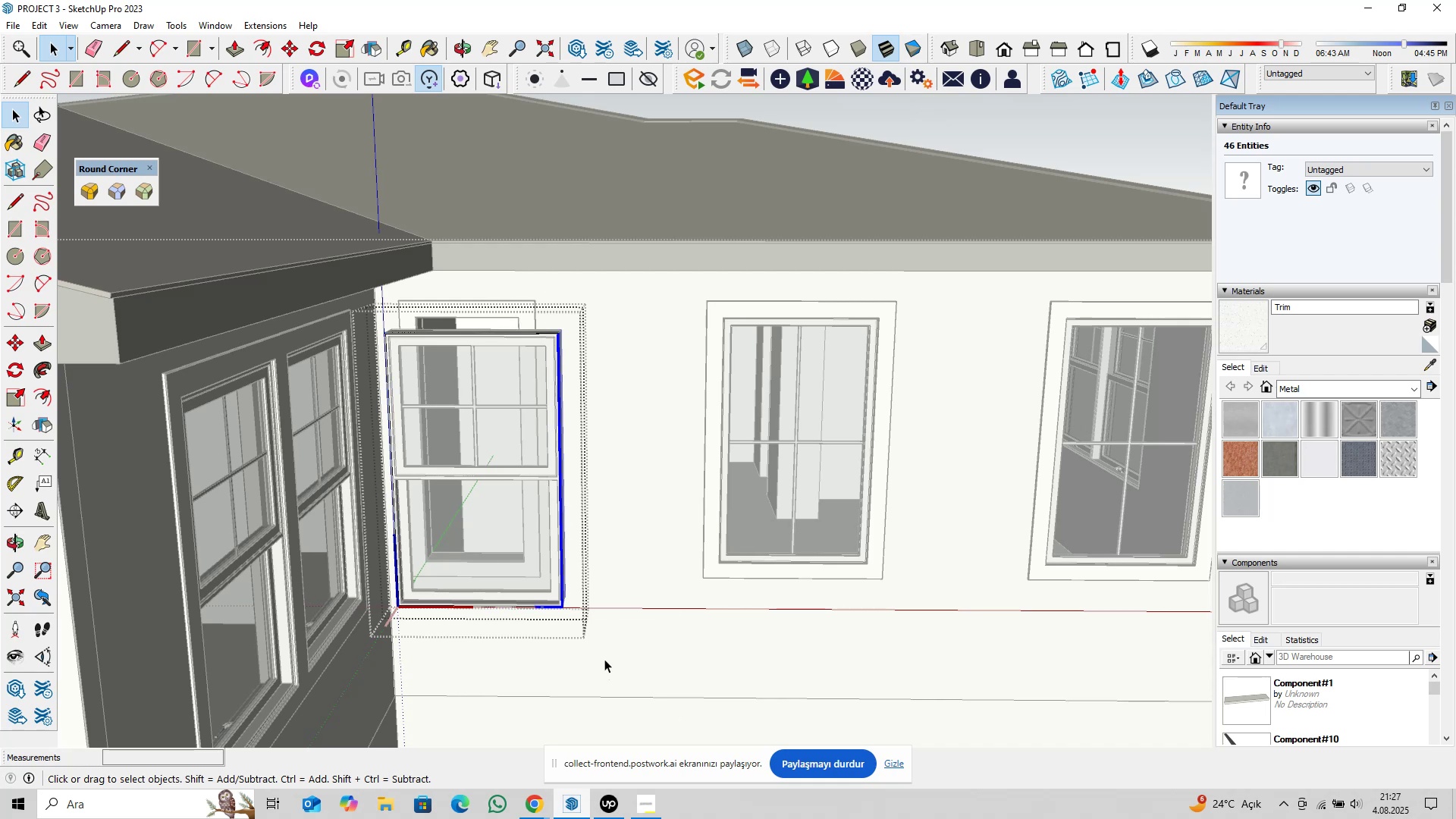 
key(M)
 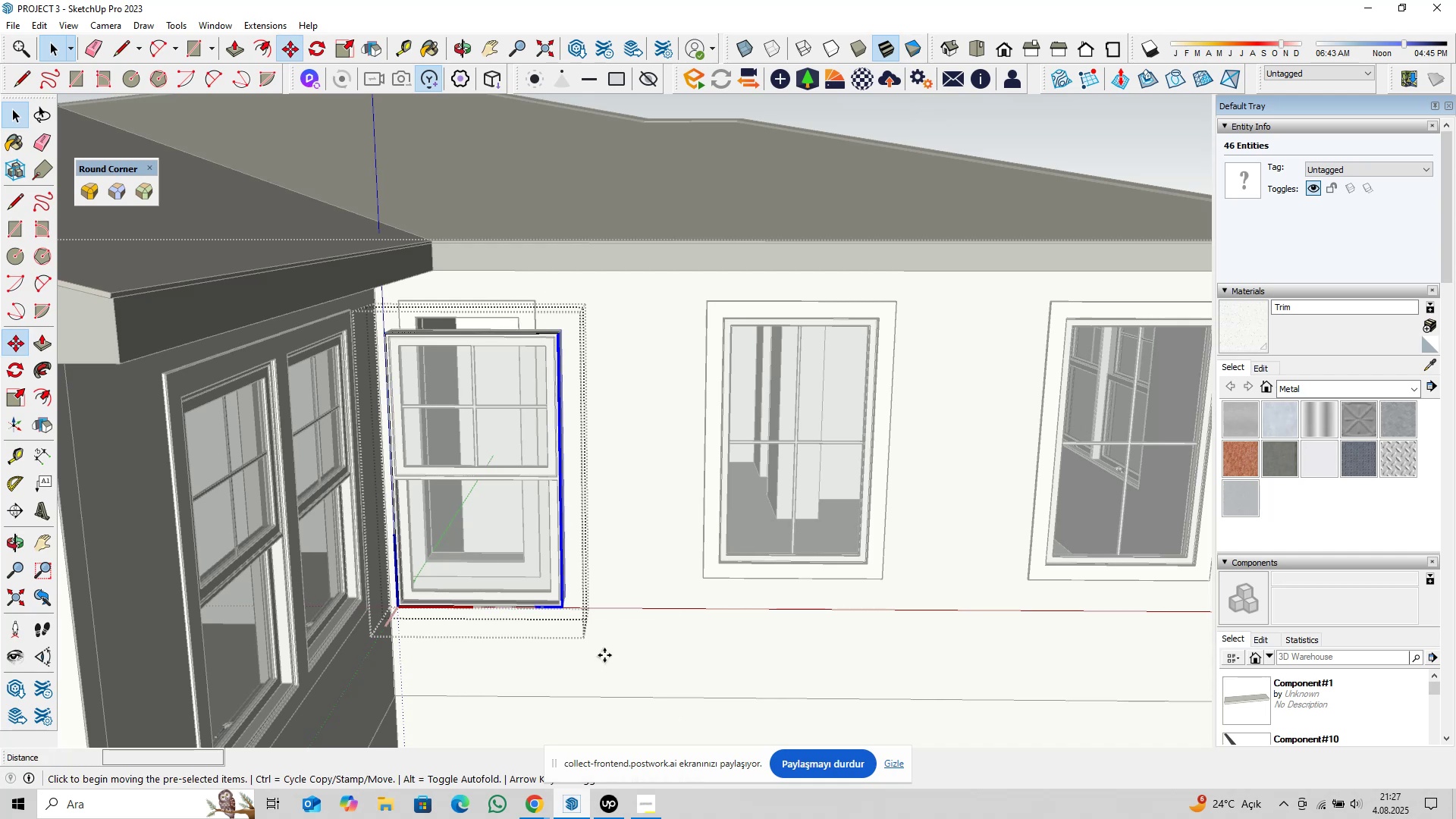 
left_click([604, 655])
 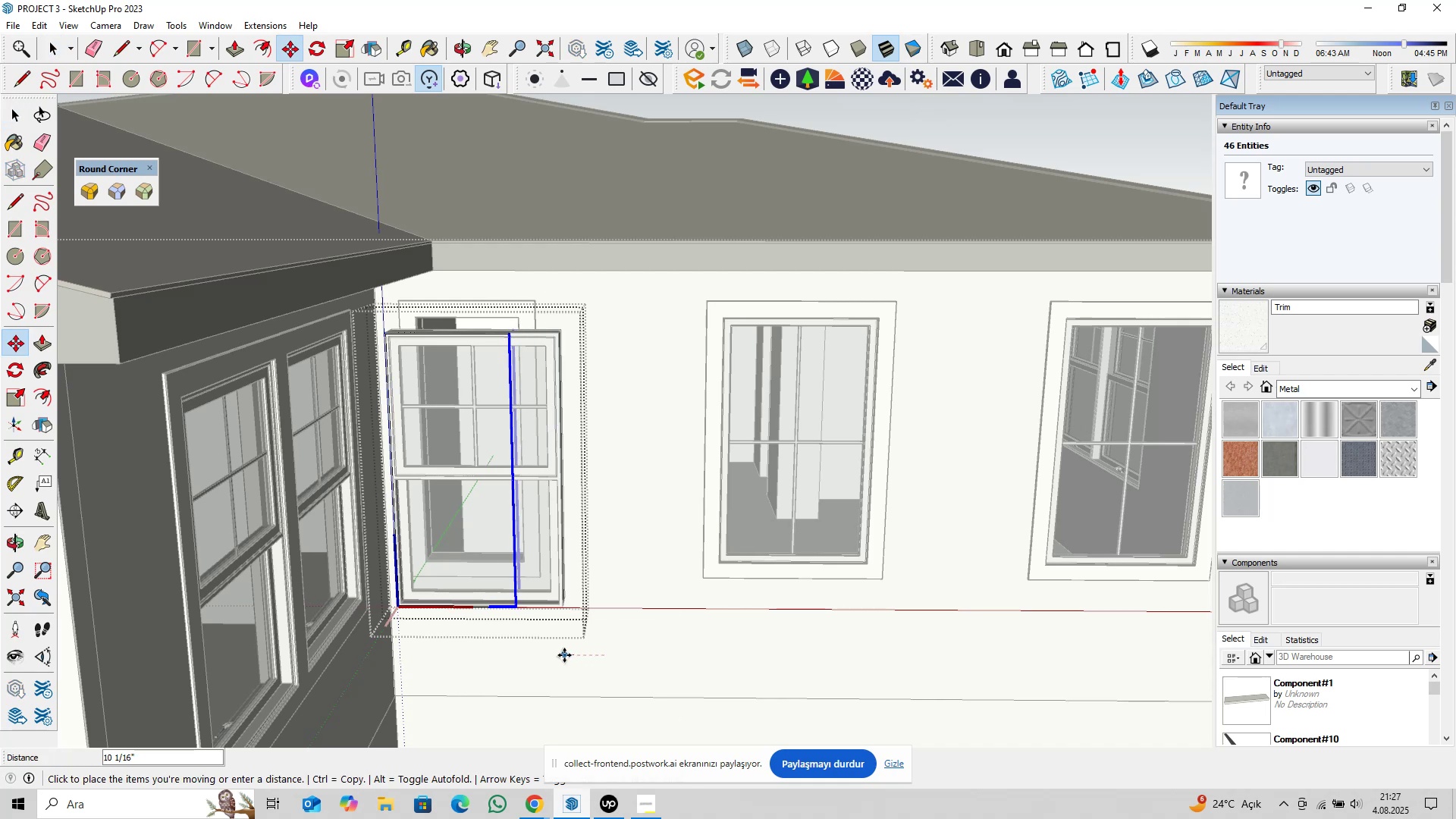 
type(1@)
 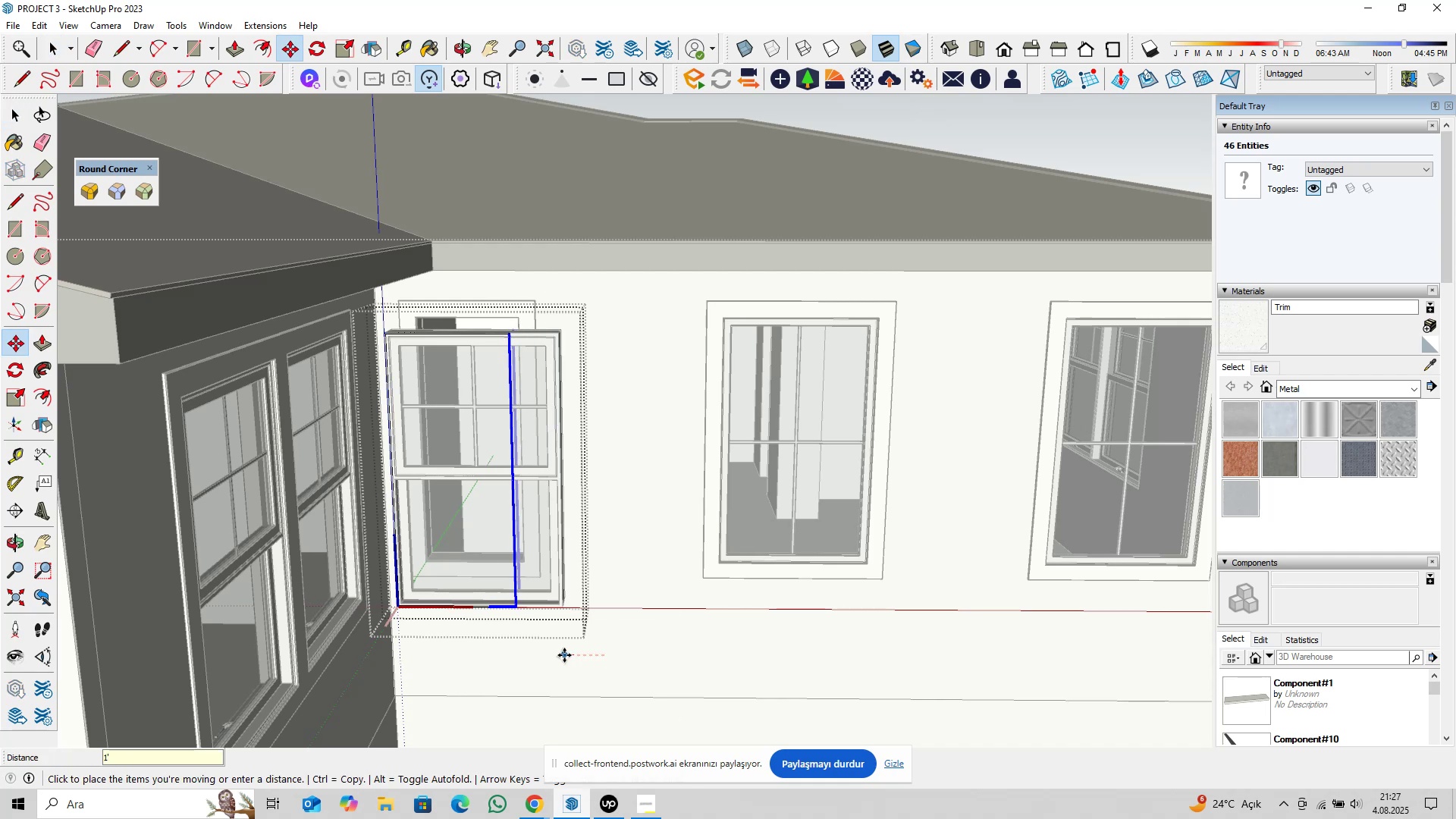 
 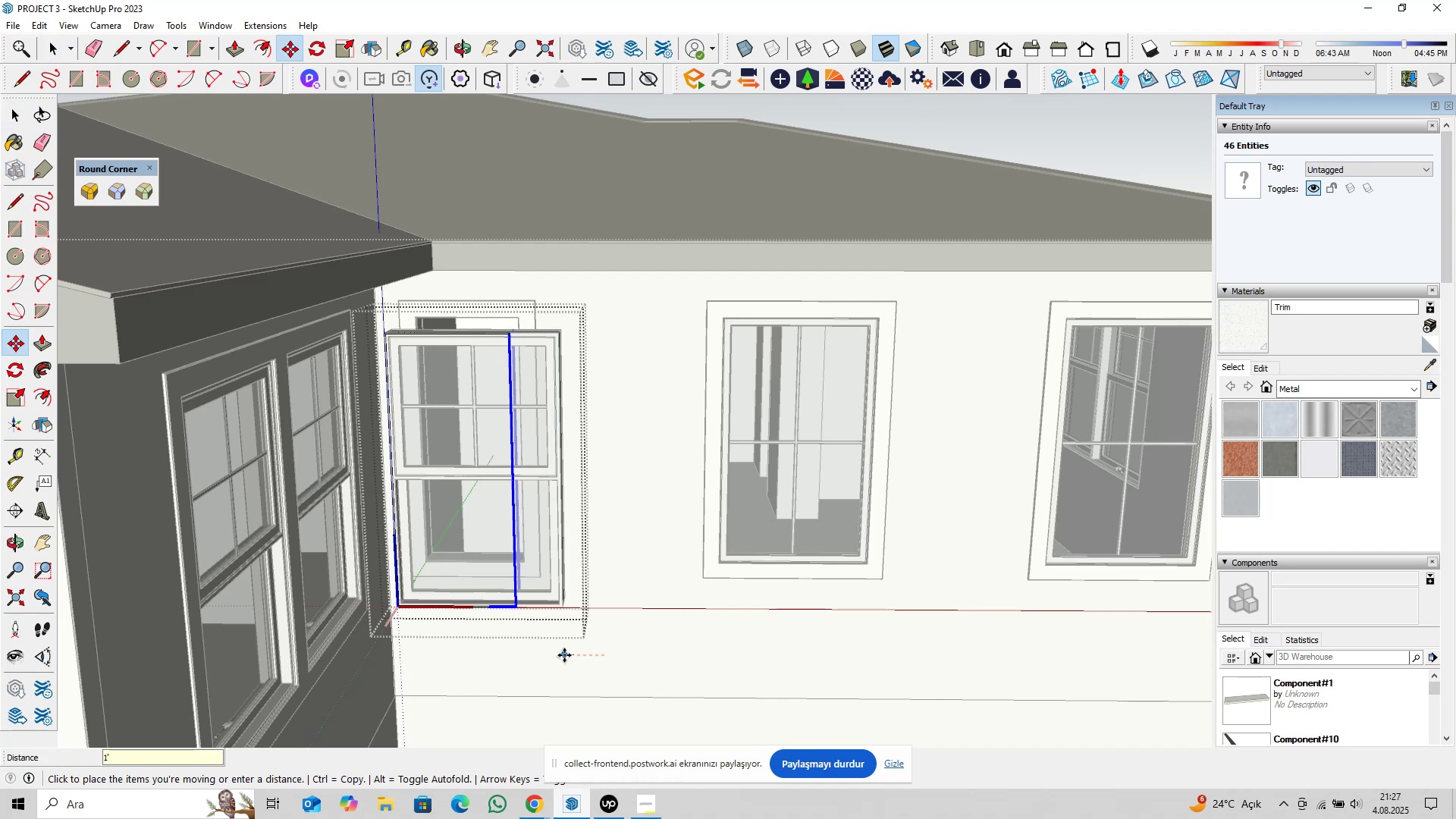 
key(Enter)
 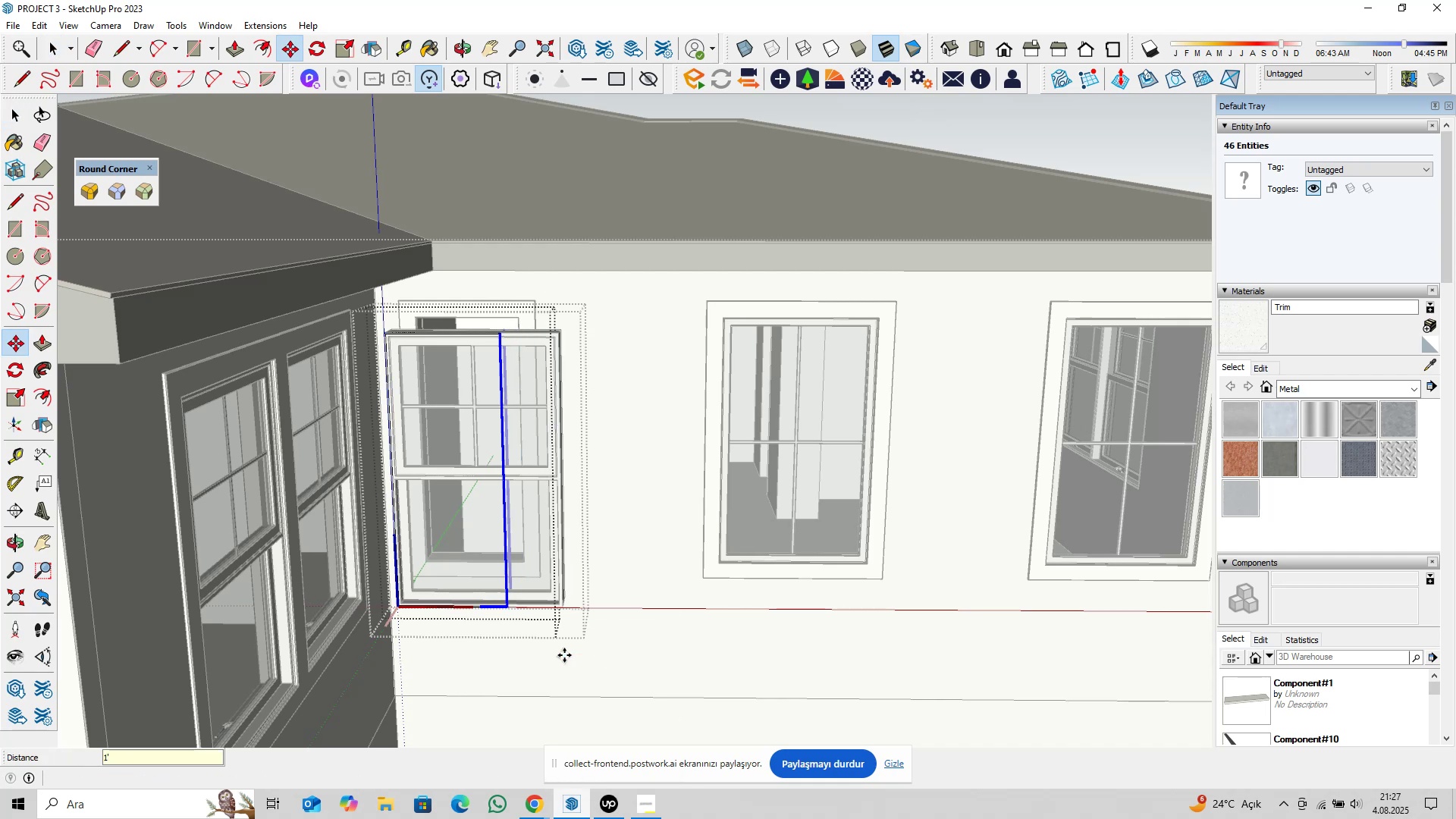 
key(Space)
 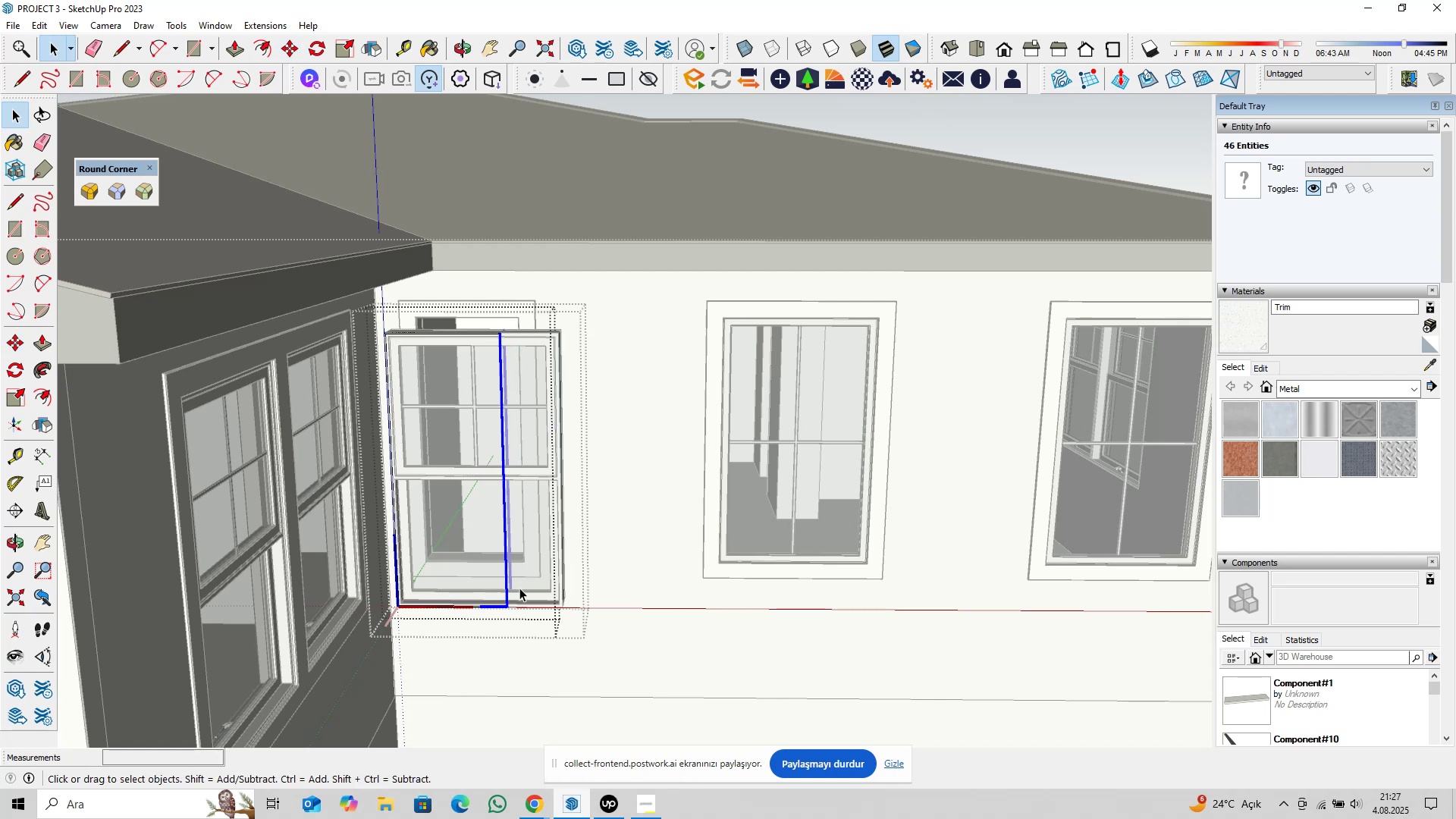 
scroll: coordinate [509, 570], scroll_direction: up, amount: 4.0
 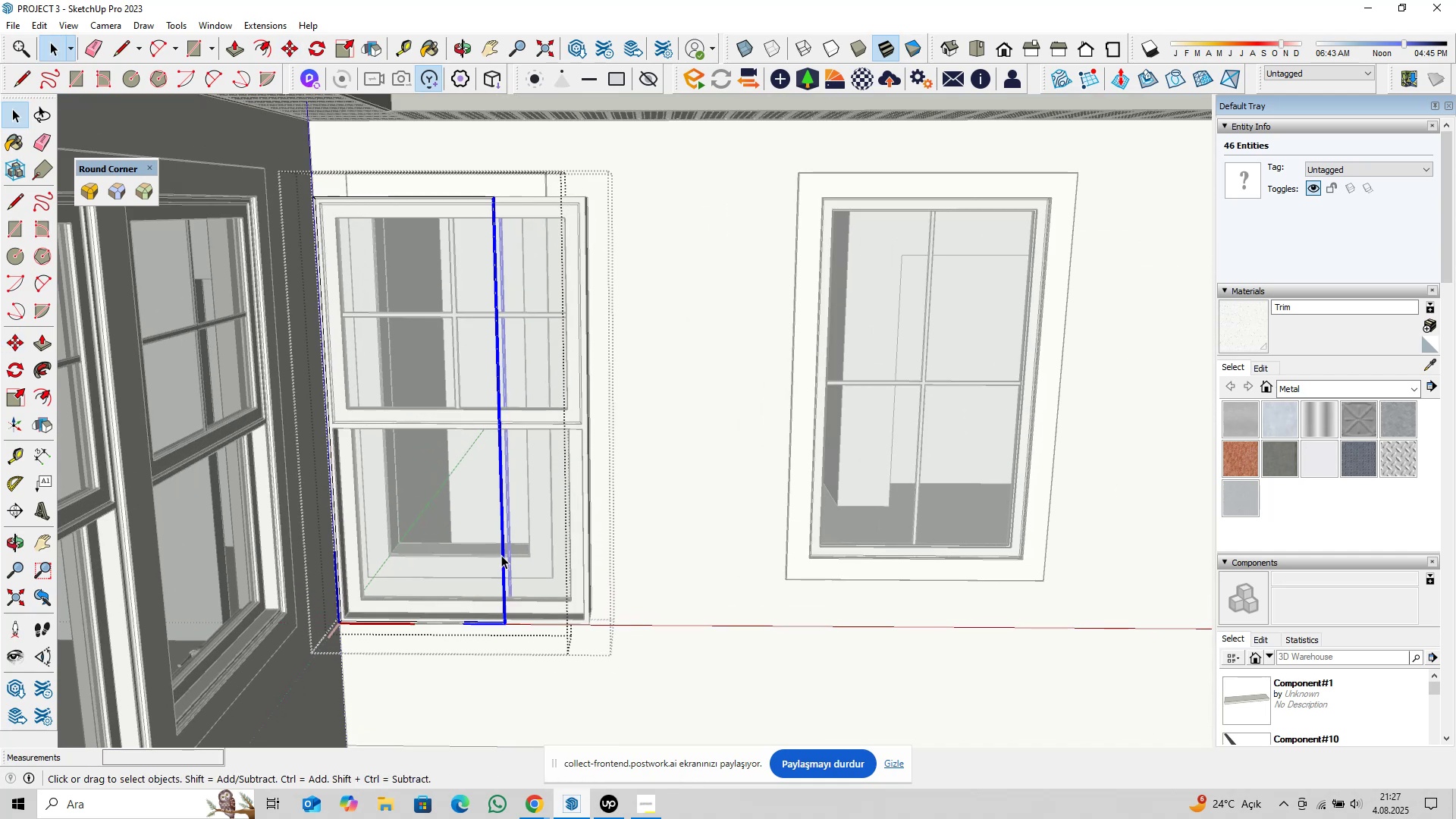 
key(Escape)
 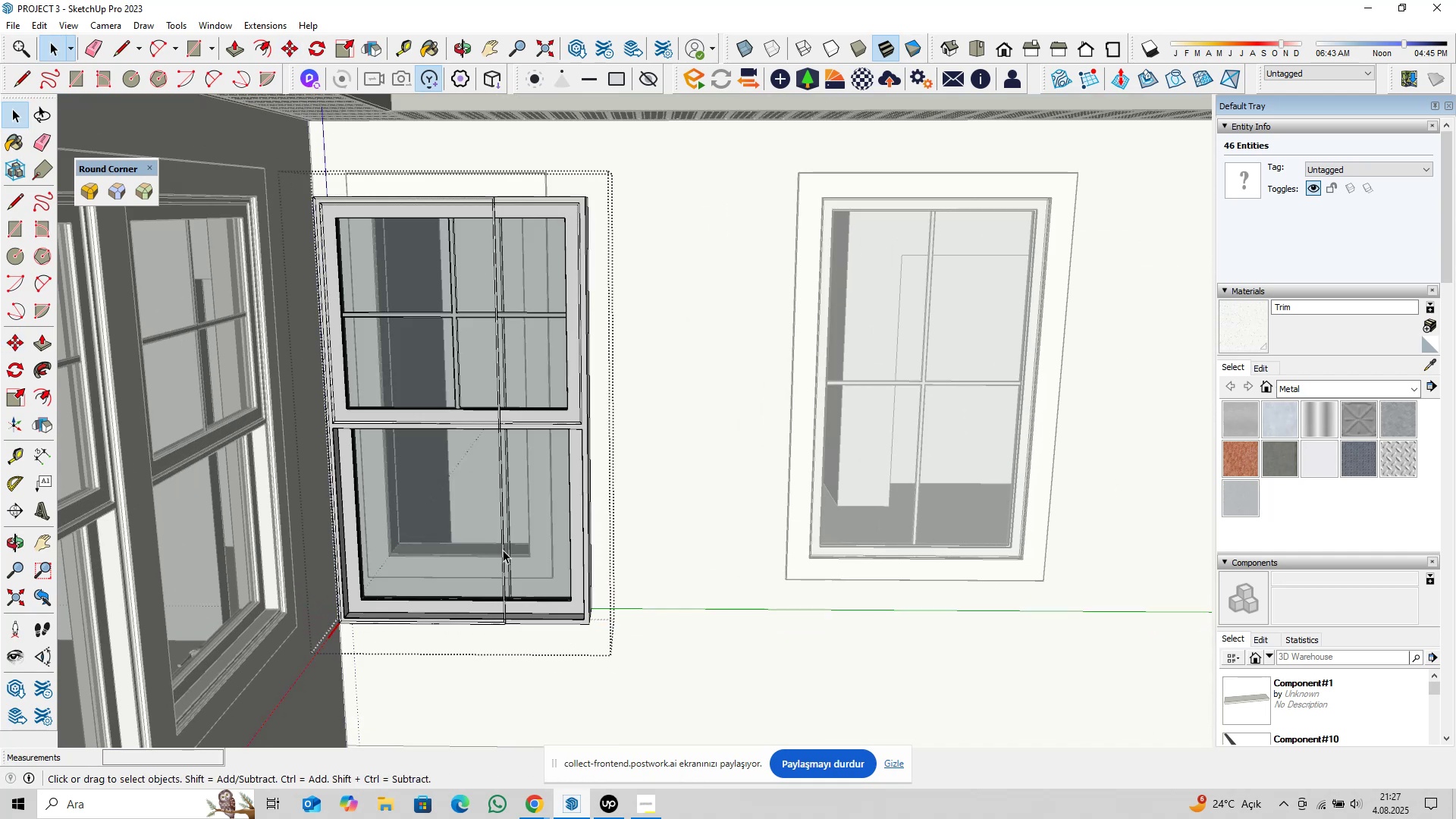 
left_click([503, 550])
 